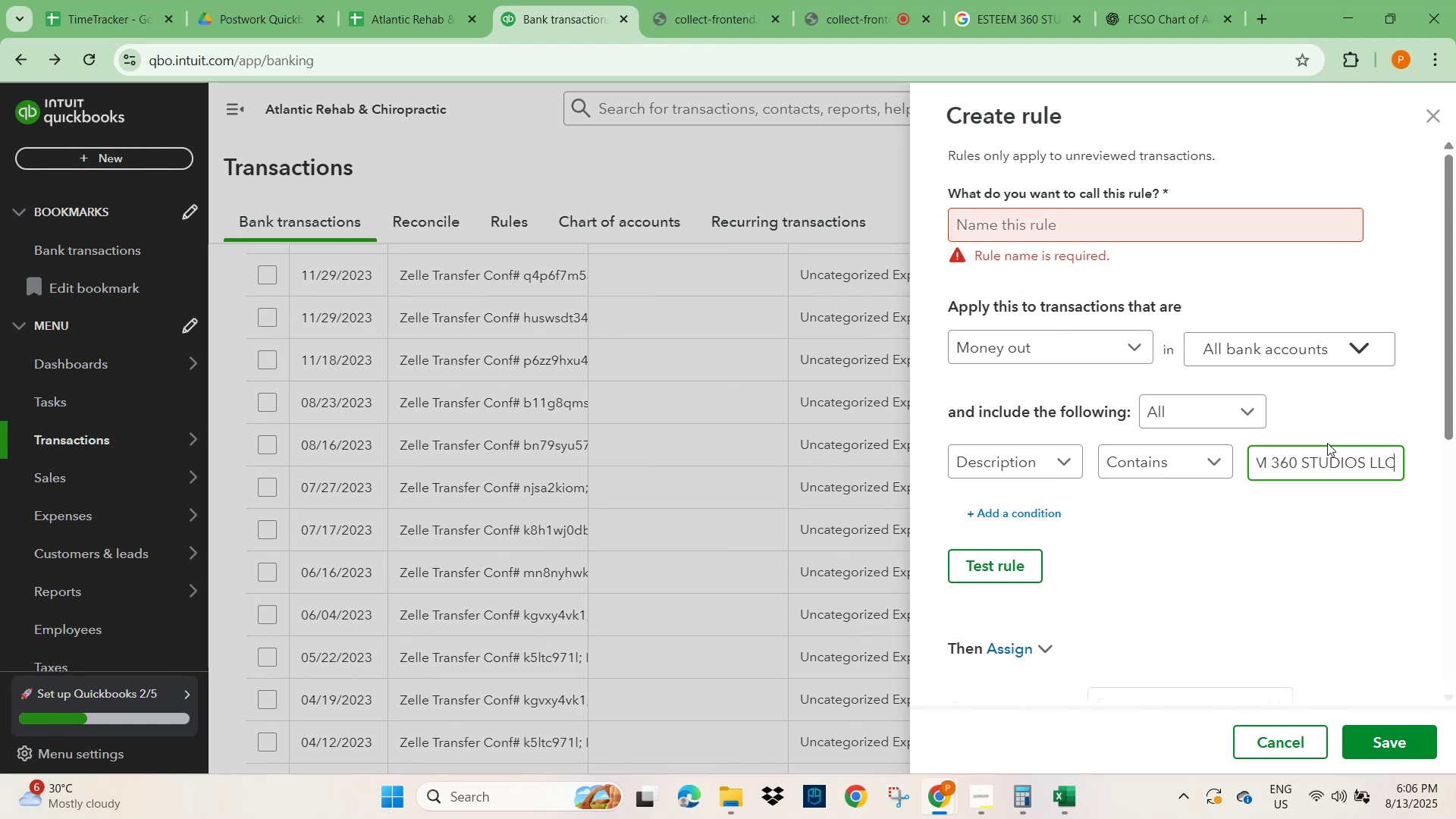 
hold_key(key=ArrowLeft, duration=0.69)
 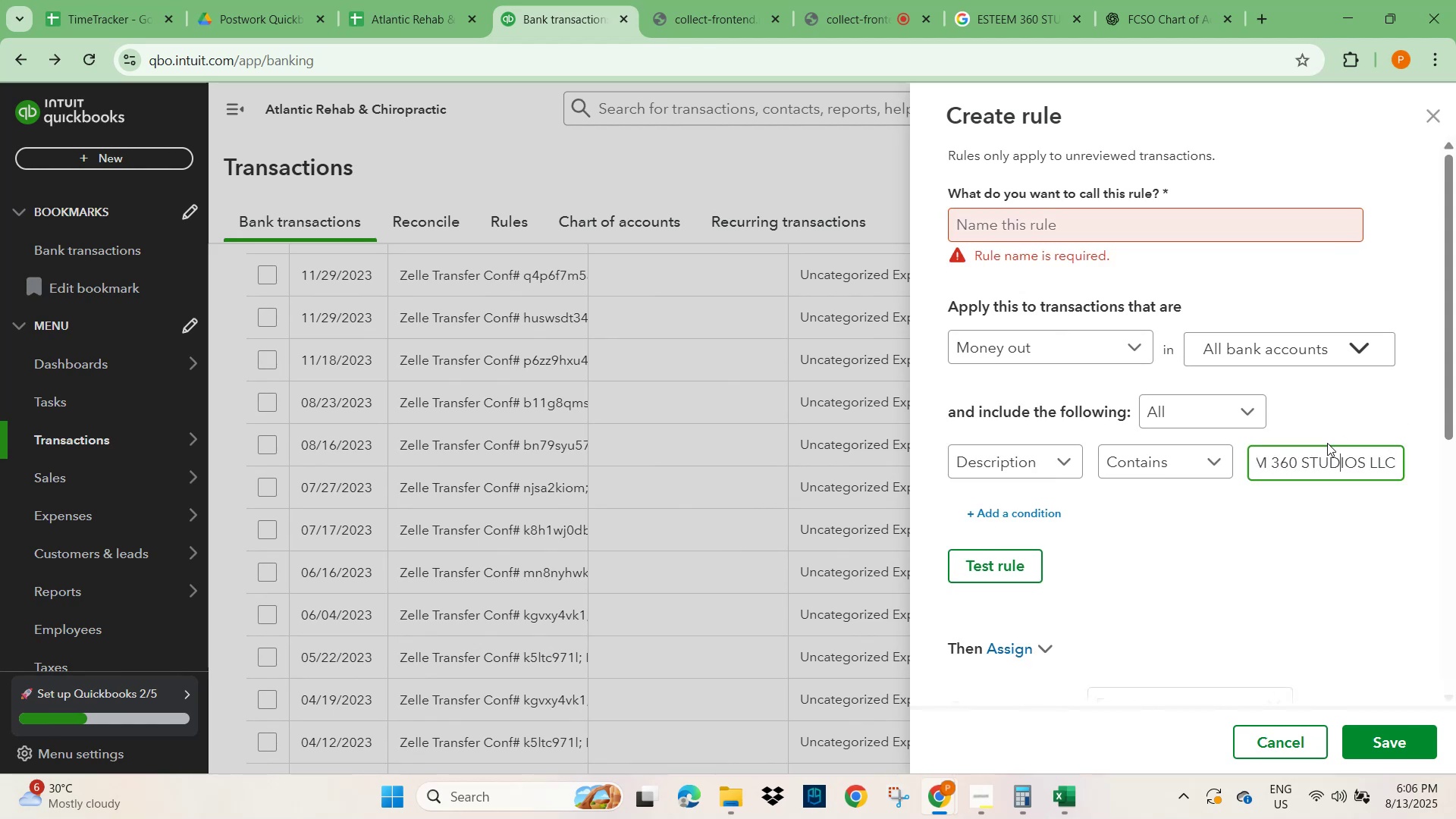 
key(ArrowLeft)
 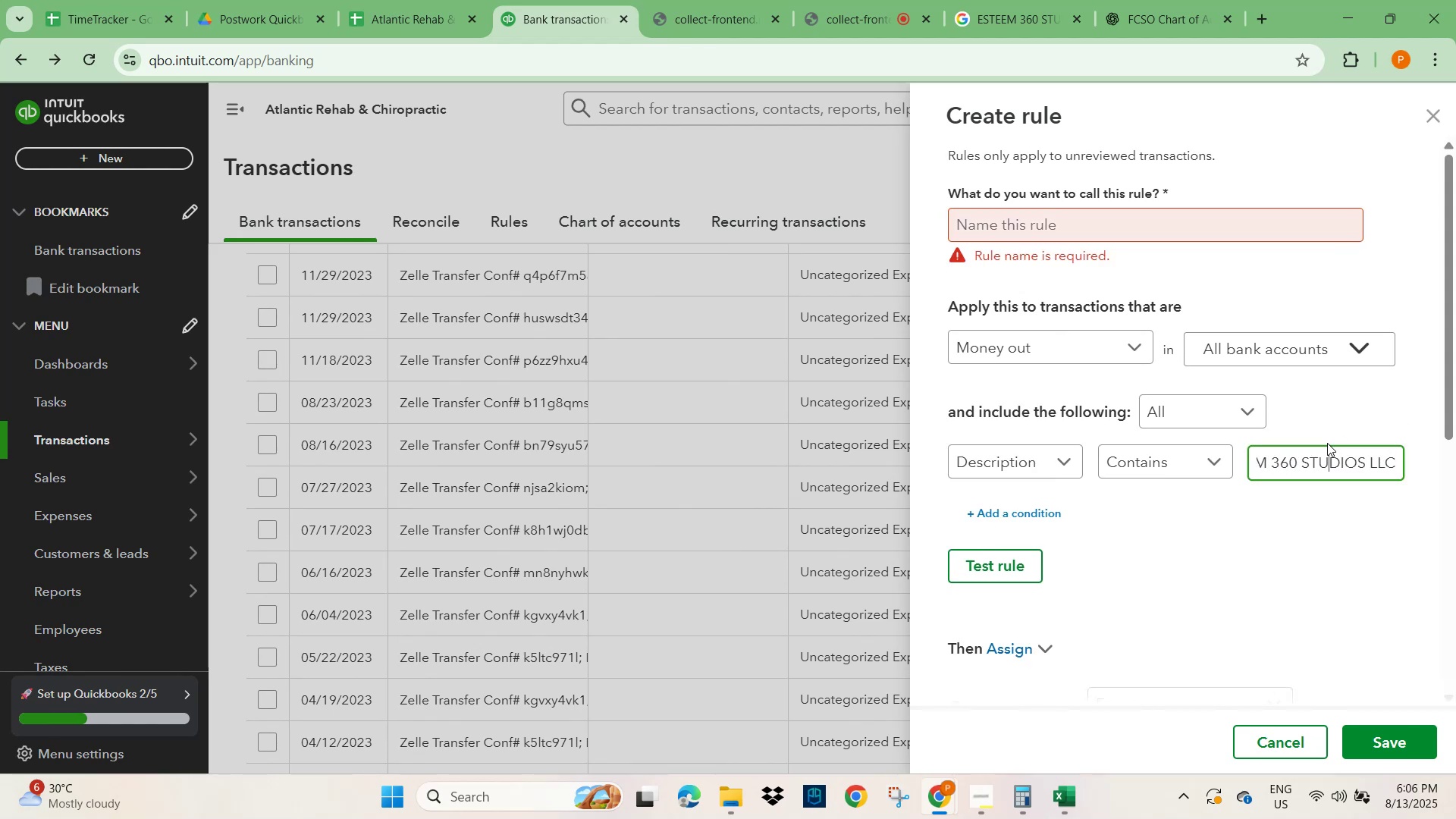 
key(ArrowLeft)
 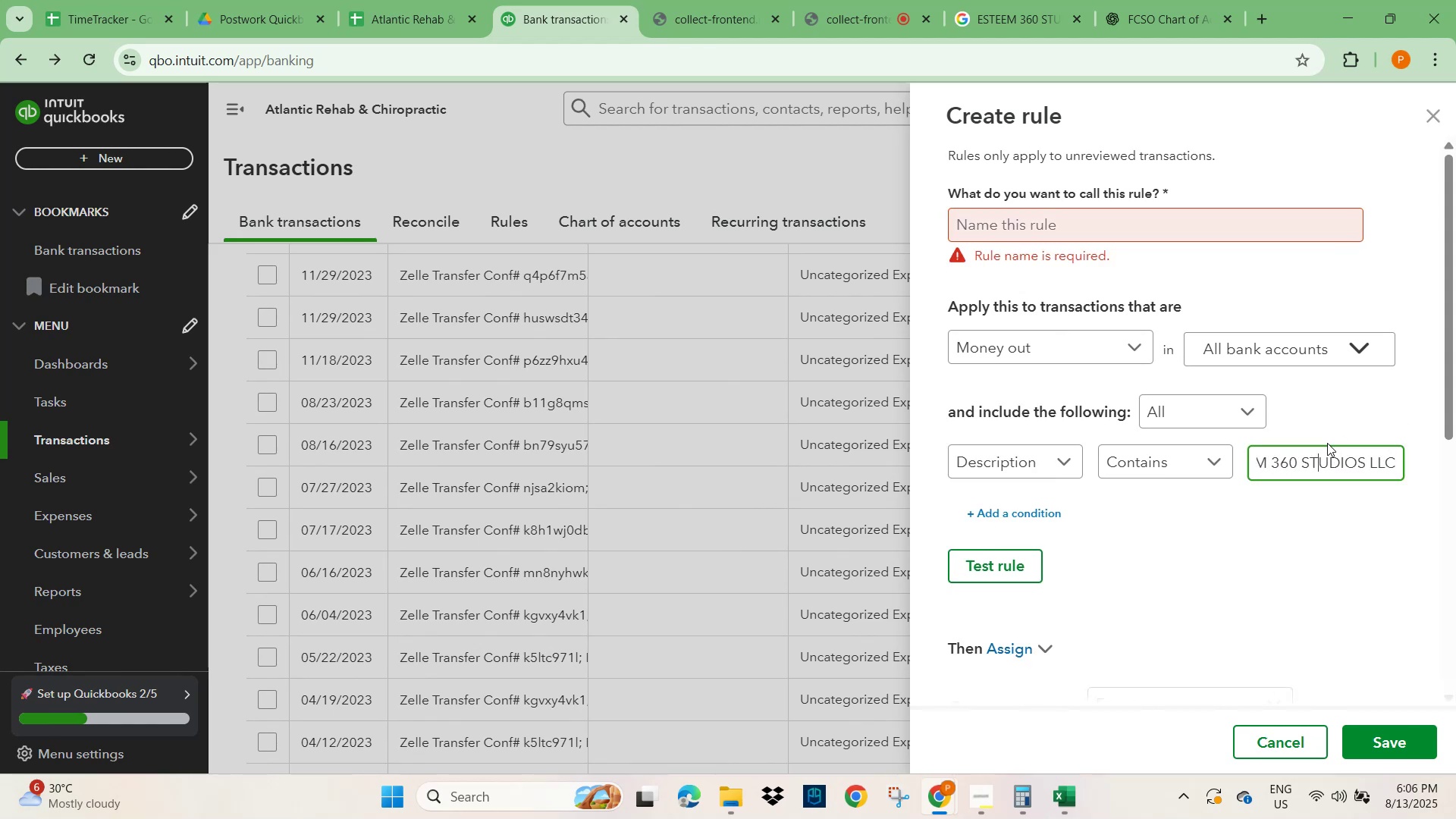 
key(ArrowLeft)
 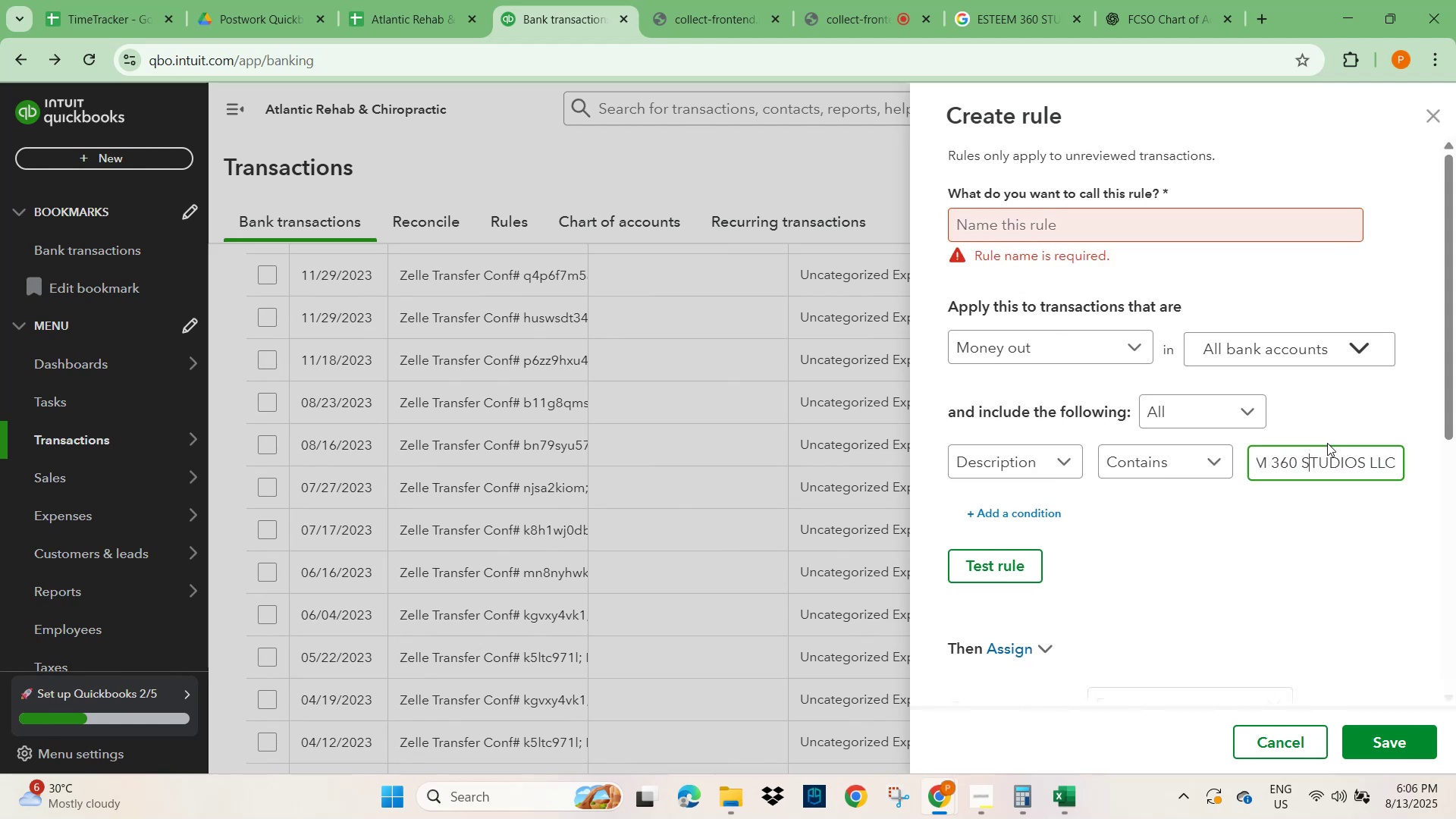 
key(ArrowLeft)
 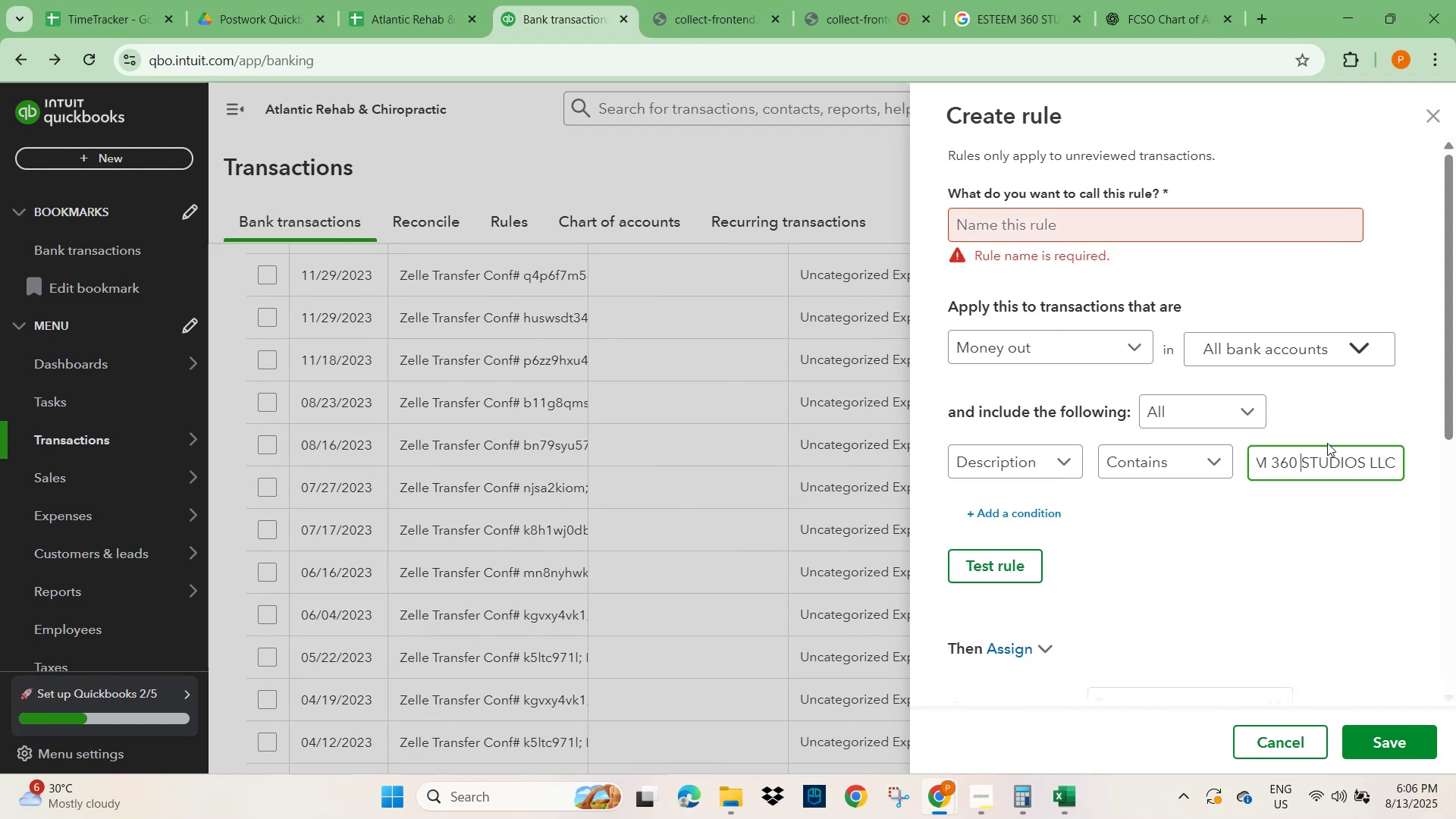 
hold_key(key=ShiftLeft, duration=2.49)
 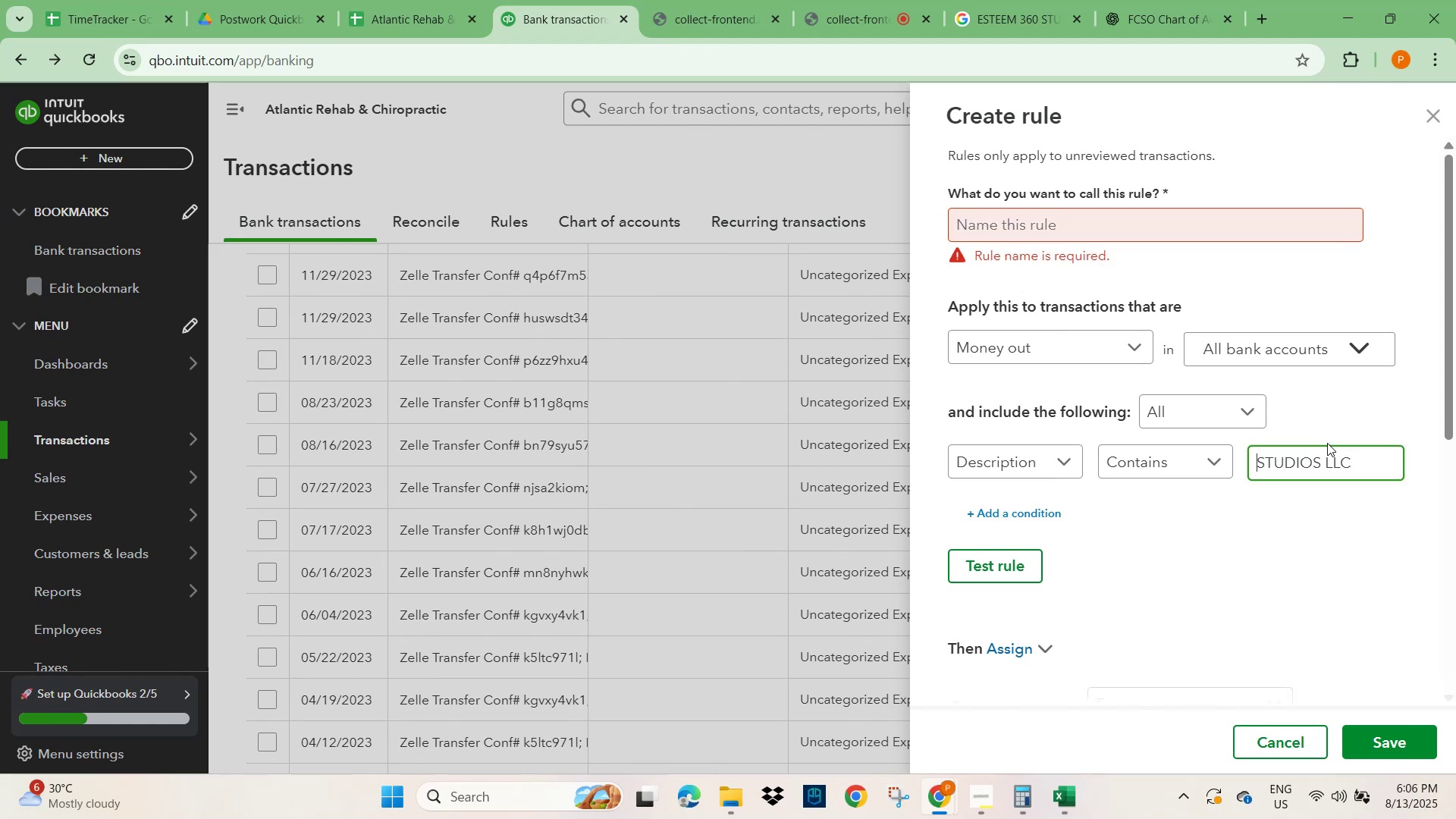 
hold_key(key=ArrowLeft, duration=1.53)
 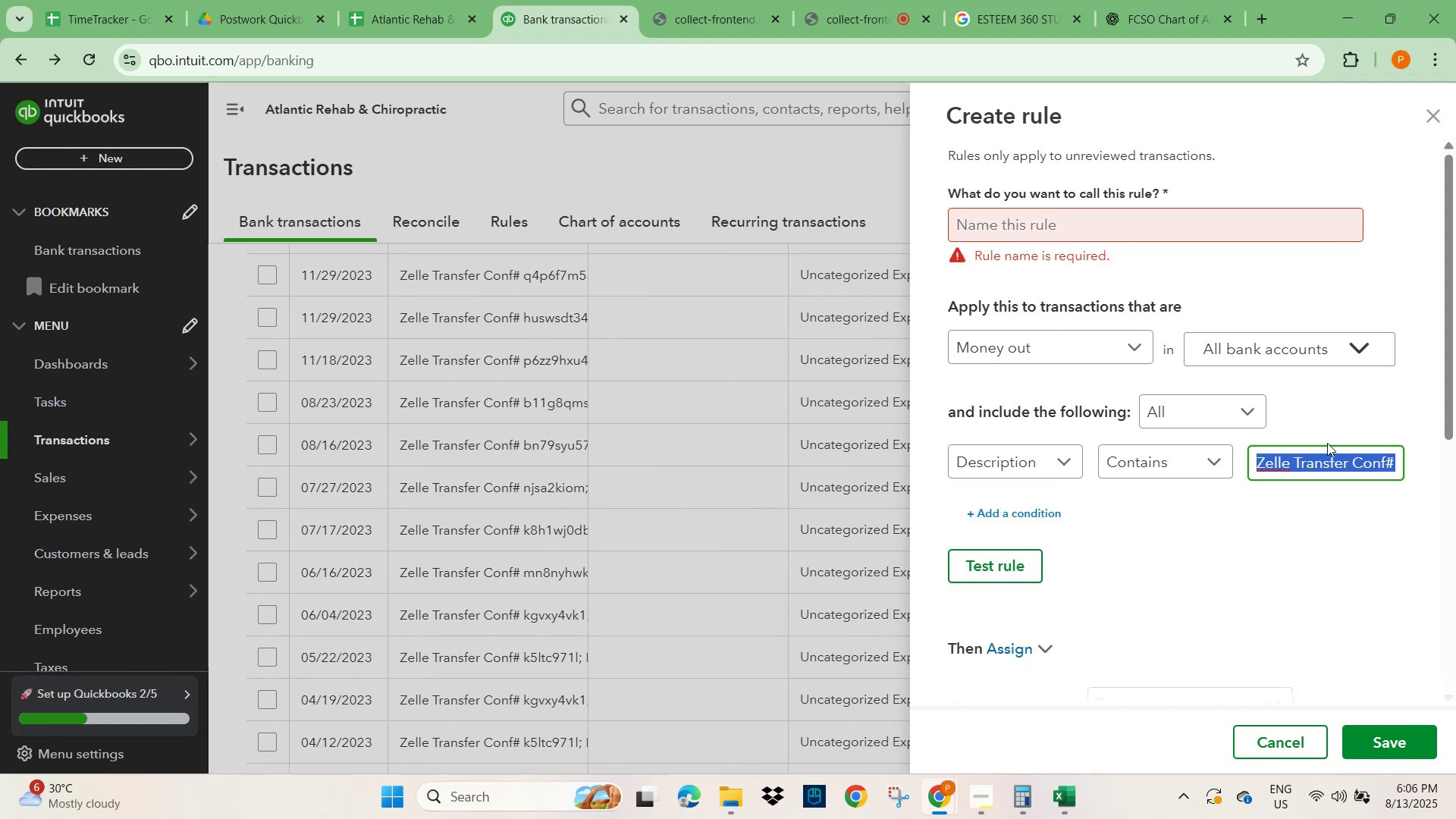 
hold_key(key=ArrowLeft, duration=0.84)
 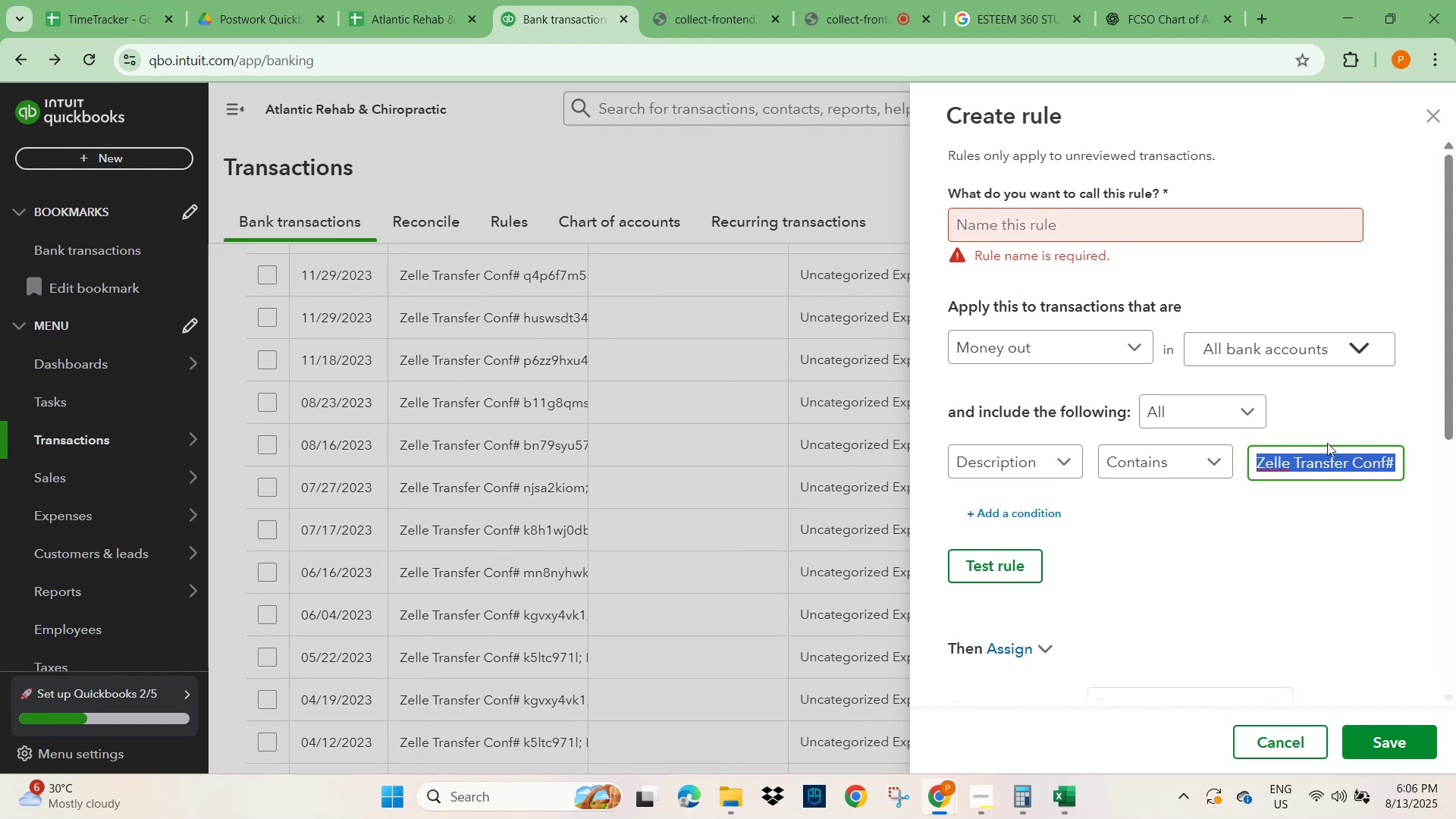 
key(Backspace)
 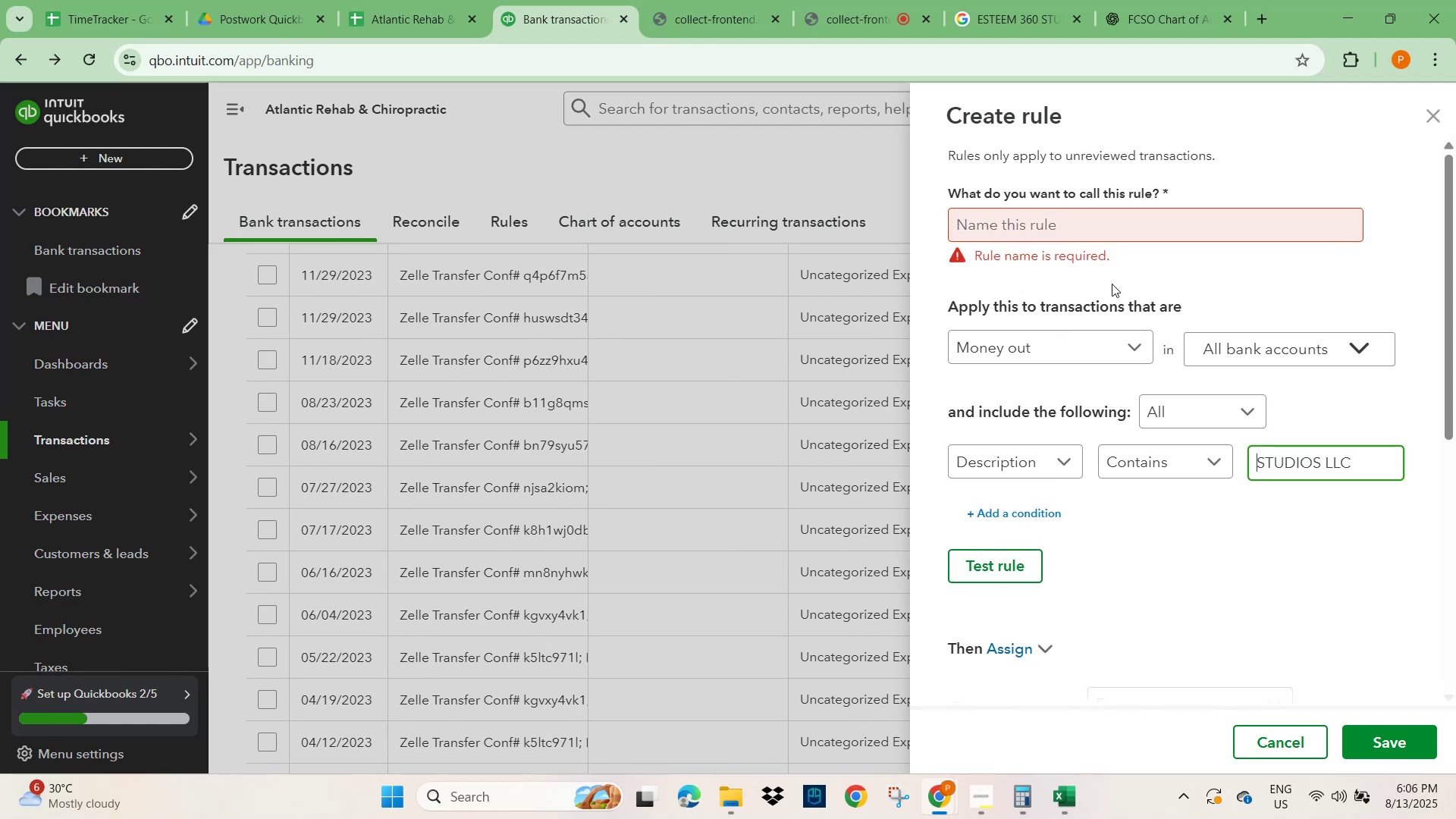 
key(Control+V)
 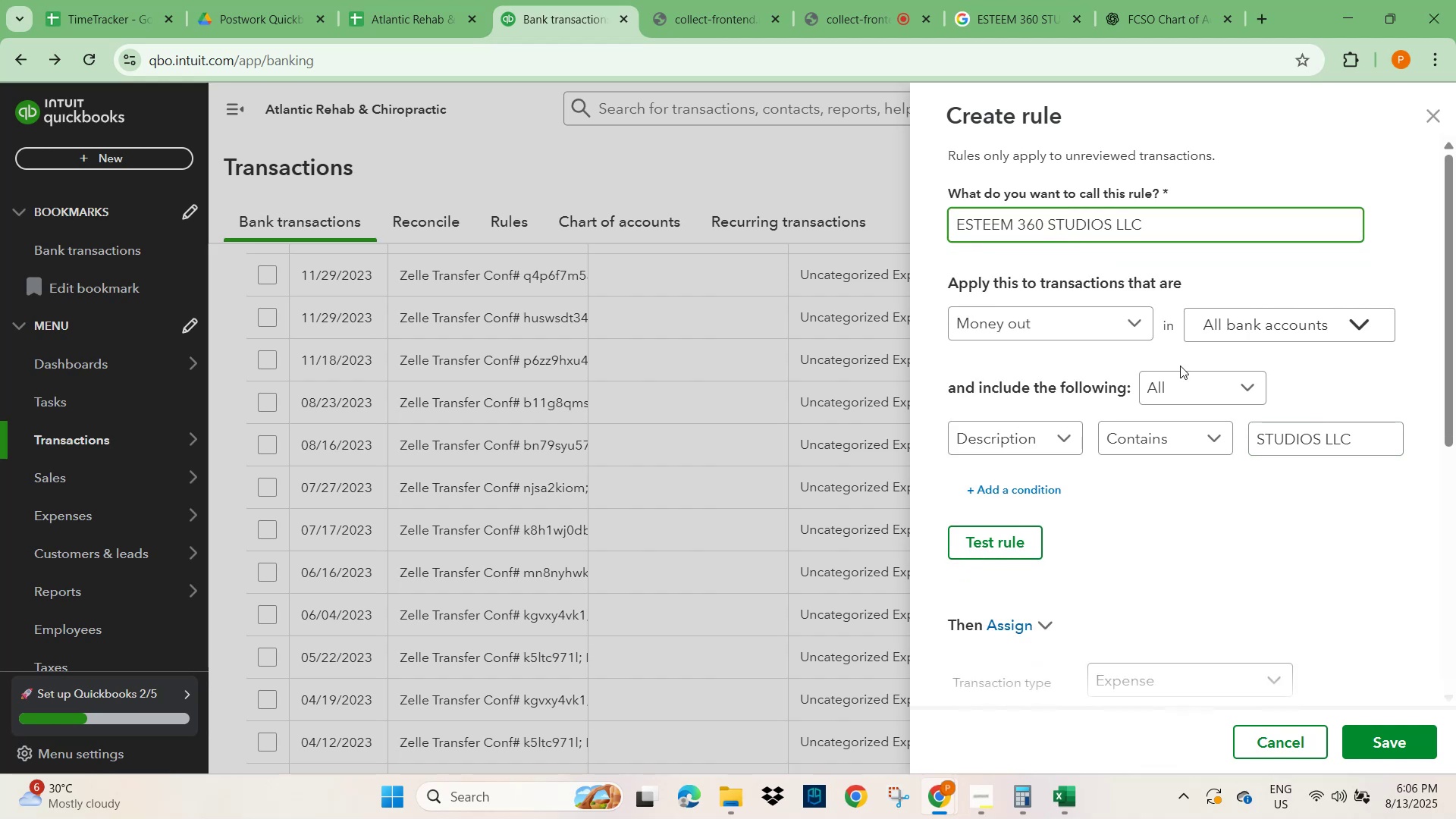 
left_click([1249, 548])
 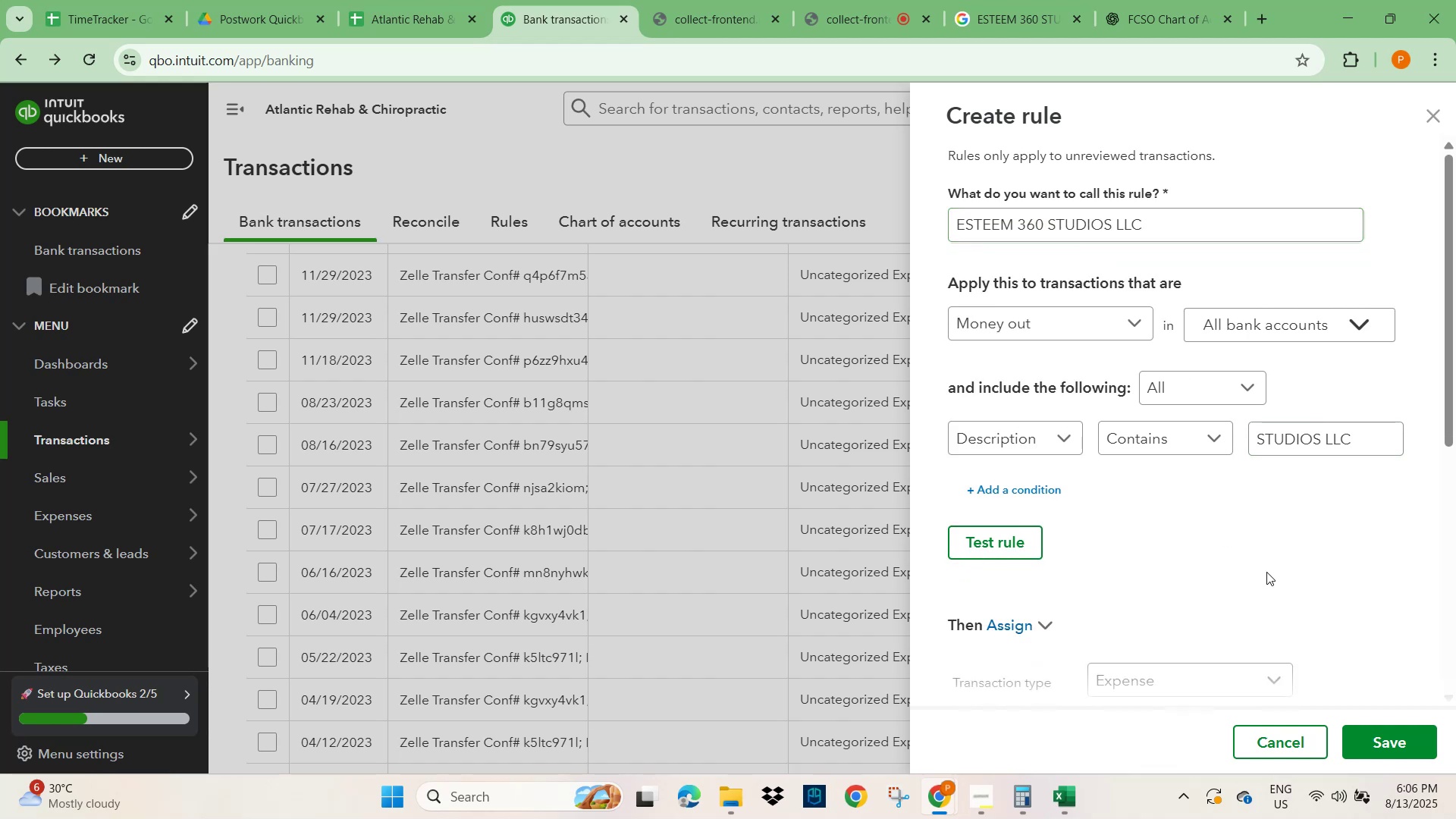 
scroll: coordinate [1301, 613], scroll_direction: down, amount: 3.0
 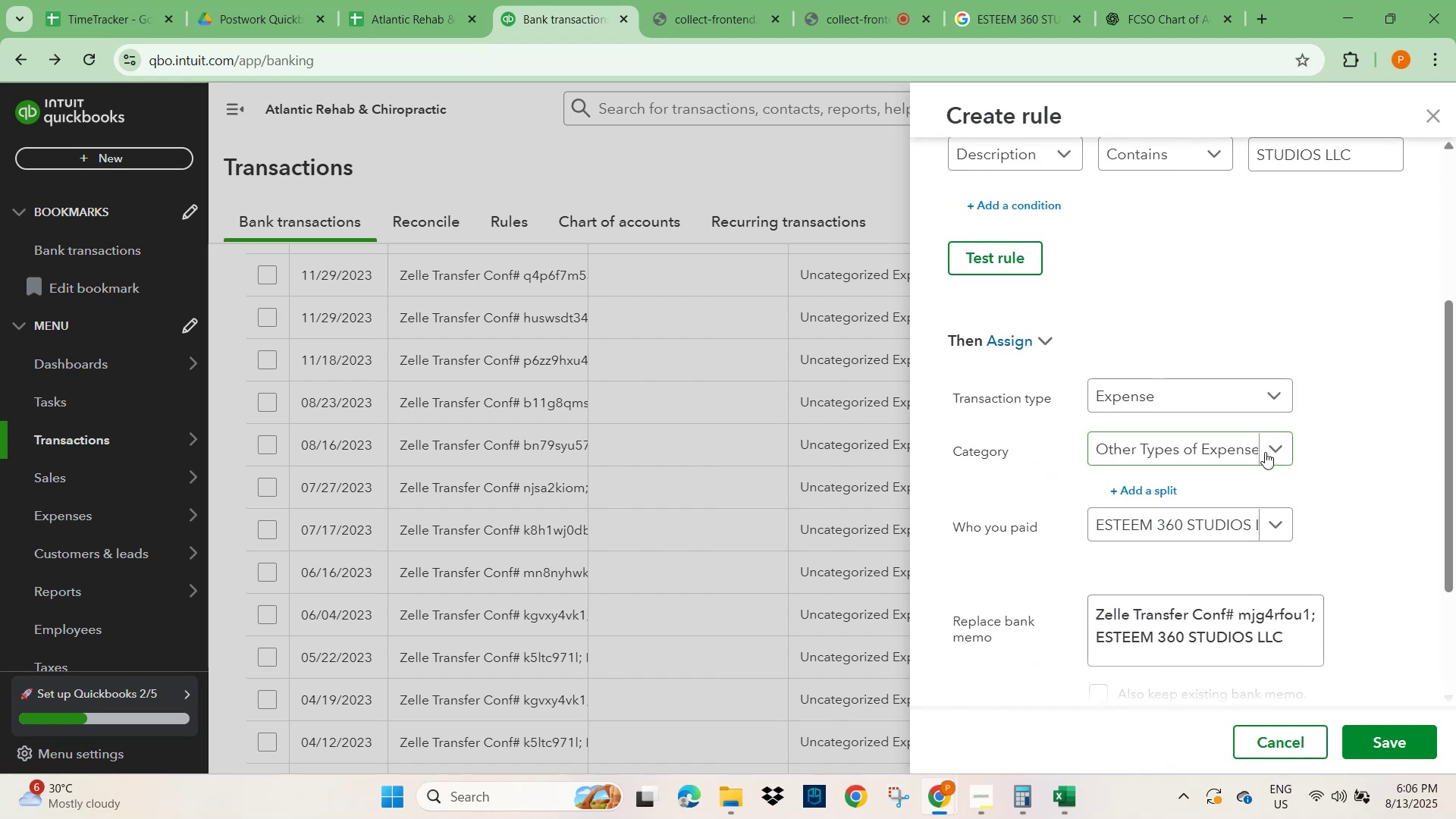 
left_click([1238, 452])
 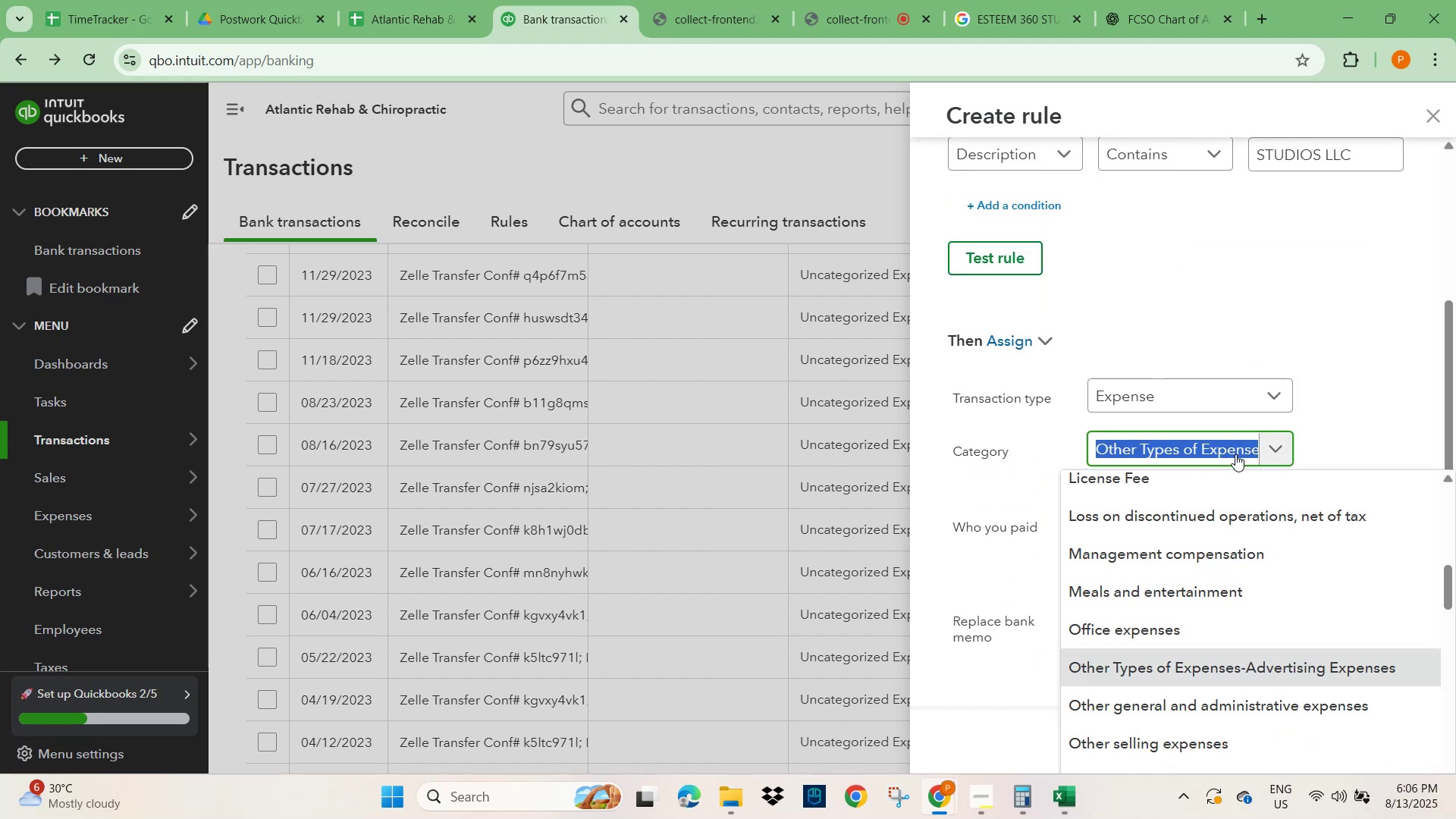 
type(adver)
 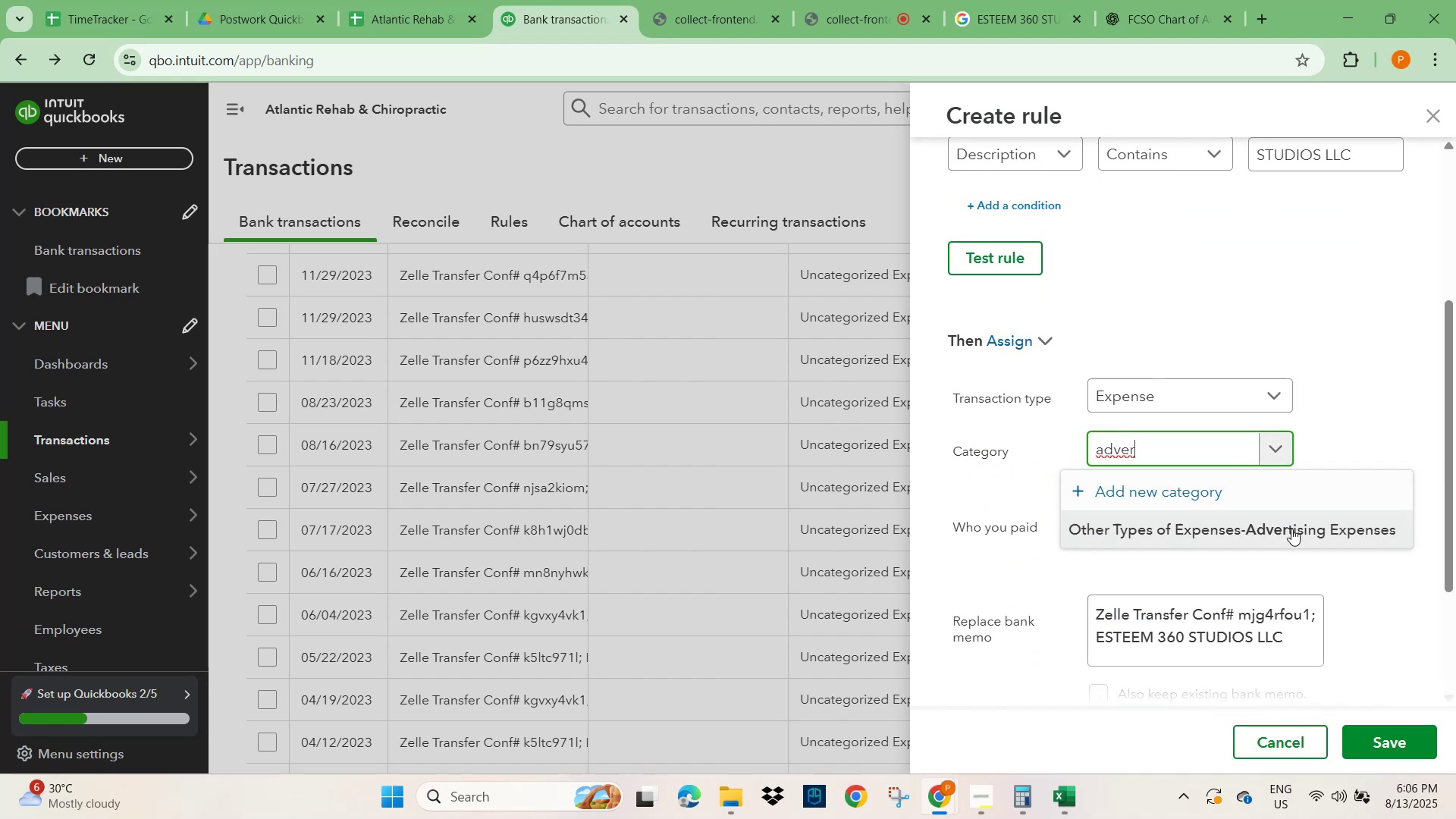 
double_click([1340, 501])
 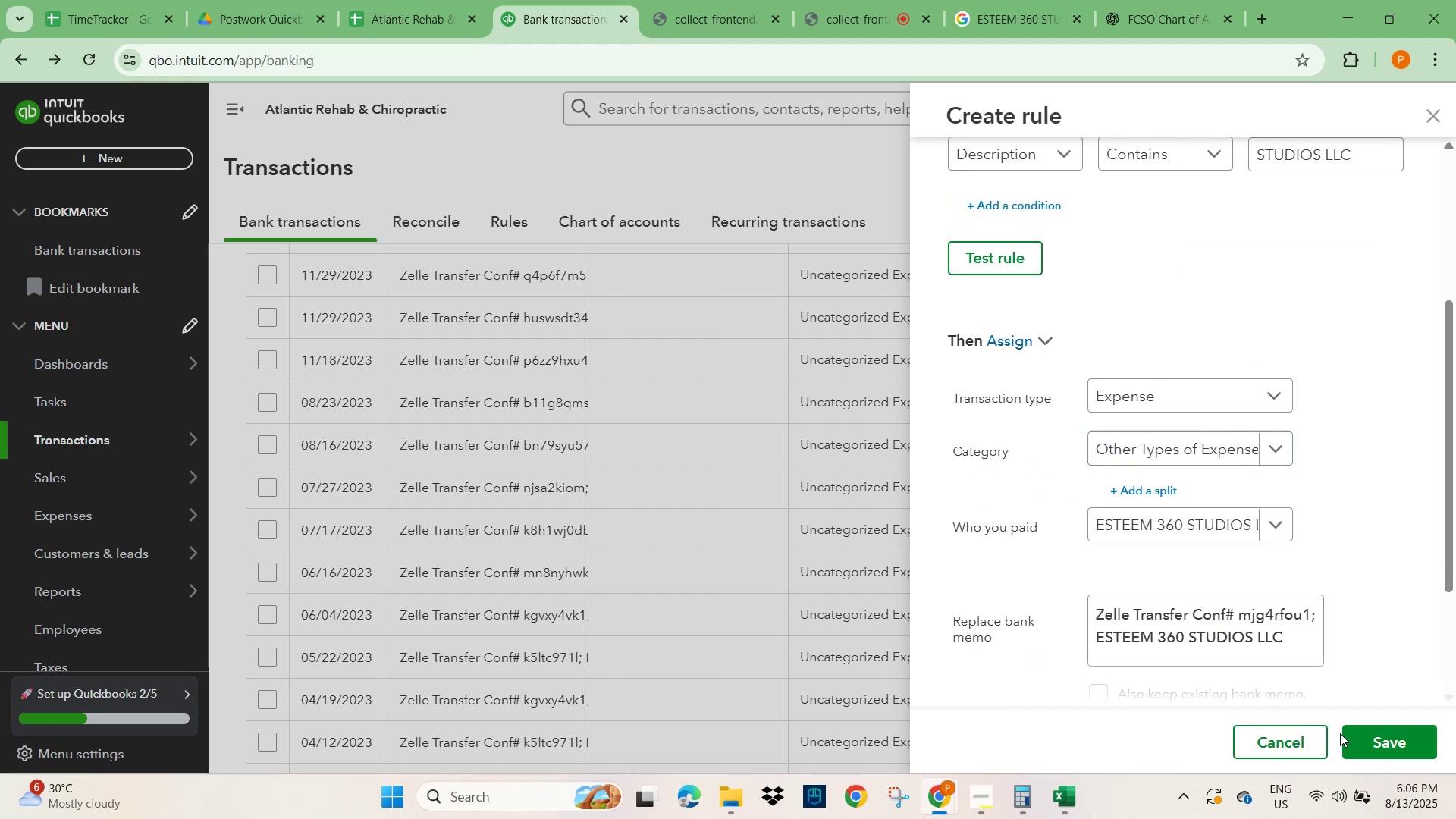 
scroll: coordinate [1380, 694], scroll_direction: down, amount: 1.0
 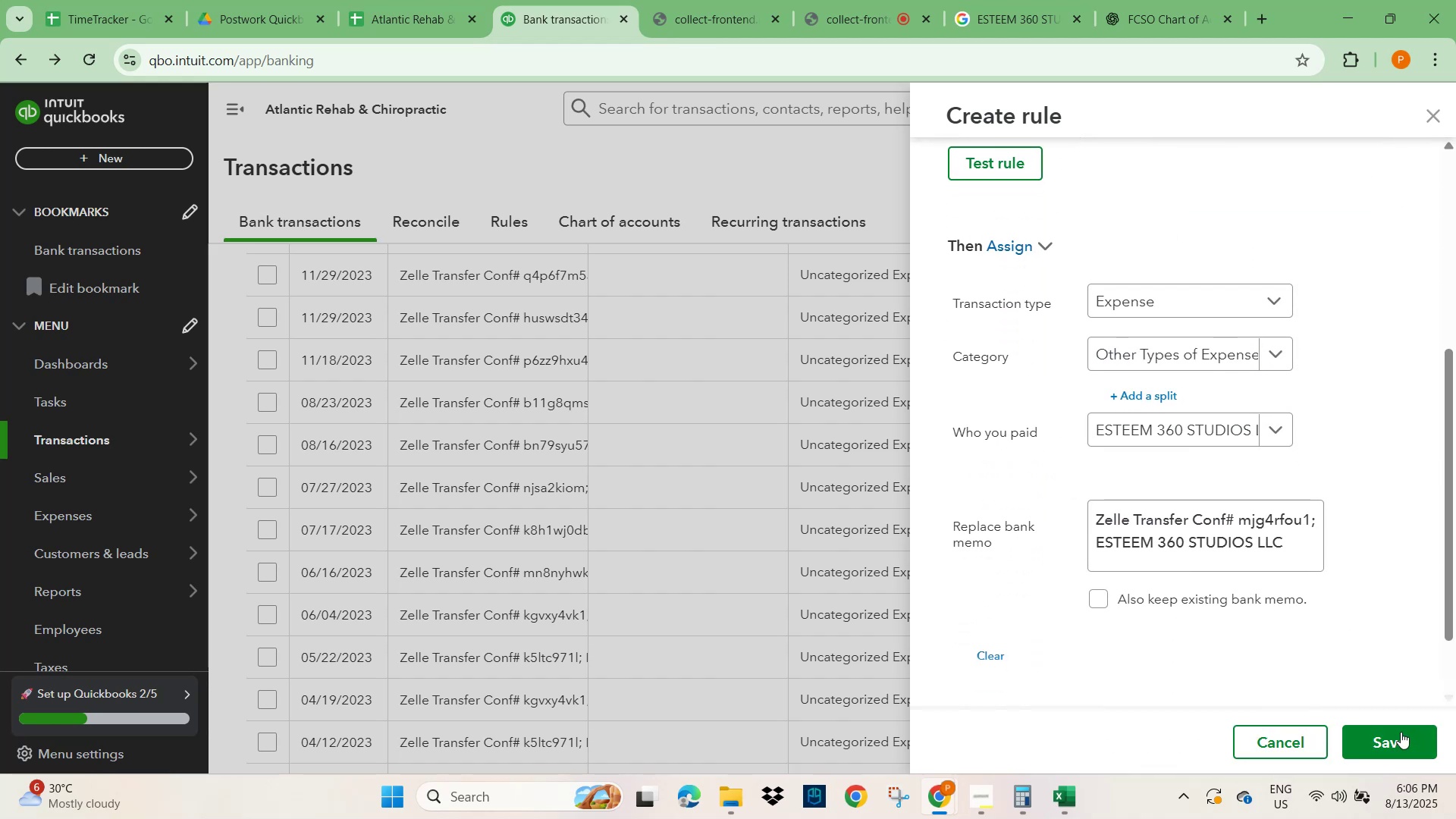 
left_click([1398, 740])
 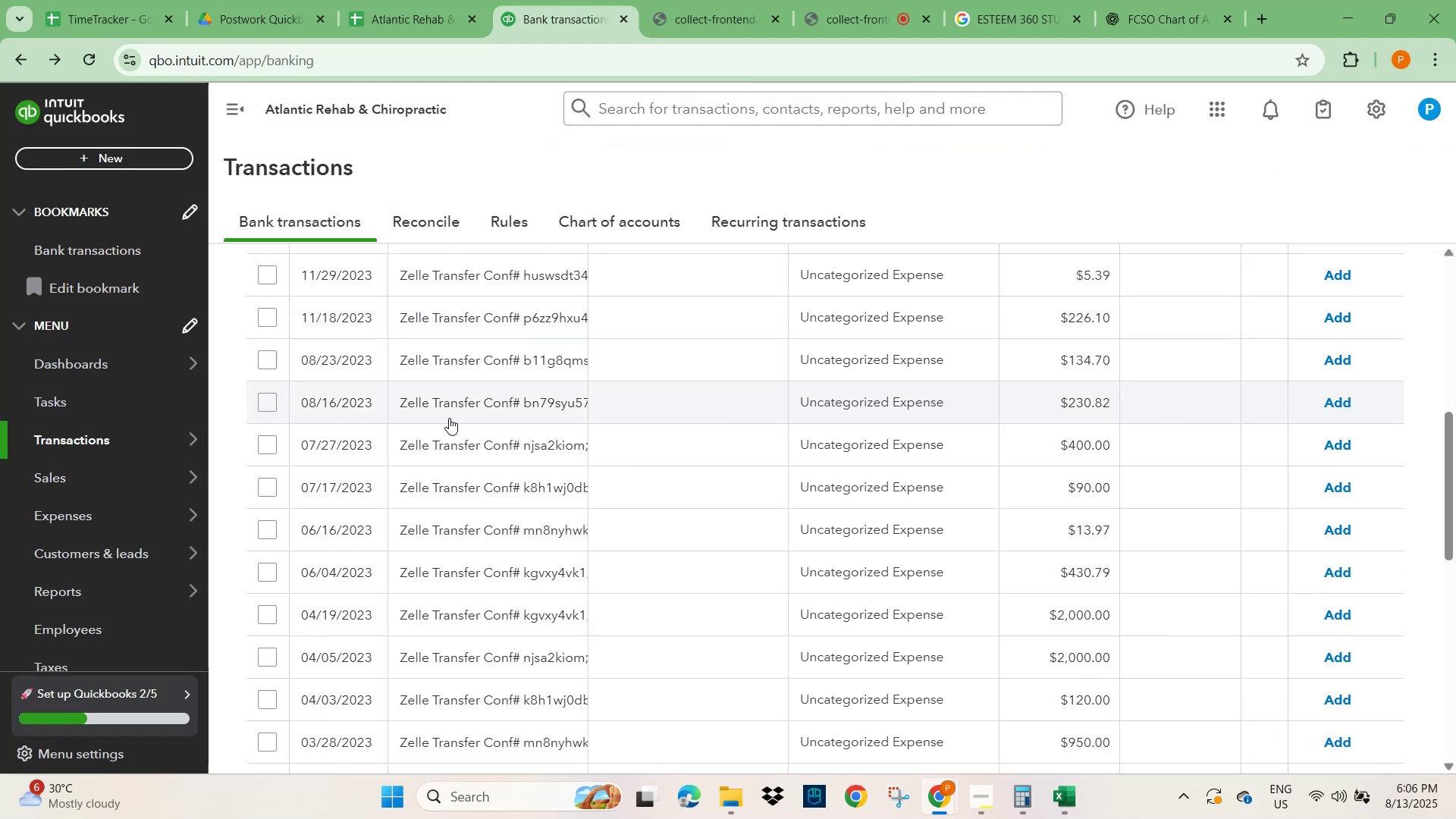 
left_click([483, 275])
 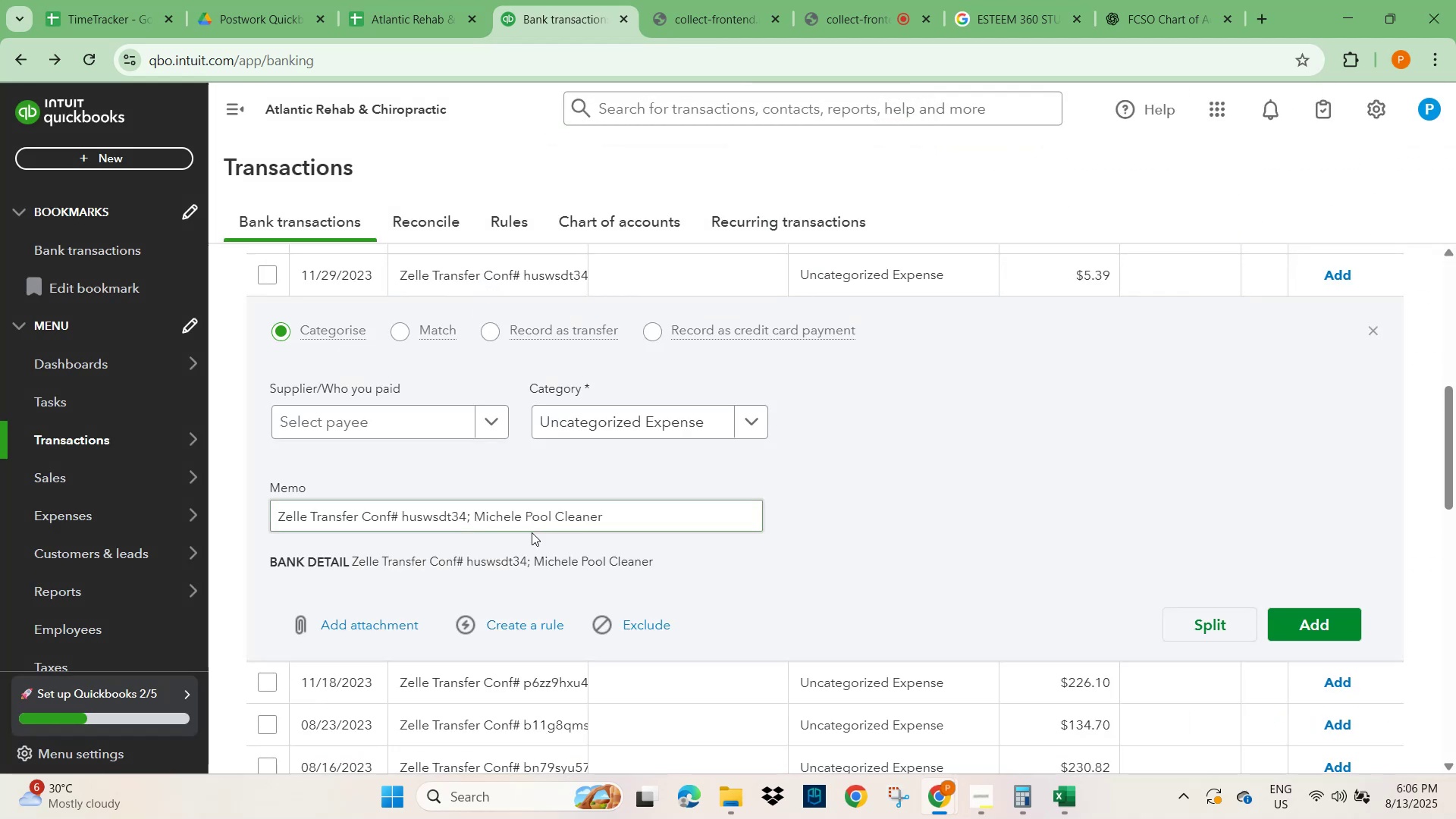 
scroll: coordinate [611, 531], scroll_direction: down, amount: 3.0
 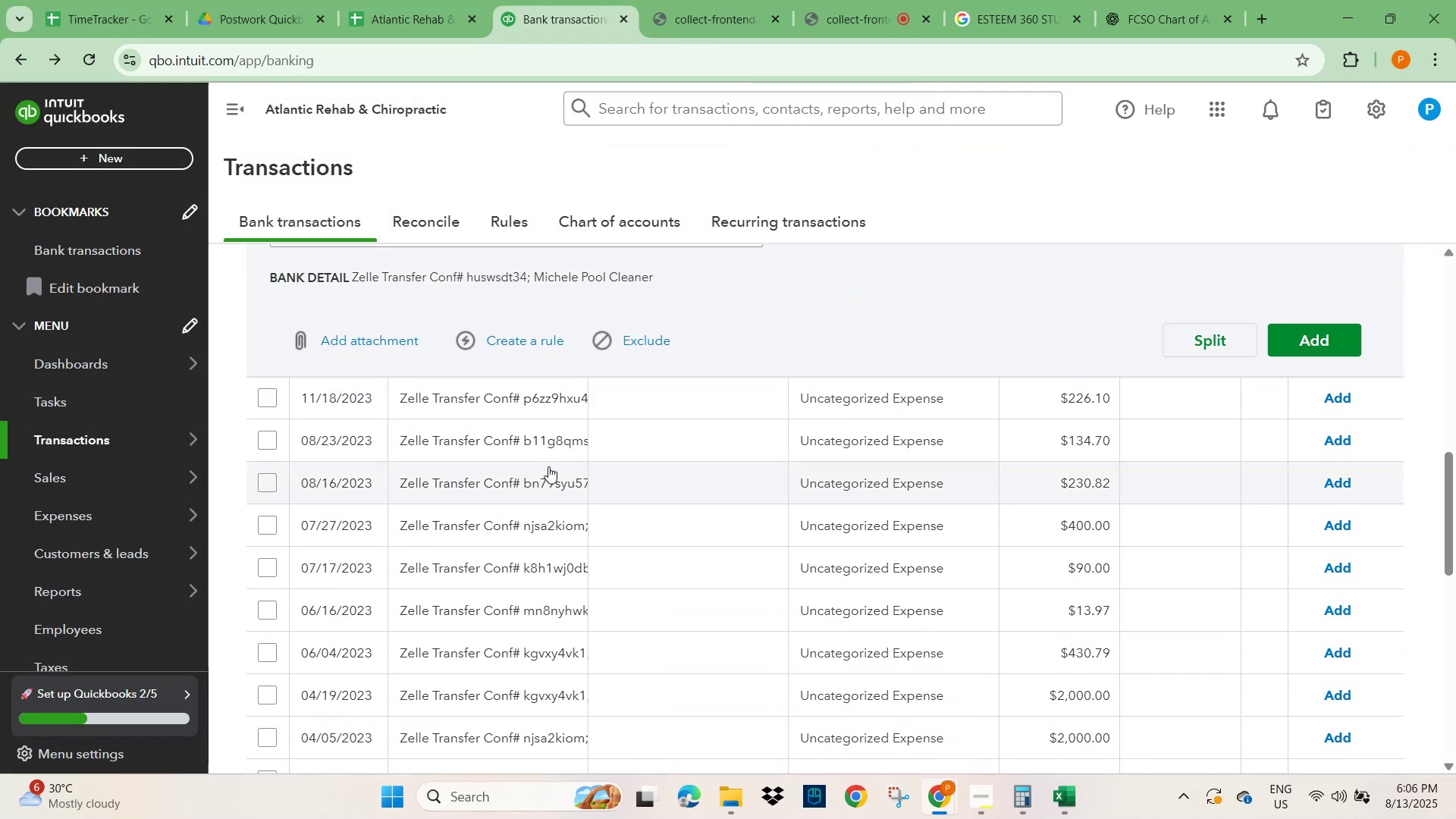 
scroll: coordinate [548, 469], scroll_direction: up, amount: 1.0
 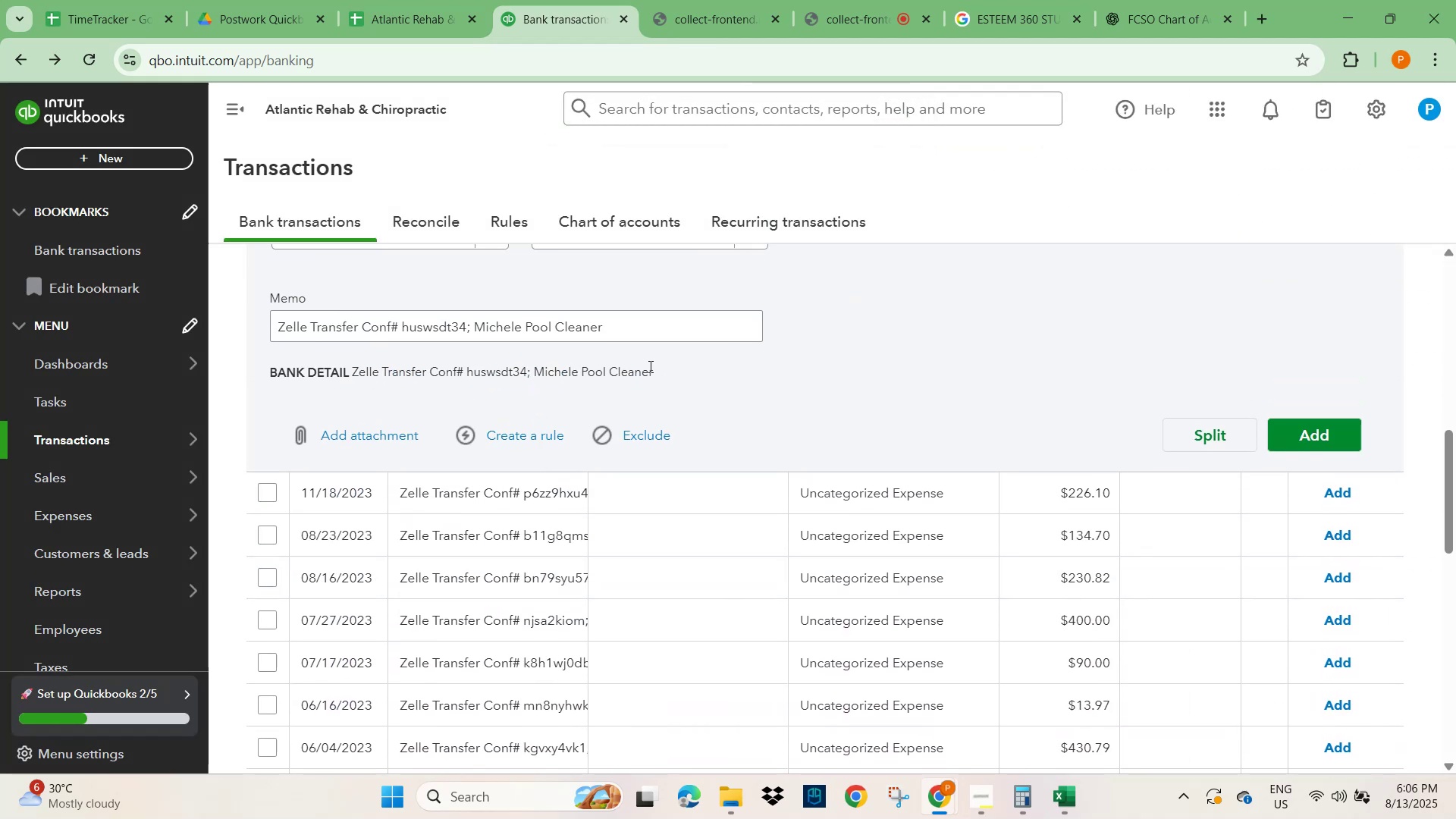 
left_click_drag(start_coordinate=[653, 369], to_coordinate=[548, 369])
 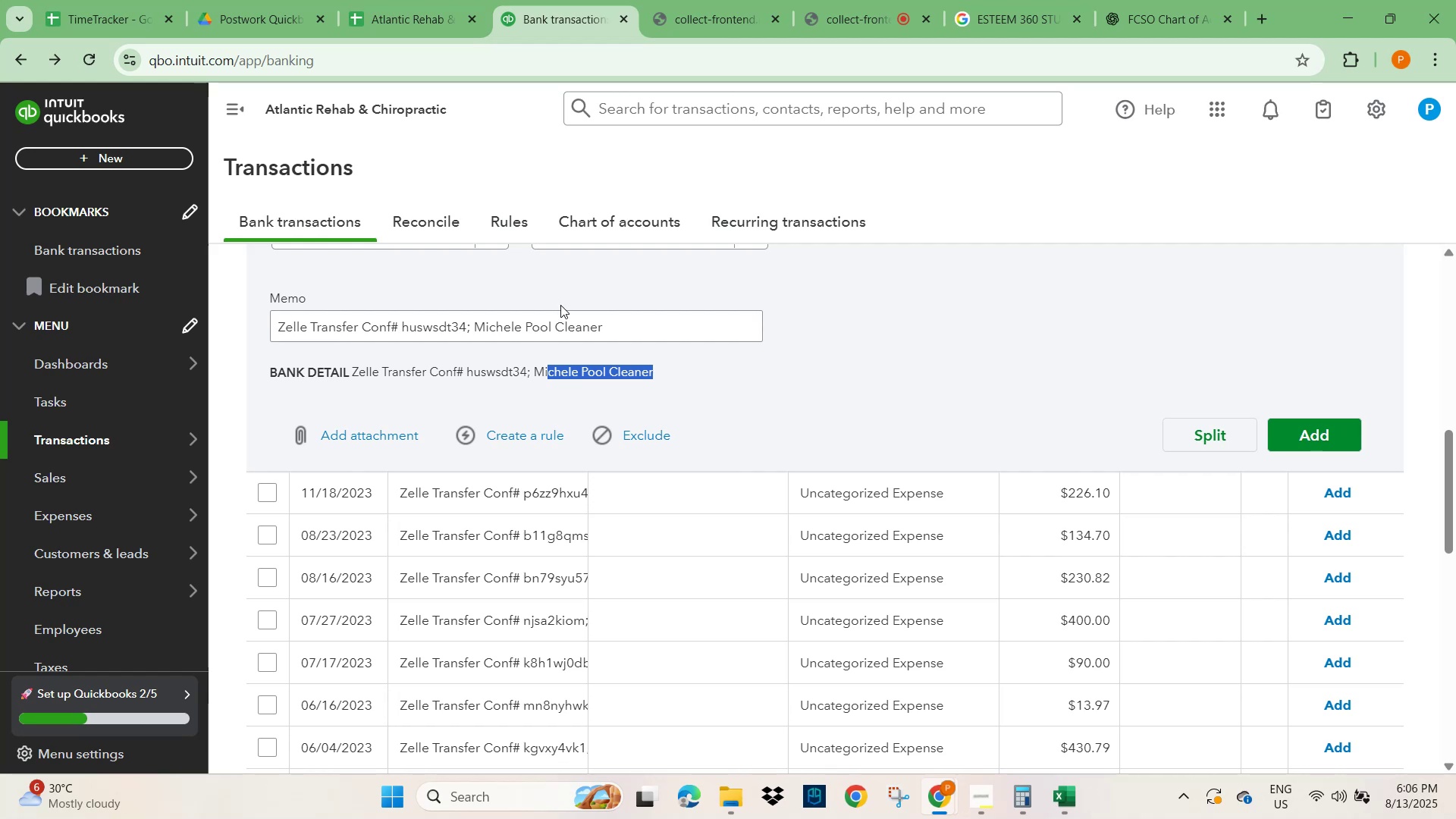 
left_click_drag(start_coordinate=[605, 317], to_coordinate=[476, 320])
 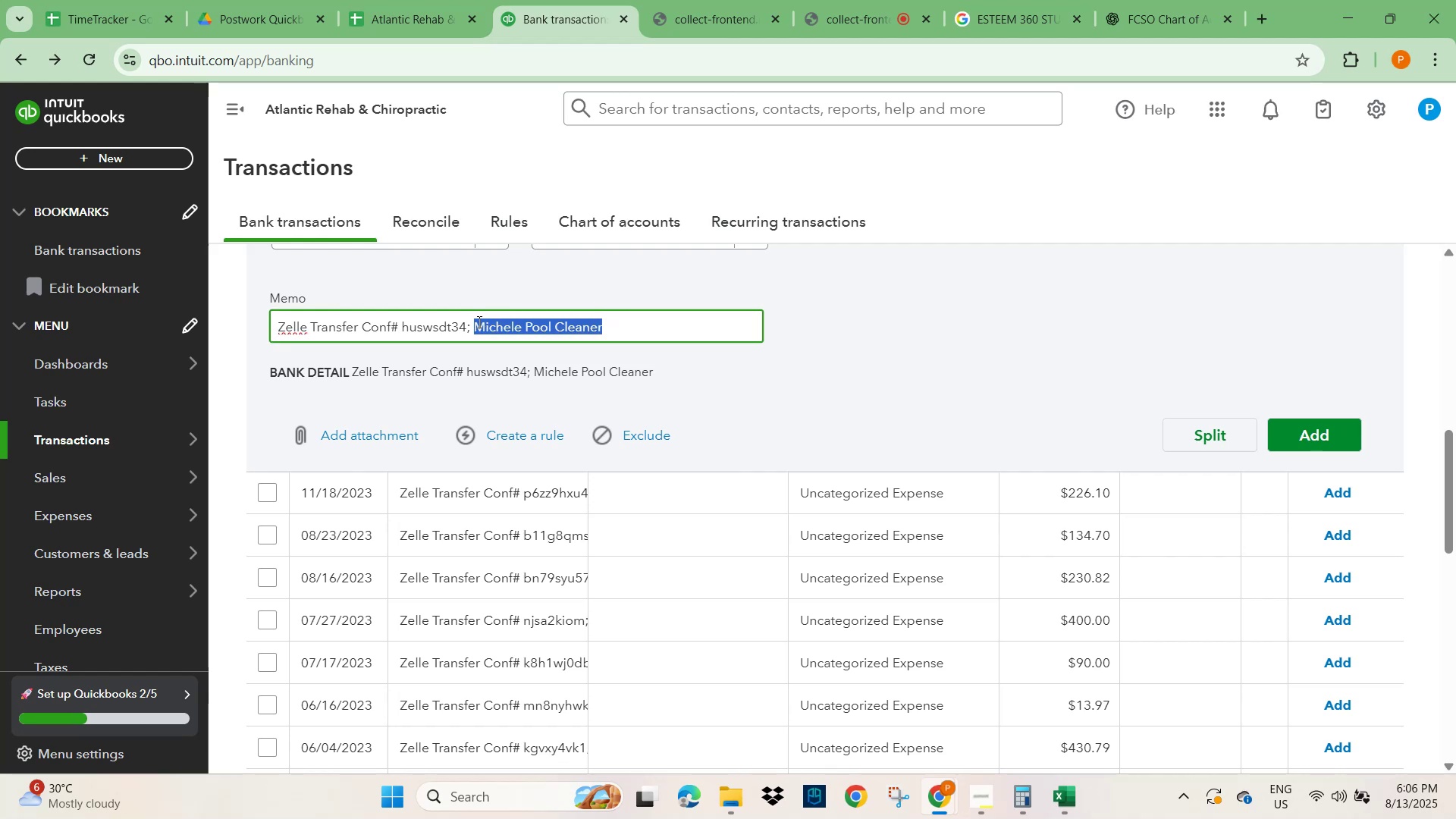 
key(Control+C)
 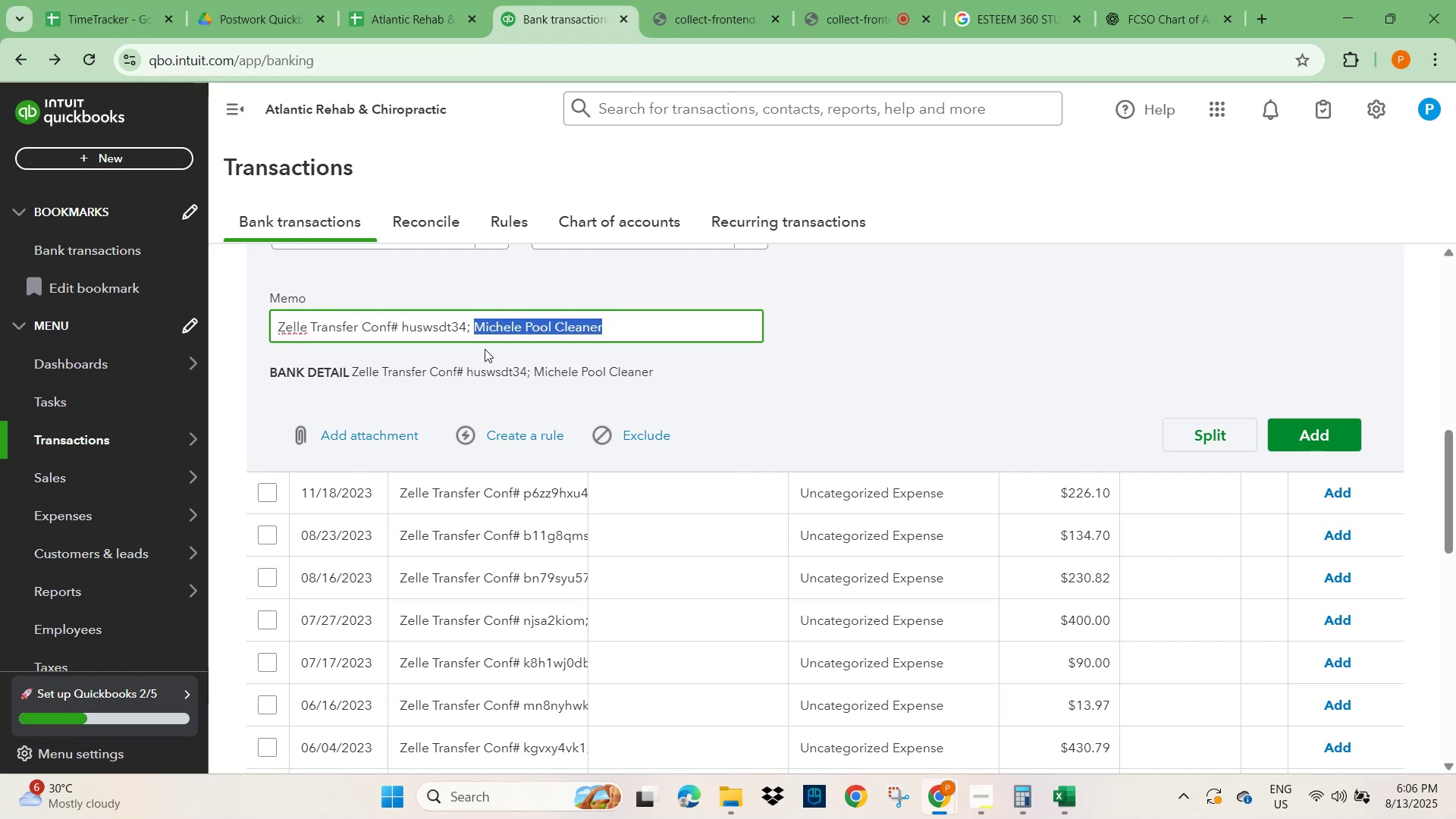 
scroll: coordinate [476, 380], scroll_direction: up, amount: 2.0
 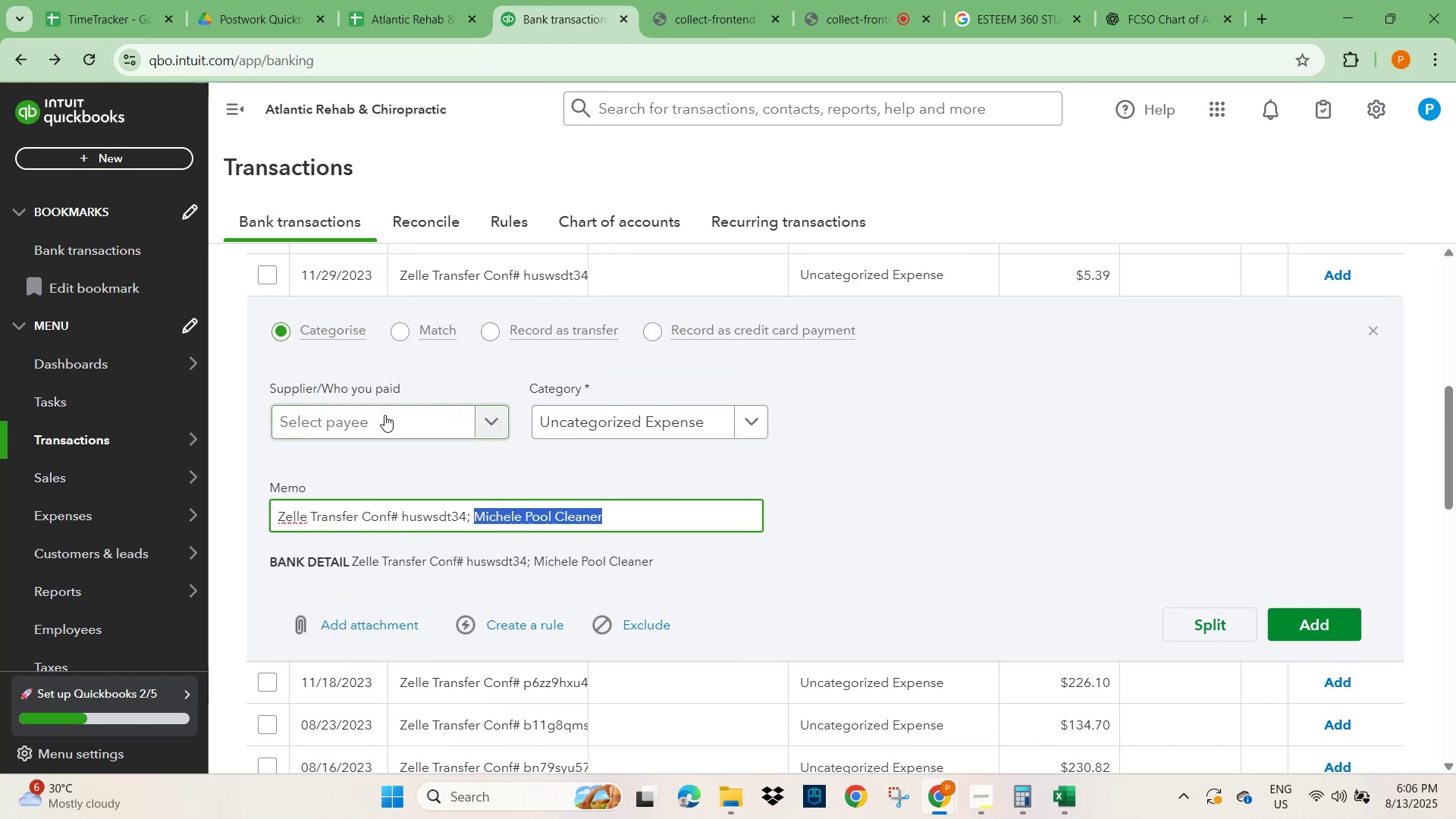 
left_click([377, 409])
 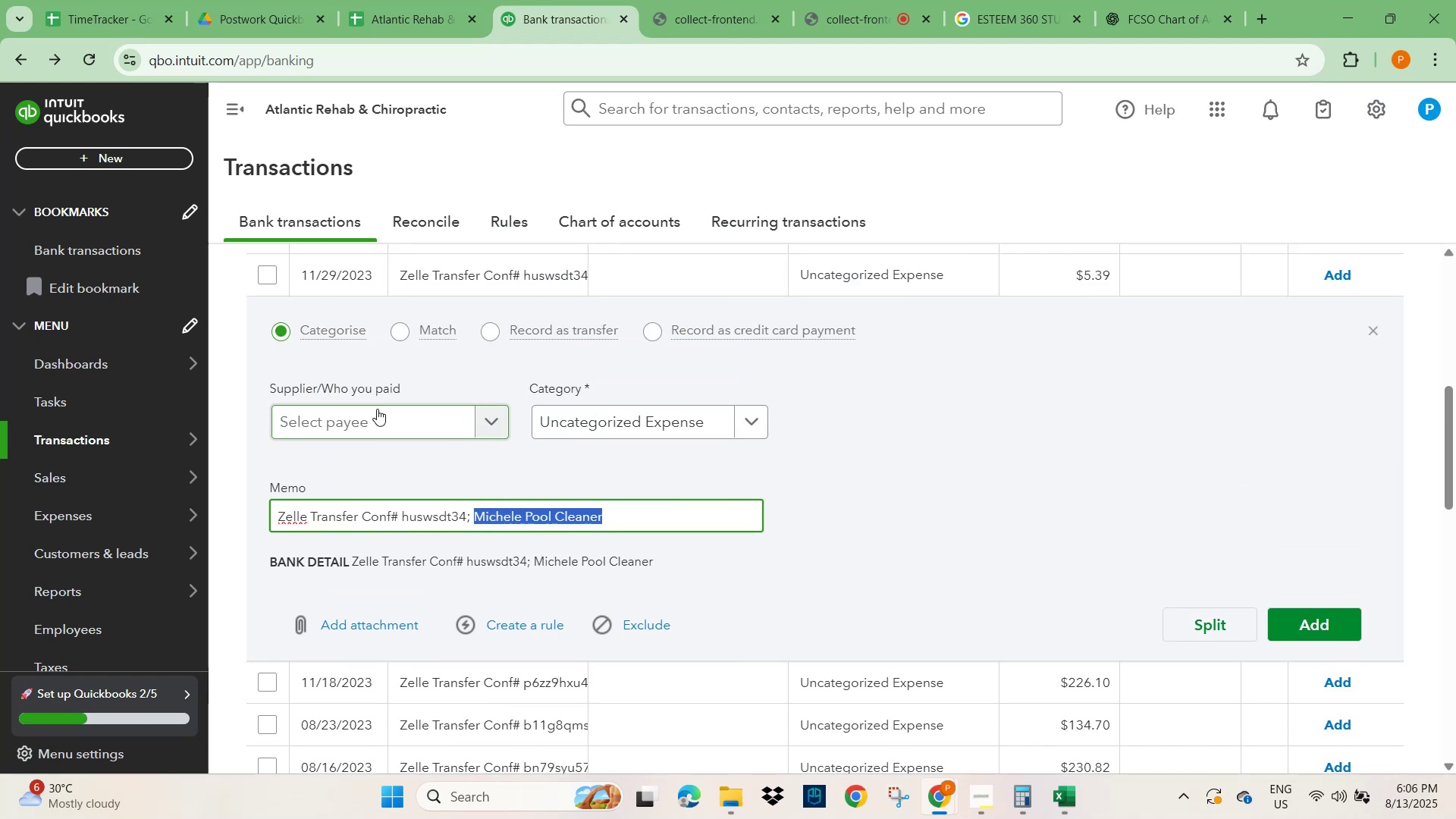 
key(Control+V)
 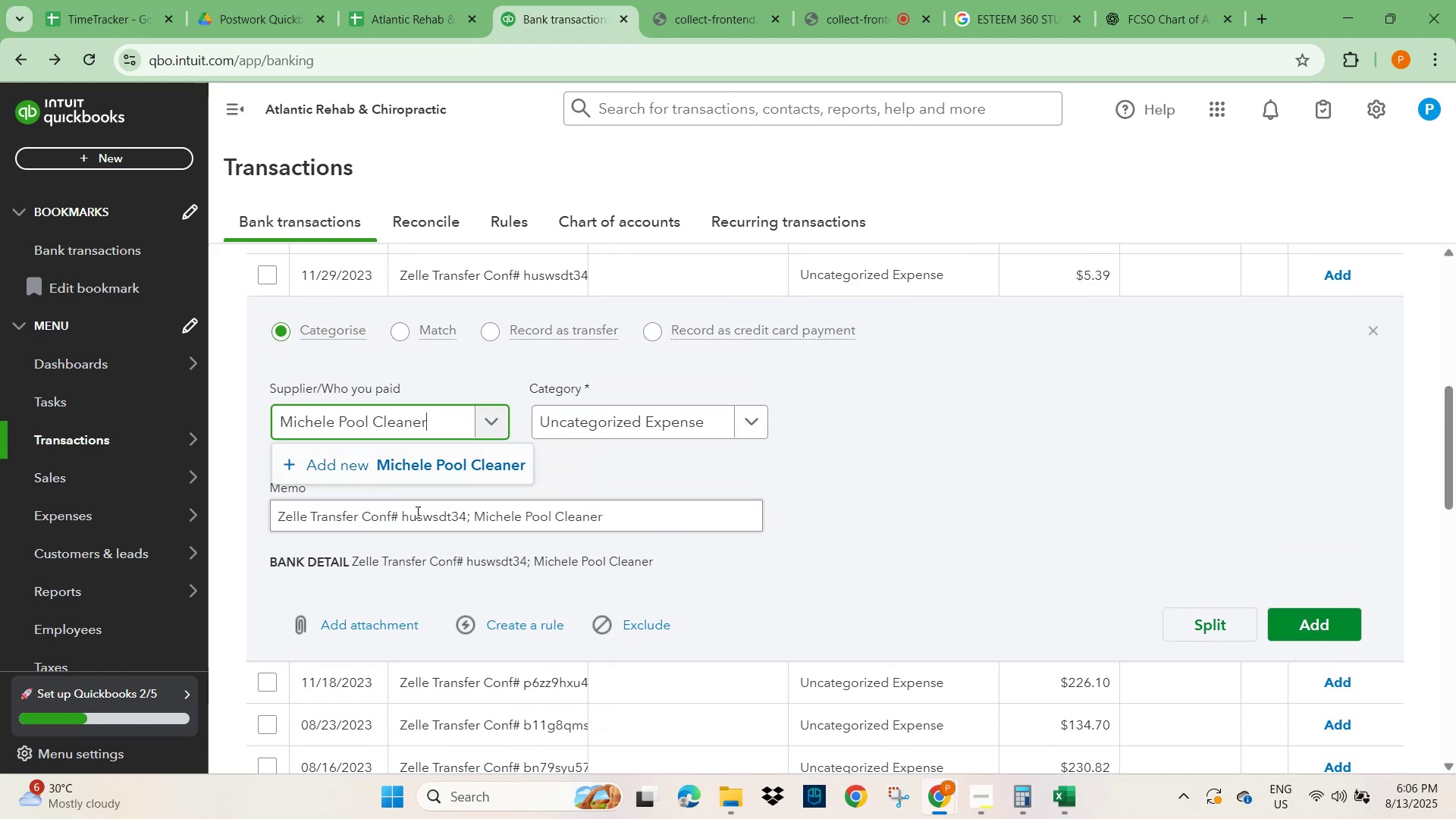 
left_click([444, 463])
 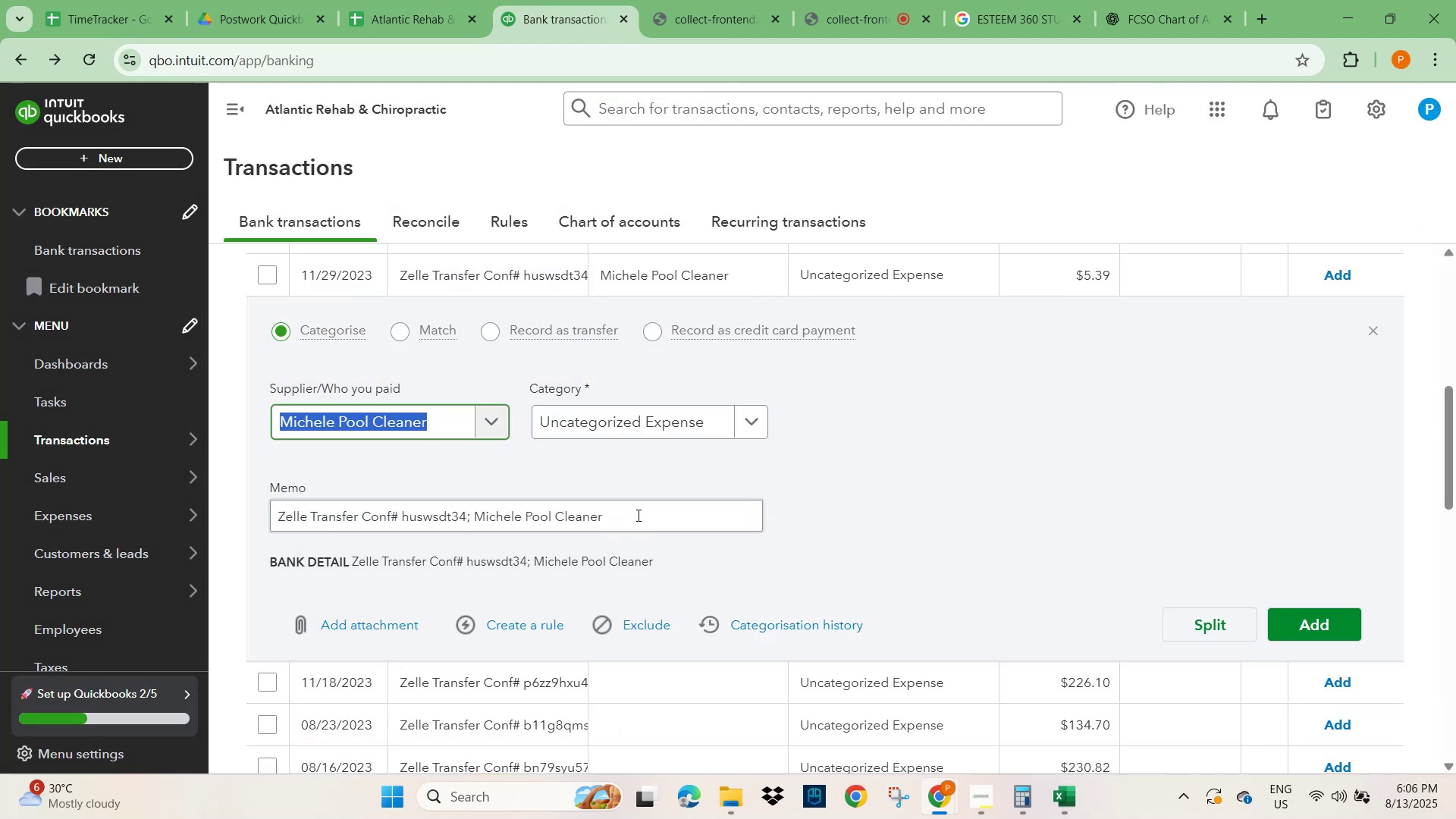 
wait(5.15)
 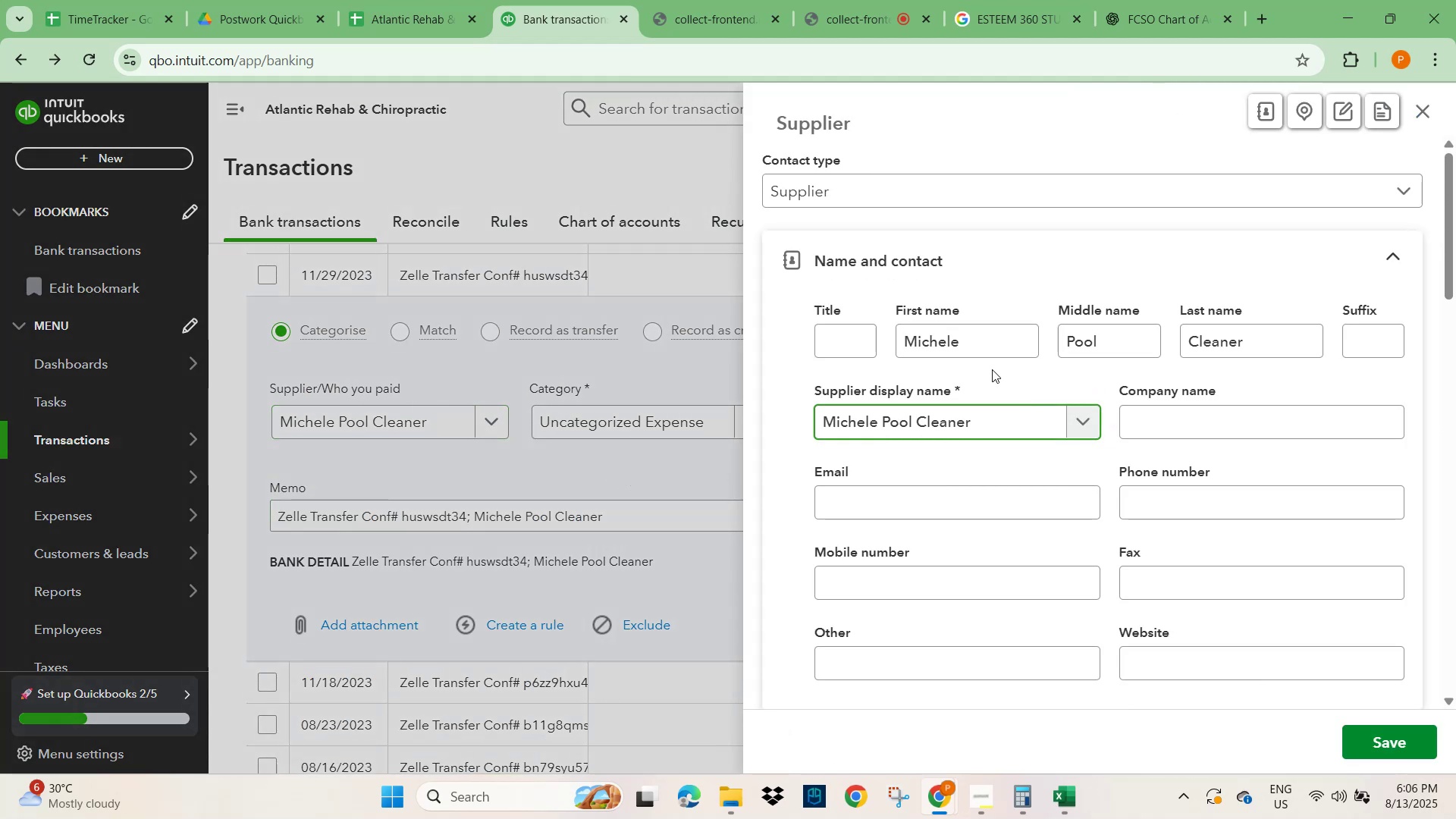 
left_click([667, 419])
 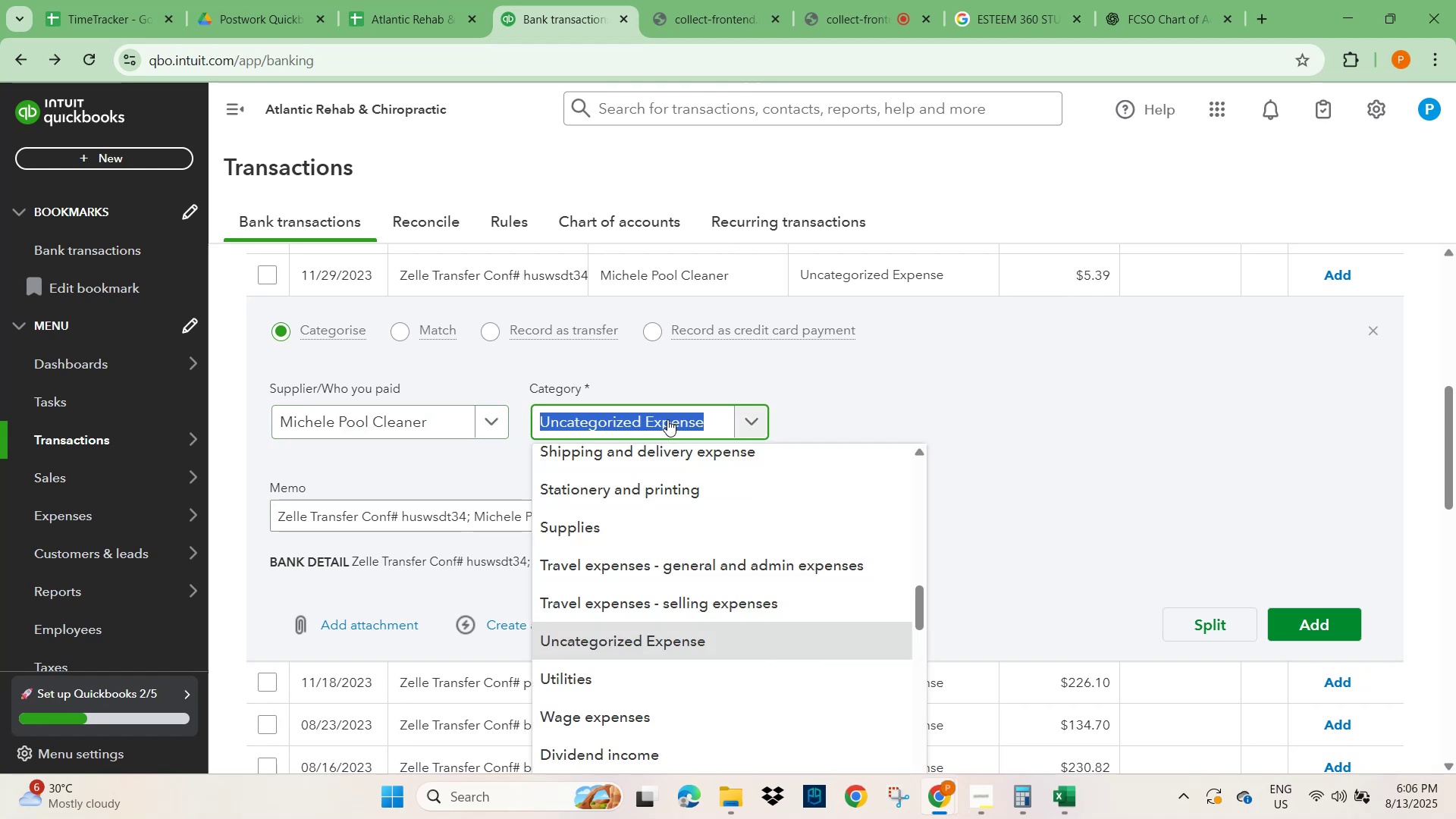 
type(clean)
 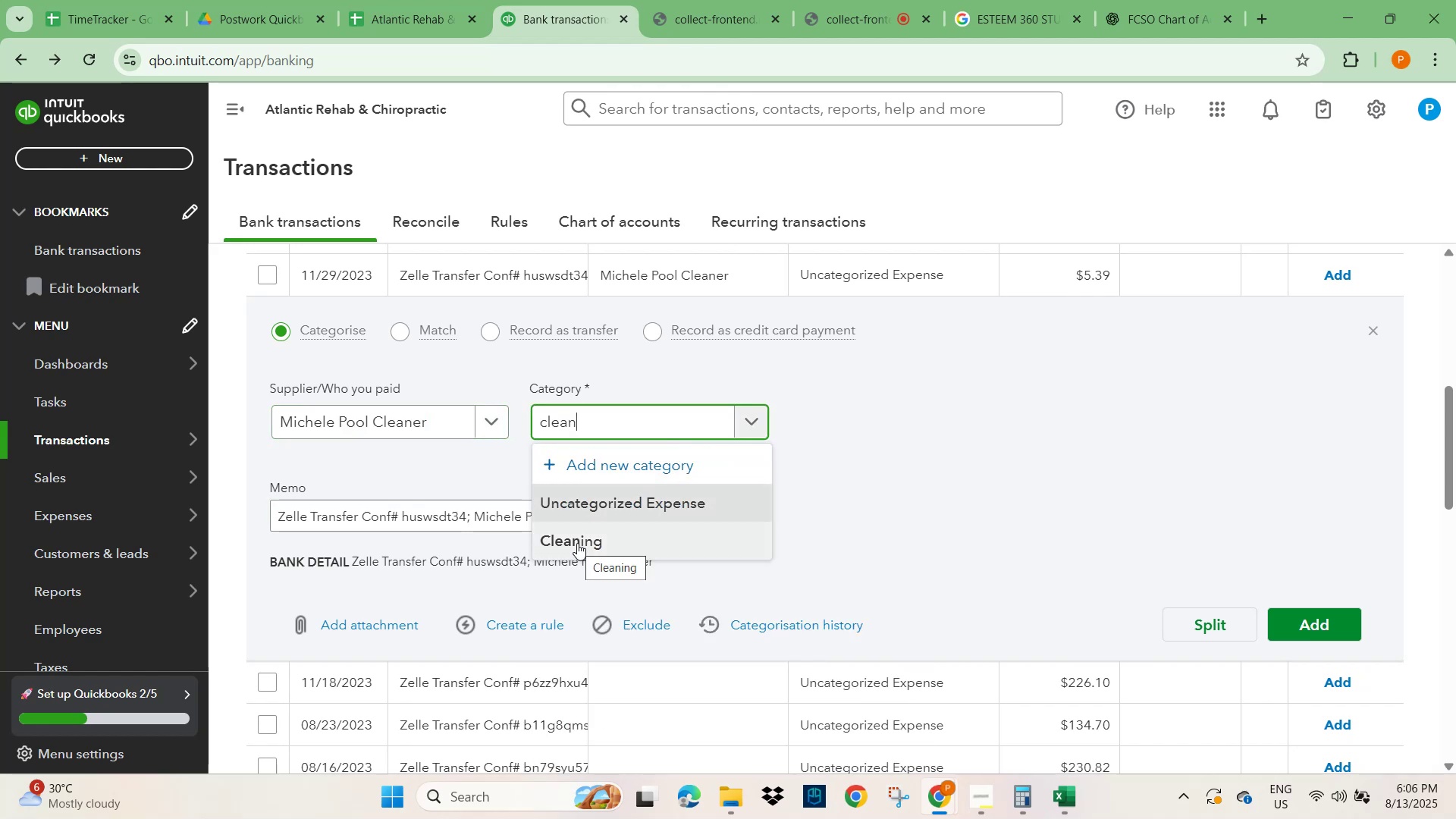 
hold_key(key=Backspace, duration=0.92)
 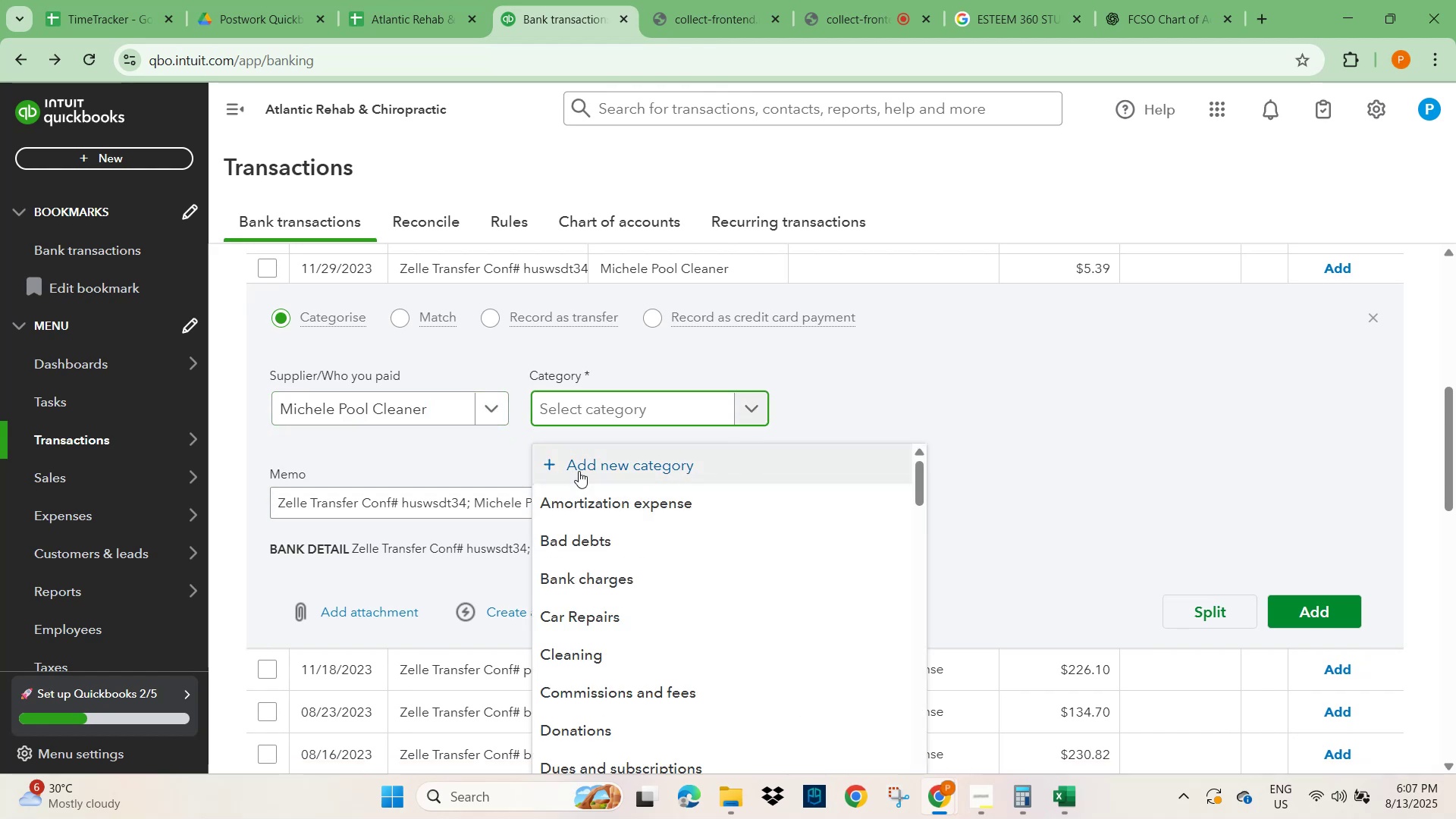 
type(wages)
 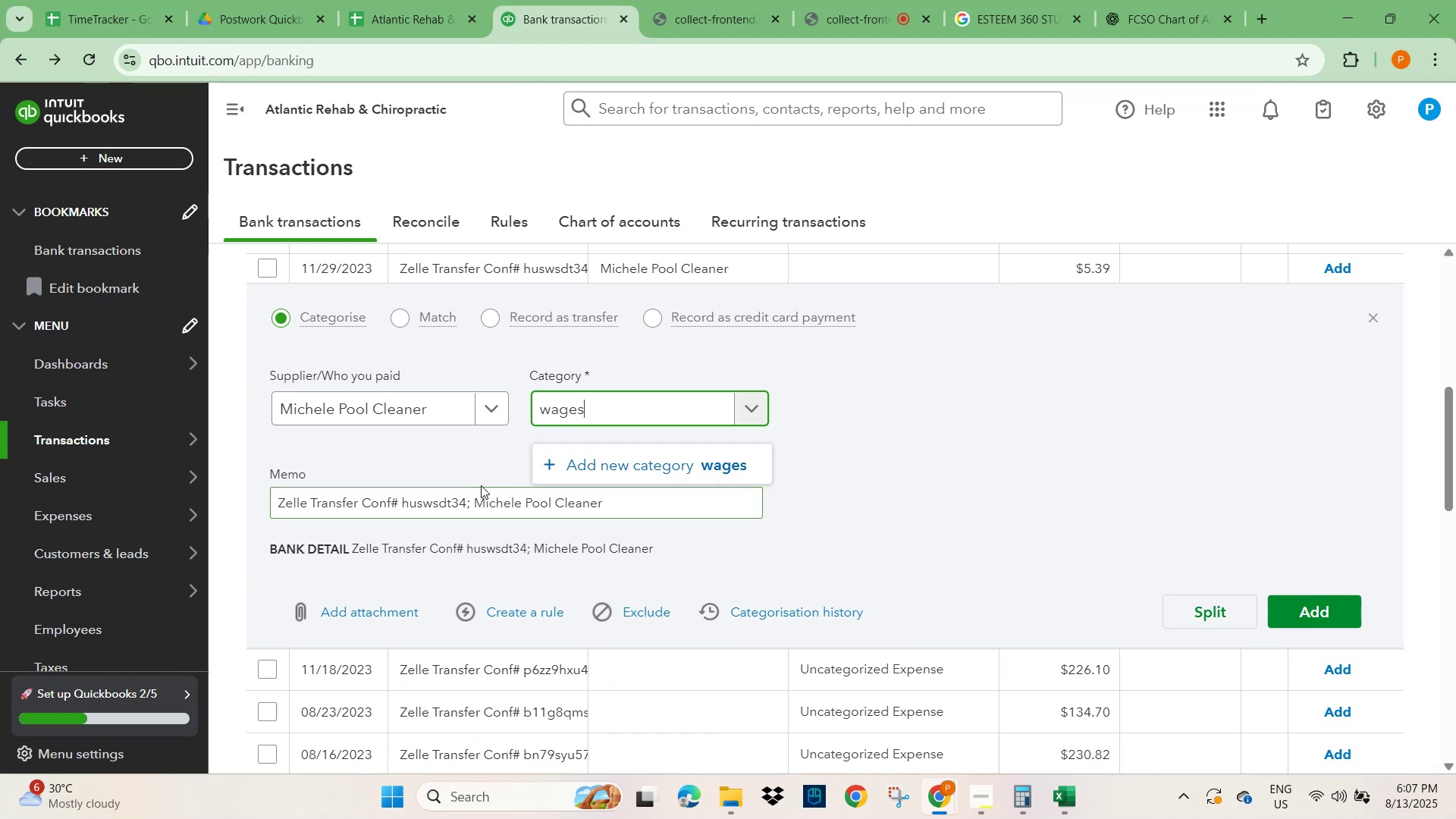 
hold_key(key=Backspace, duration=1.04)
 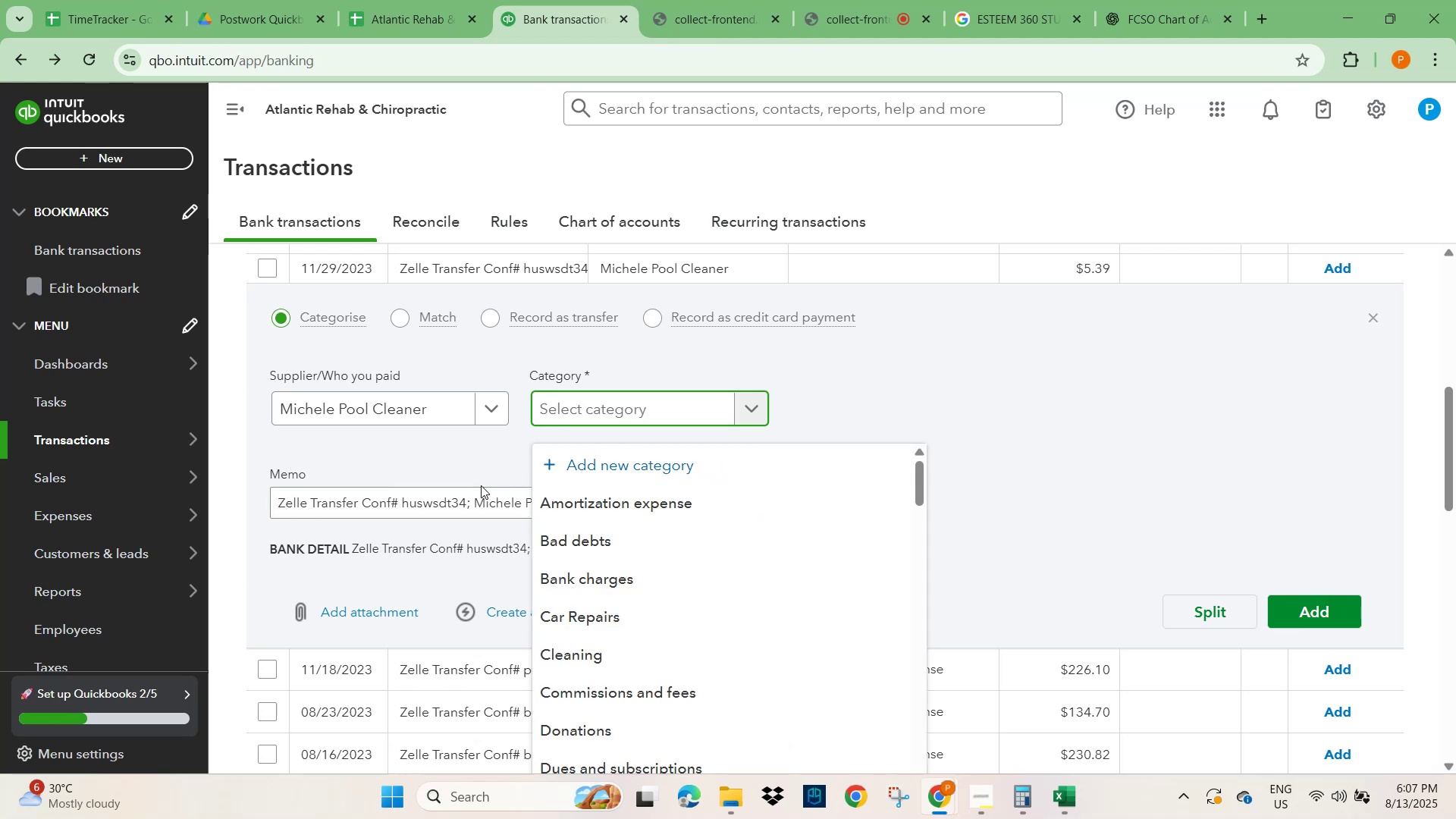 
type(clewag)
 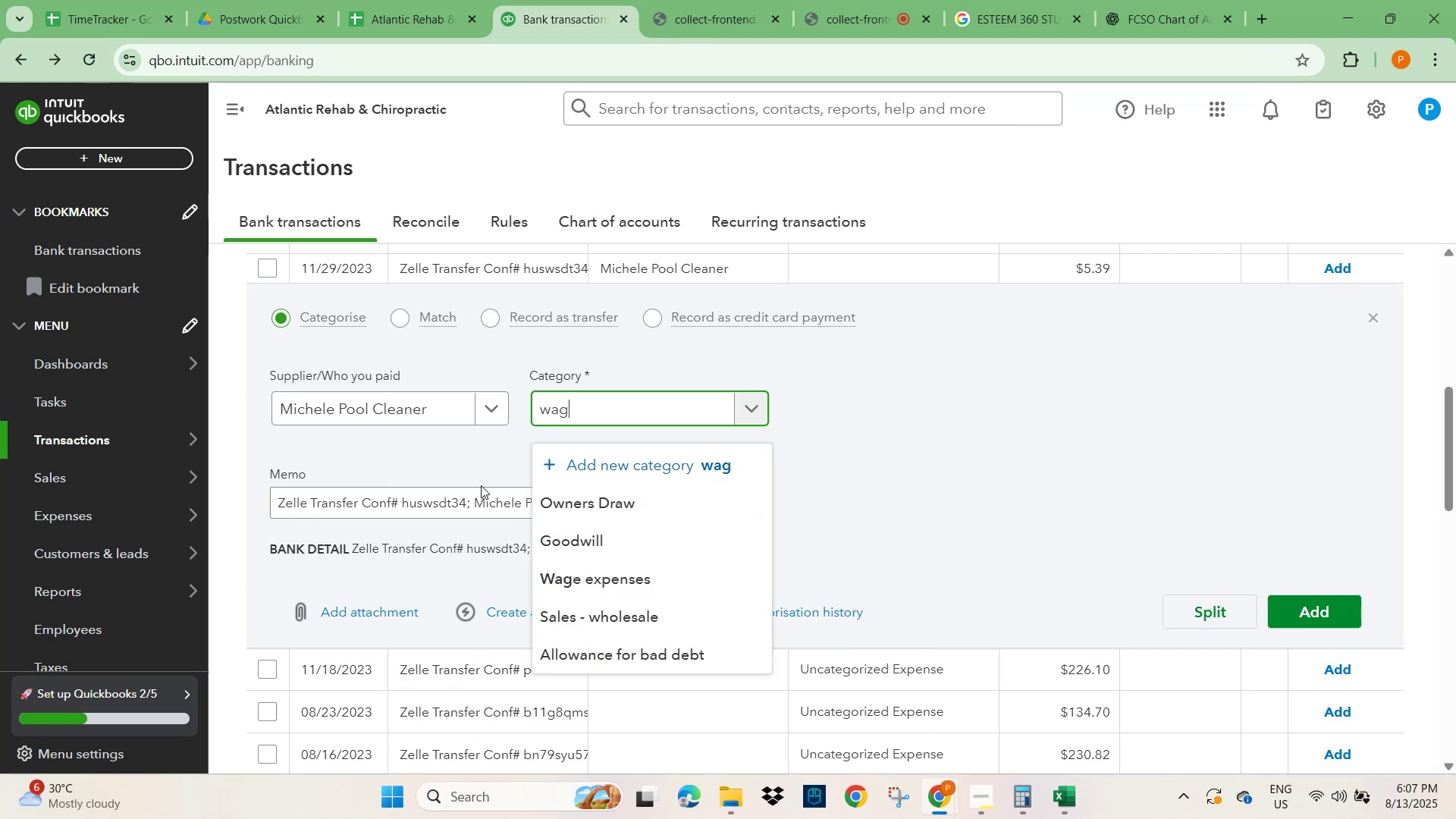 
hold_key(key=Backspace, duration=0.82)
 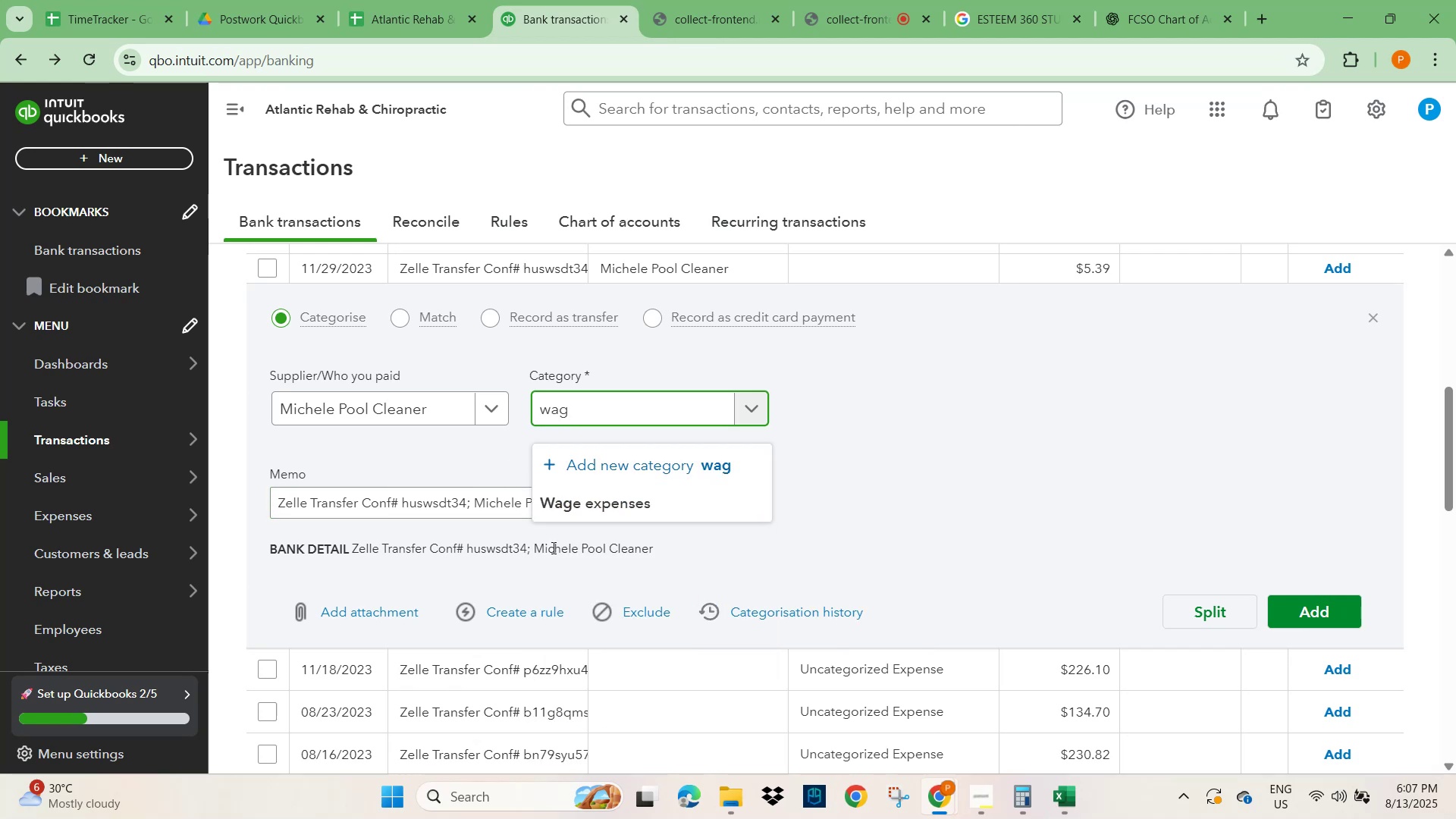 
left_click([603, 514])
 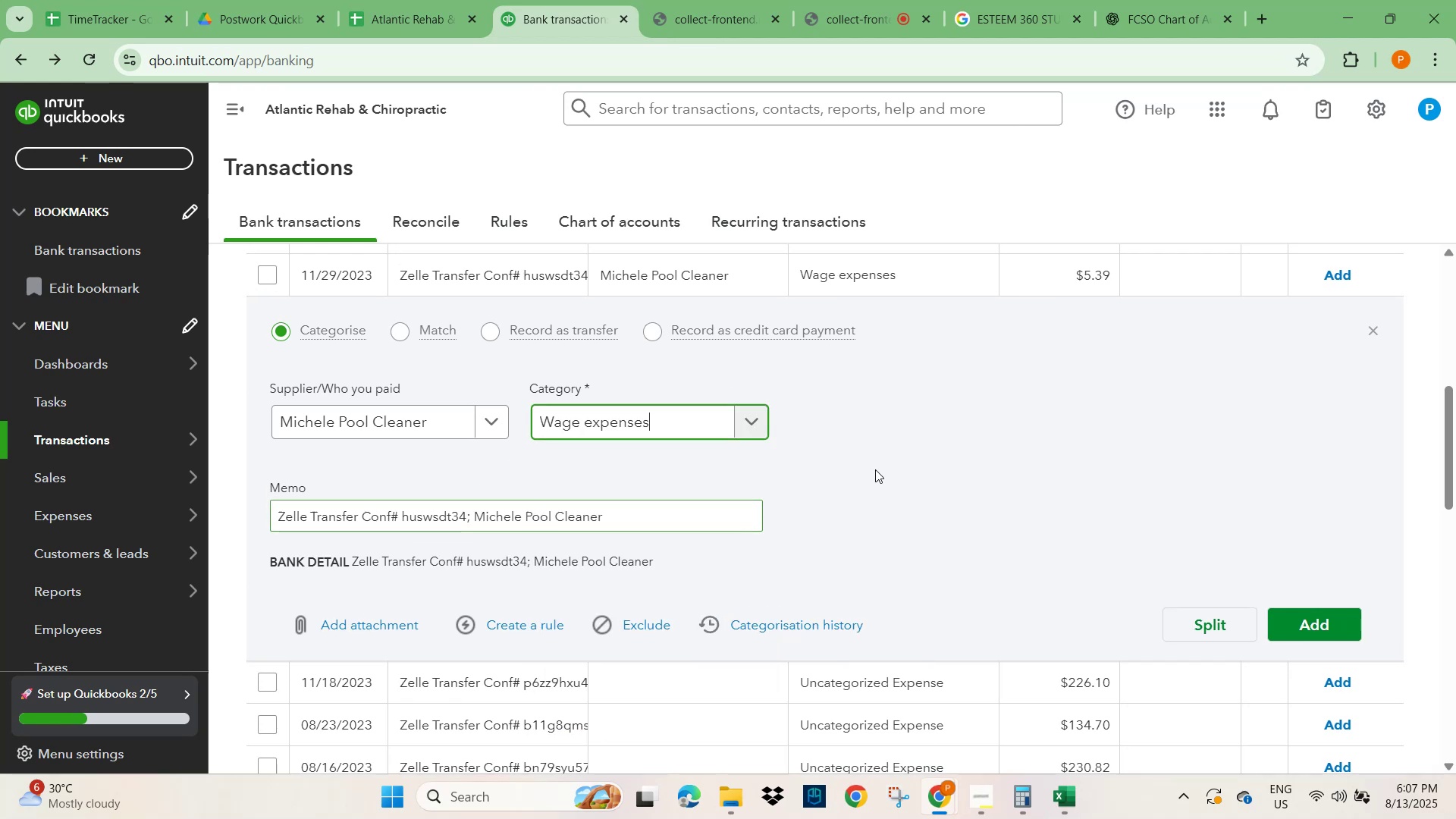 
left_click([894, 464])
 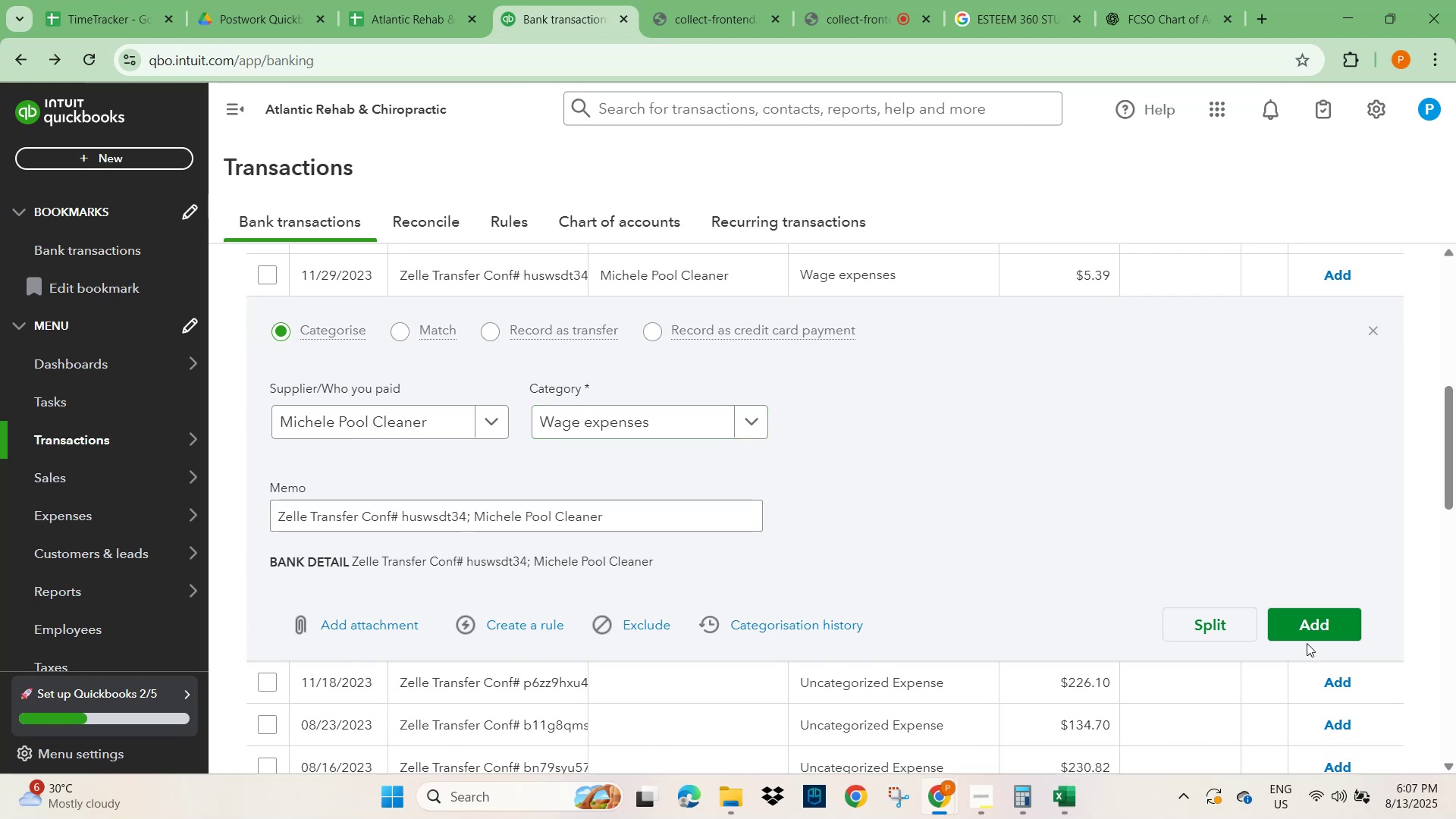 
scroll: coordinate [541, 600], scroll_direction: down, amount: 21.0
 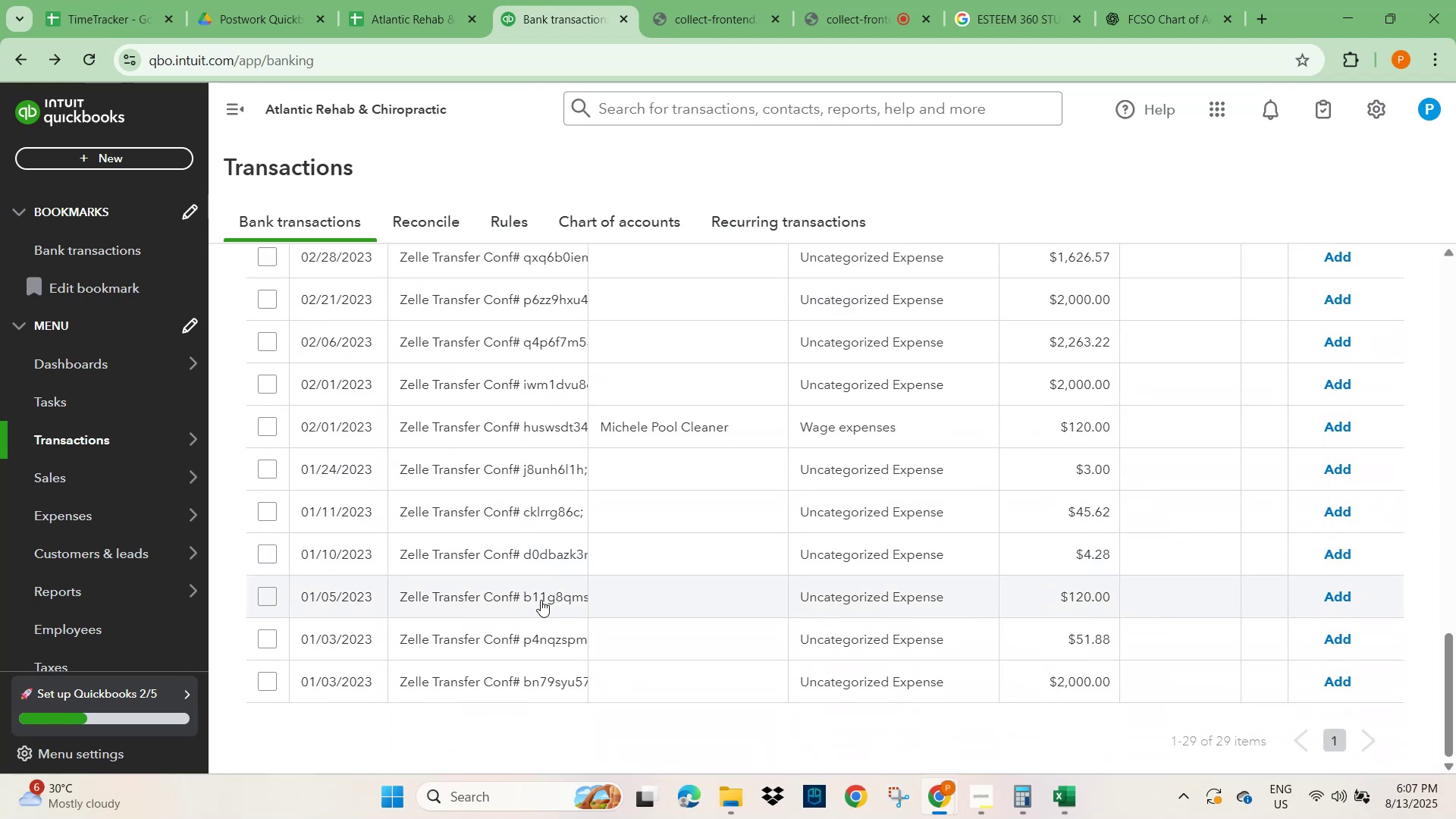 
scroll: coordinate [542, 598], scroll_direction: up, amount: 11.0
 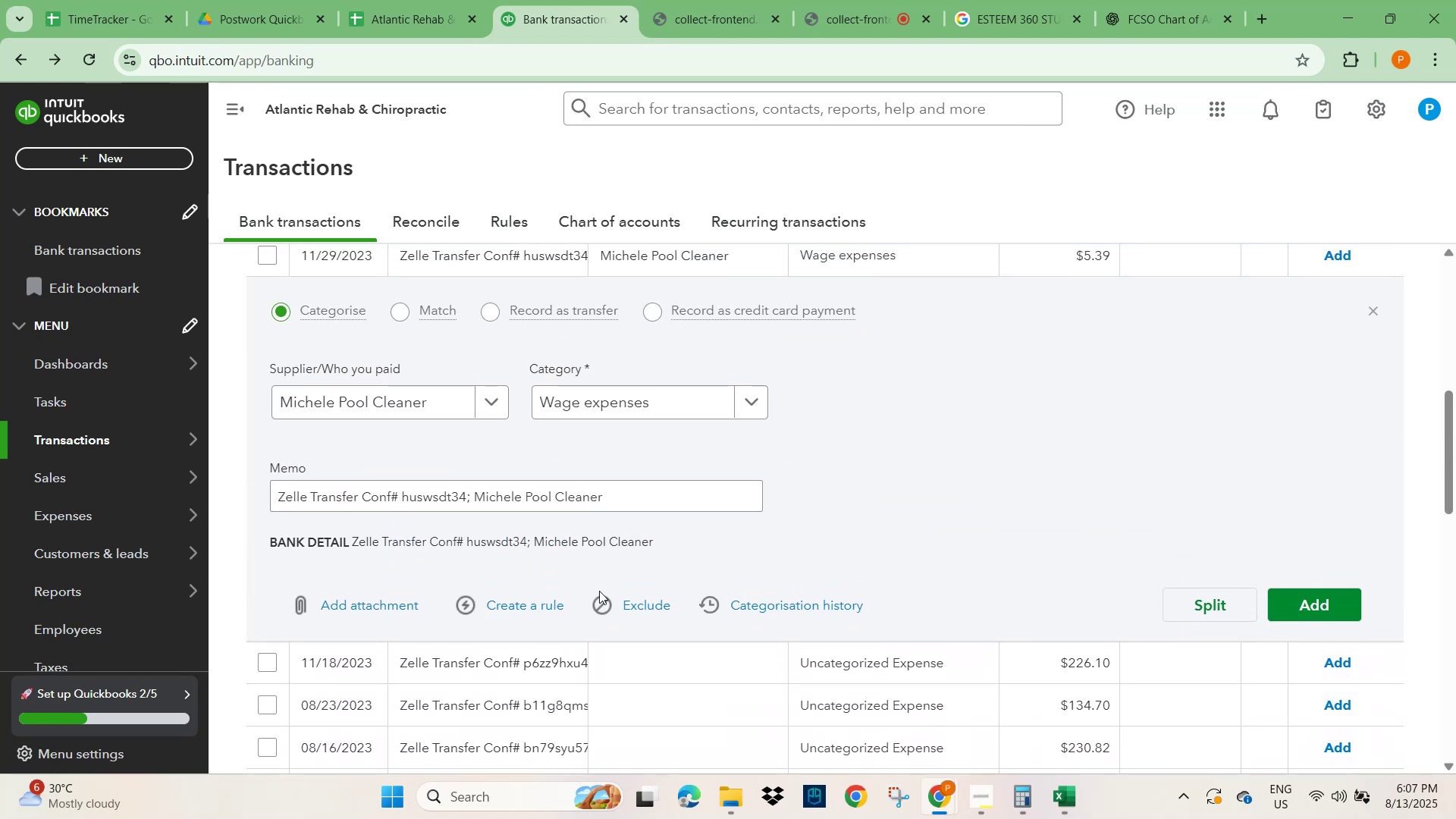 
scroll: coordinate [600, 589], scroll_direction: down, amount: 3.0
 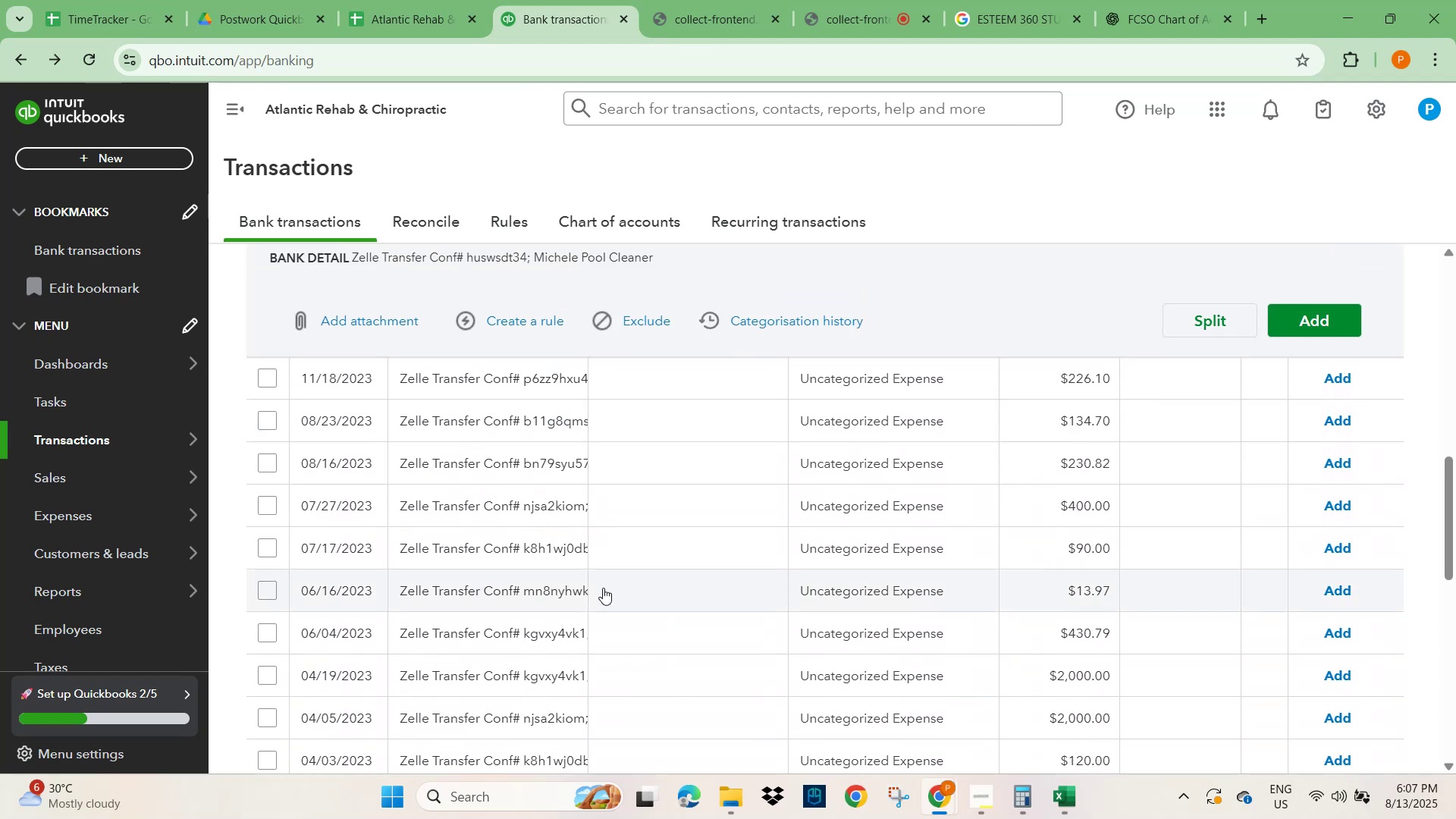 
scroll: coordinate [603, 587], scroll_direction: up, amount: 2.0
 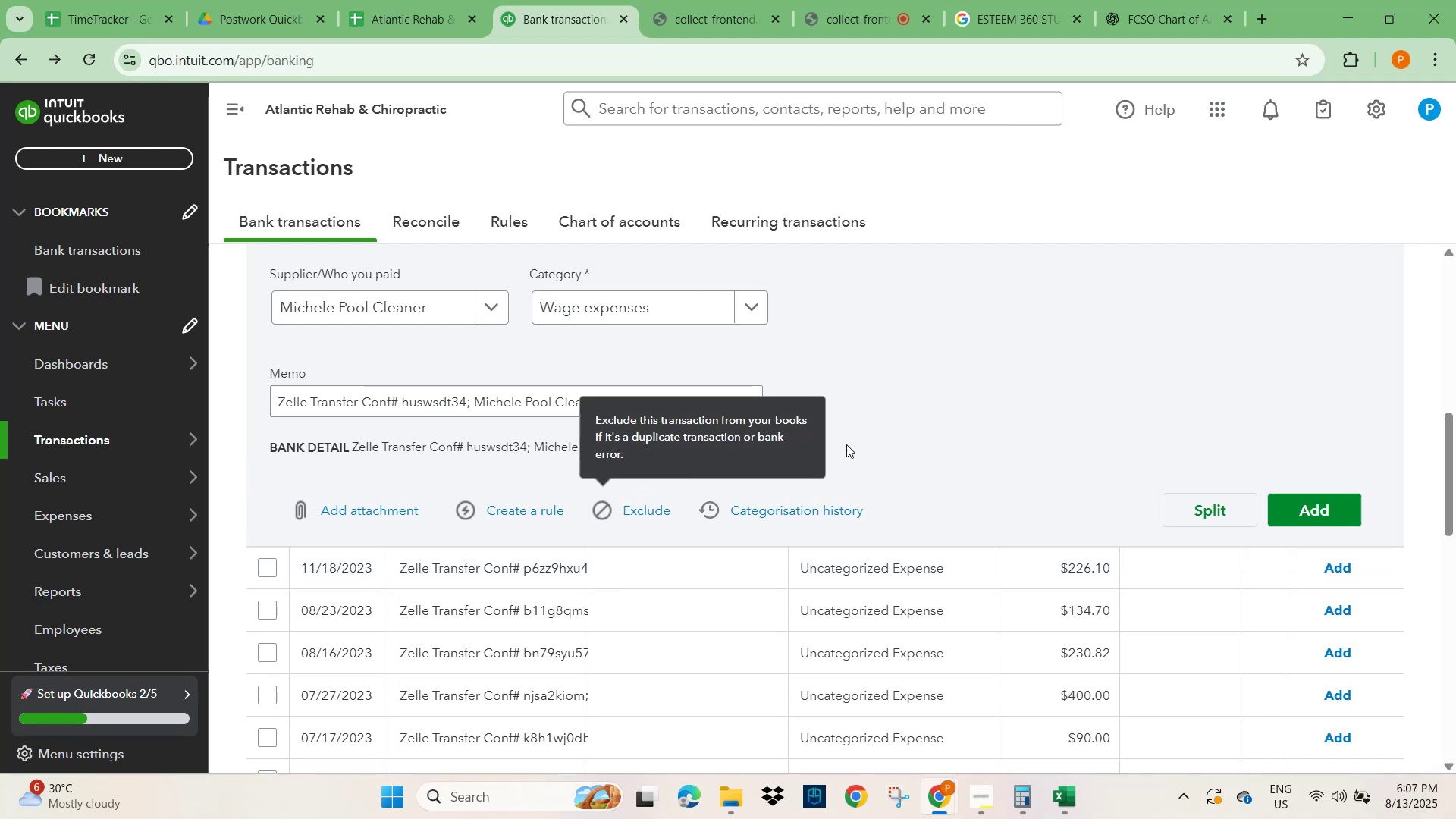 
left_click([1320, 509])
 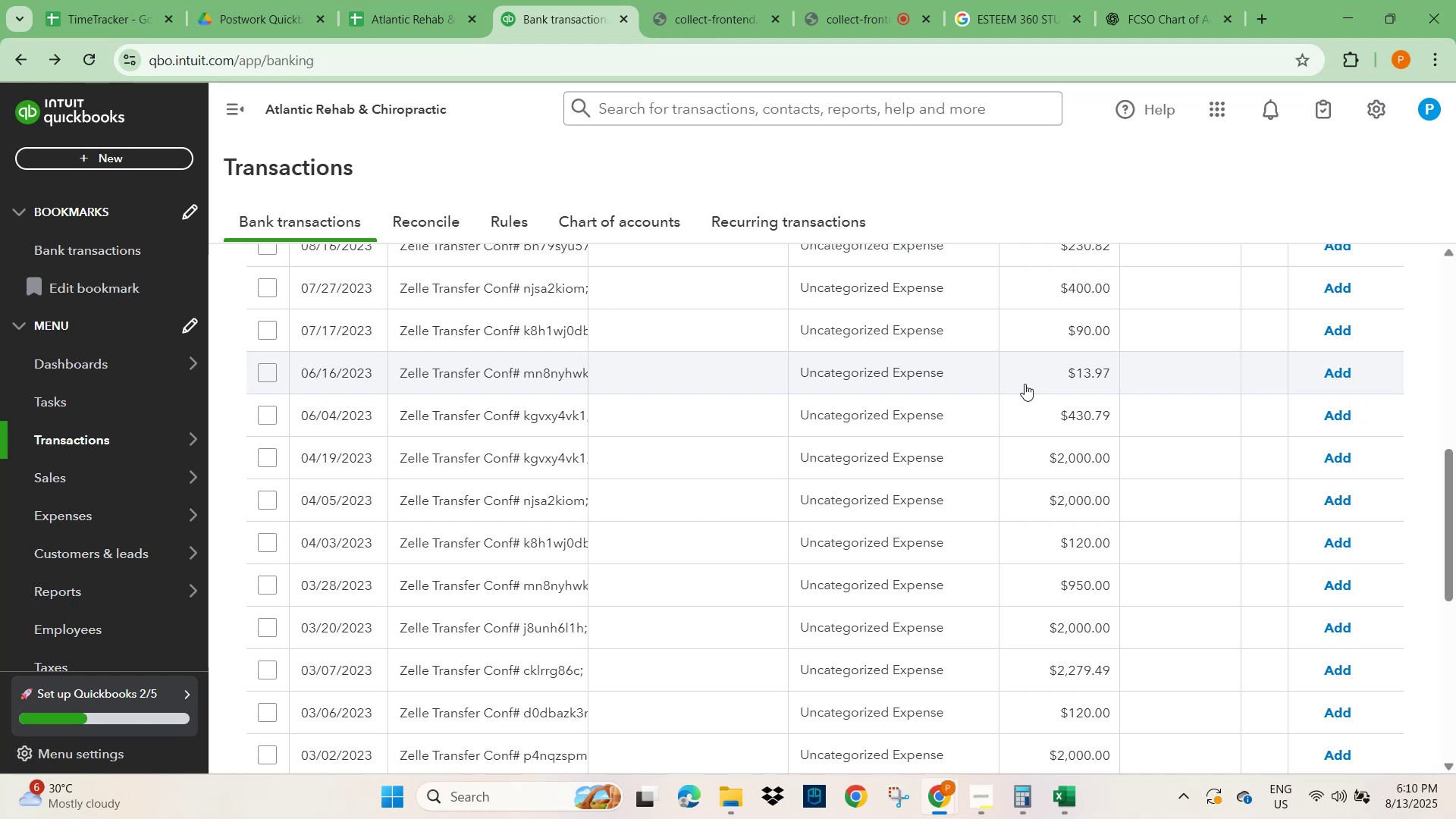 
wait(215.83)
 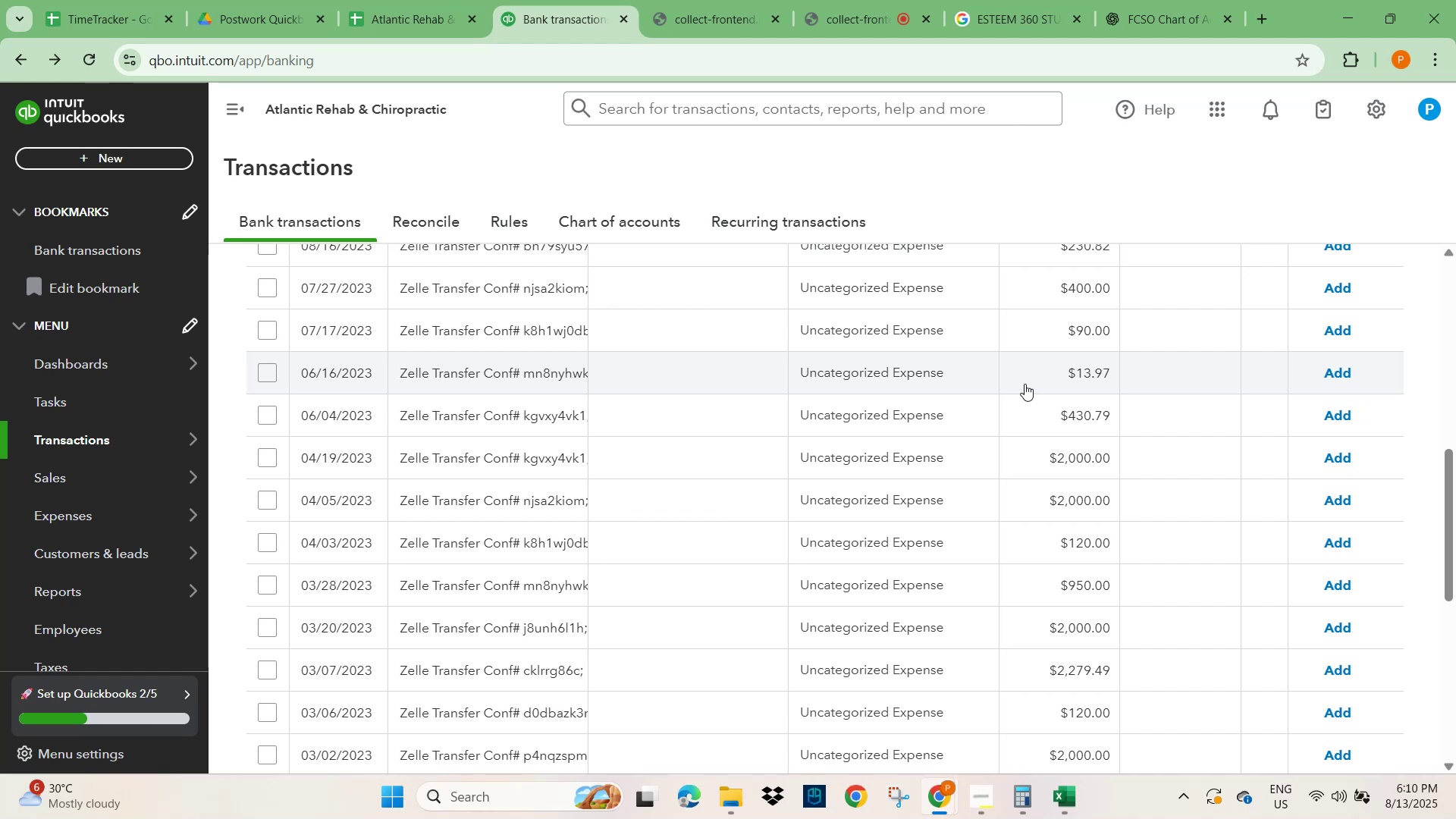 
scroll: coordinate [498, 435], scroll_direction: up, amount: 3.0
 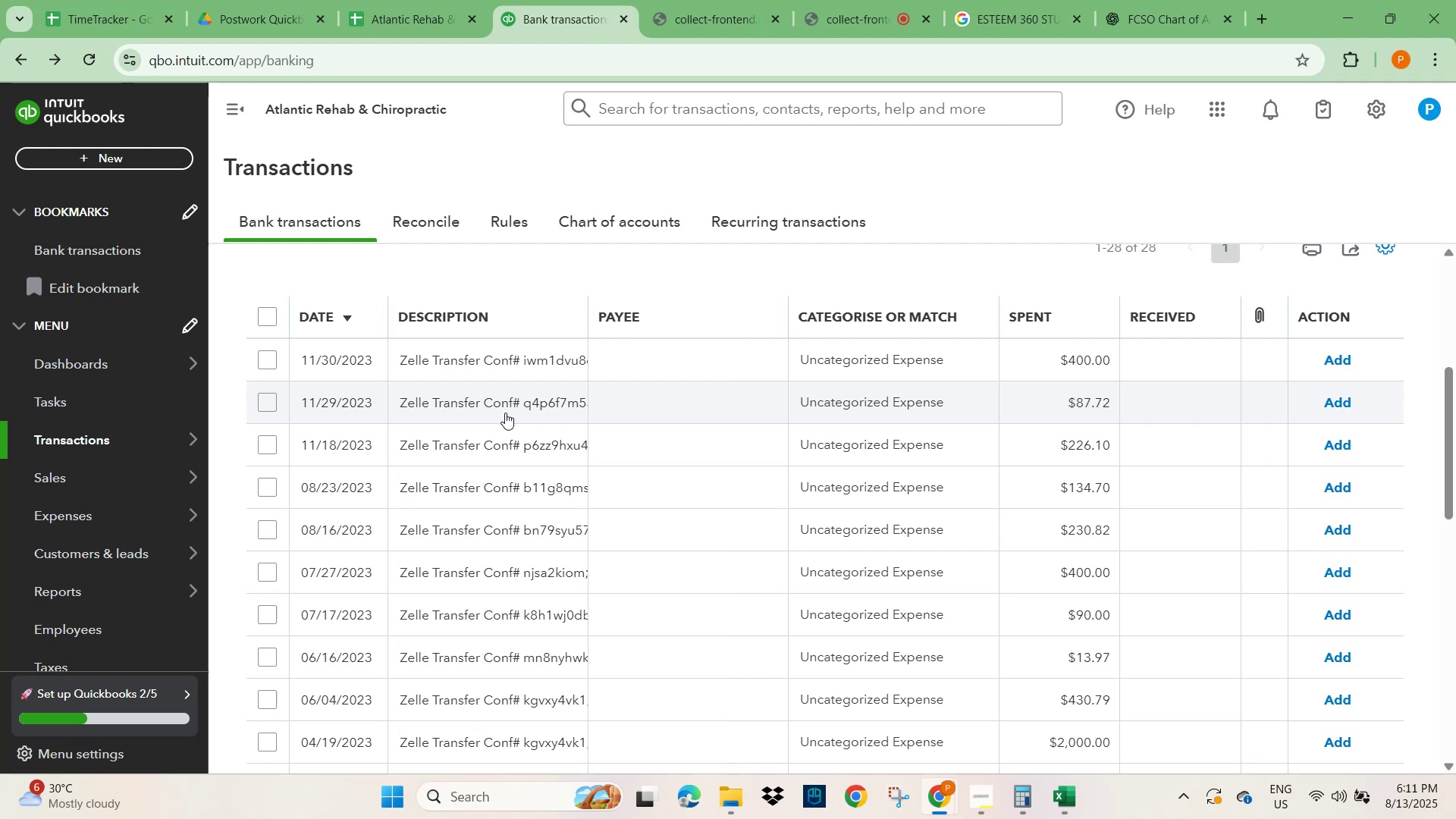 
wait(9.54)
 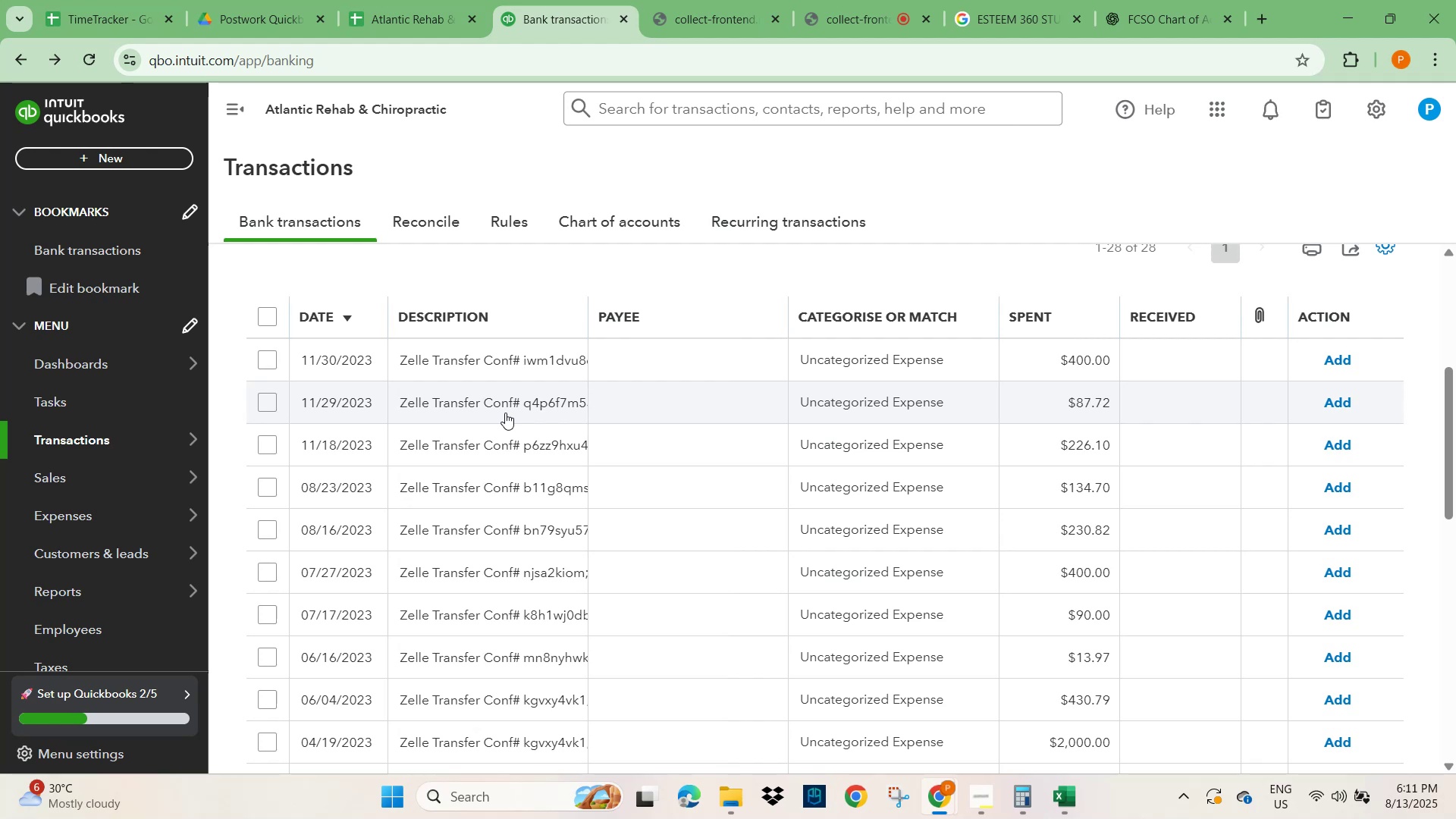 
left_click_drag(start_coordinate=[598, 601], to_coordinate=[482, 615])
 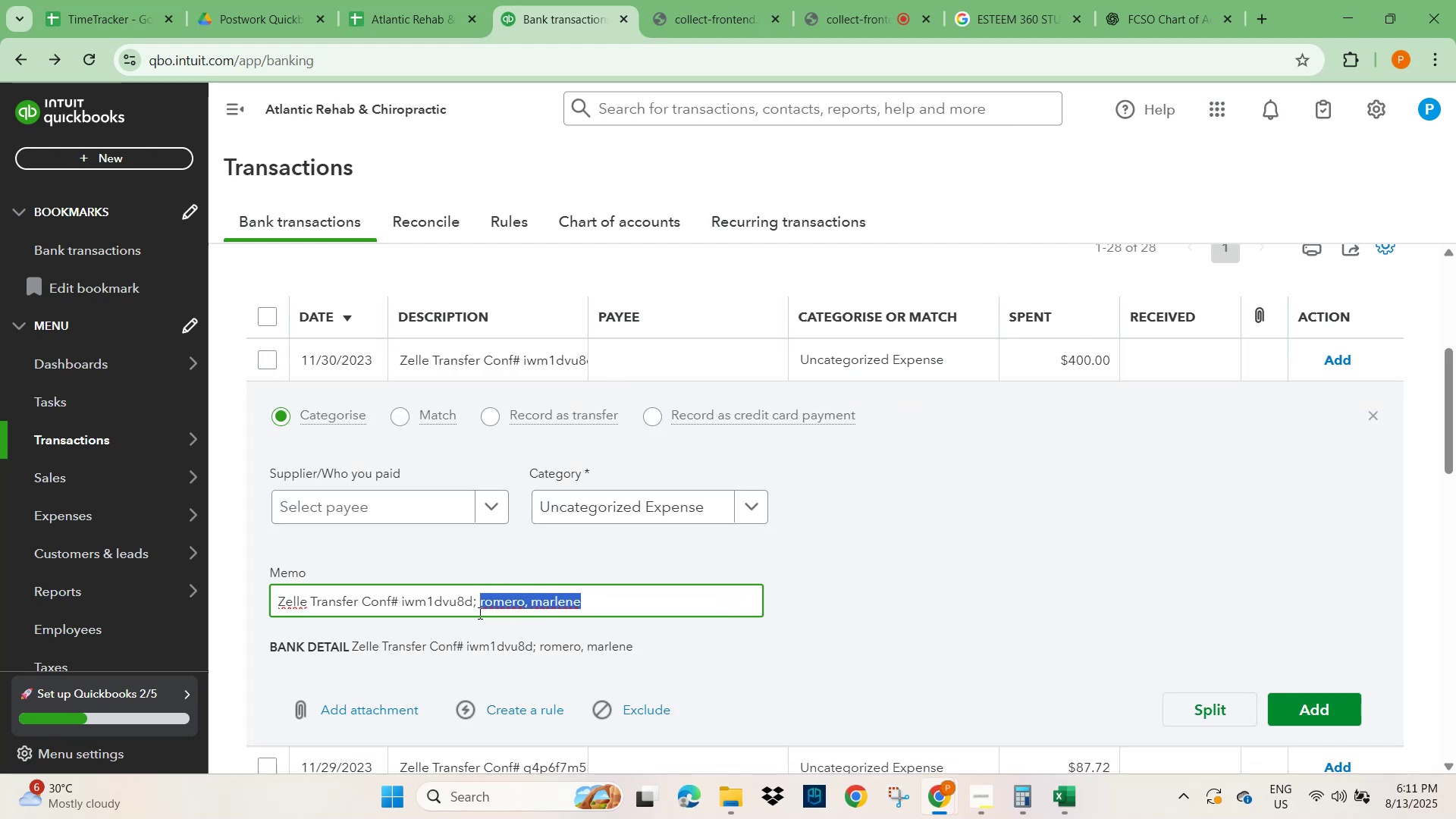 
key(Control+C)
 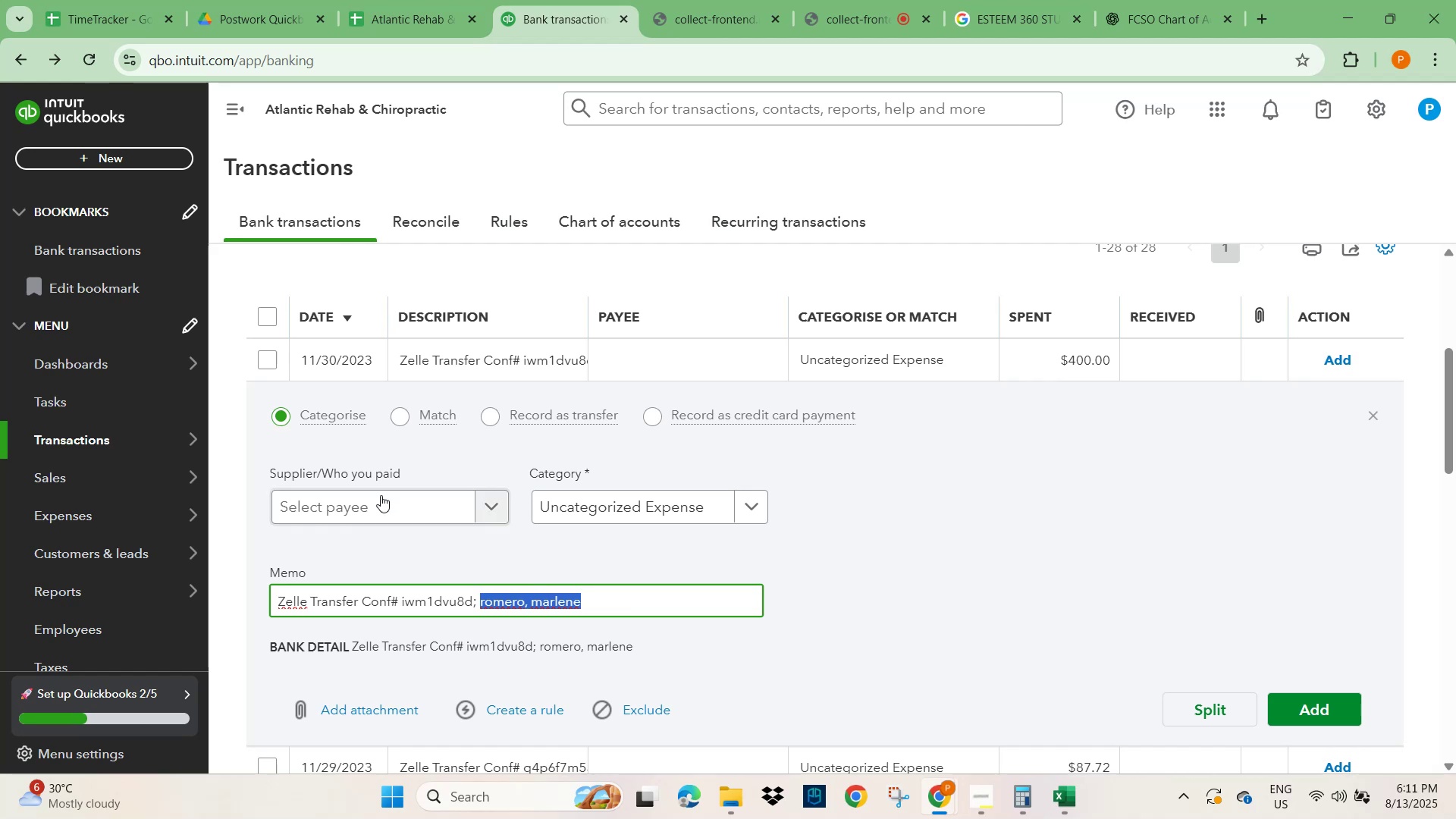 
left_click([366, 507])
 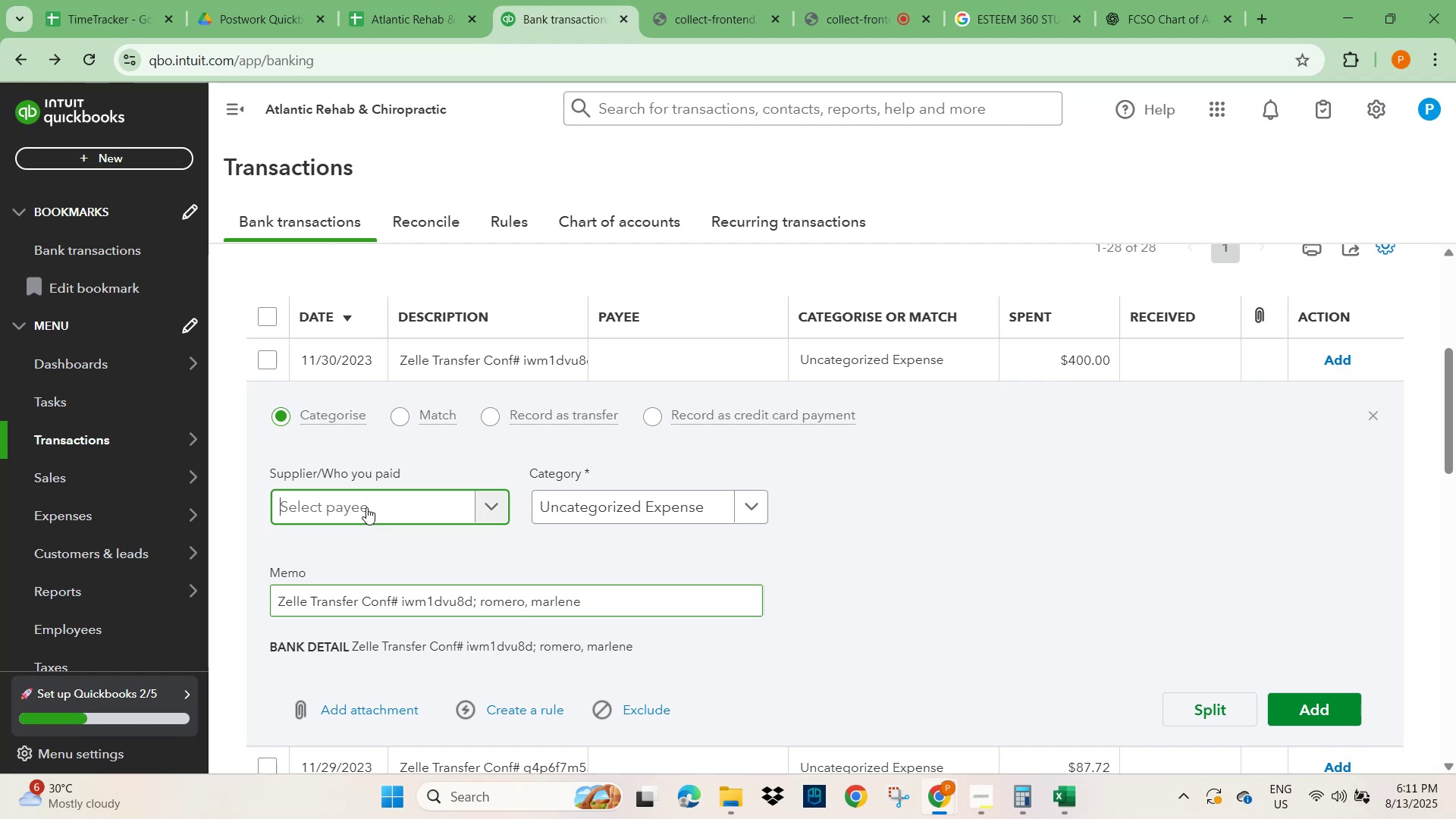 
key(Control+V)
 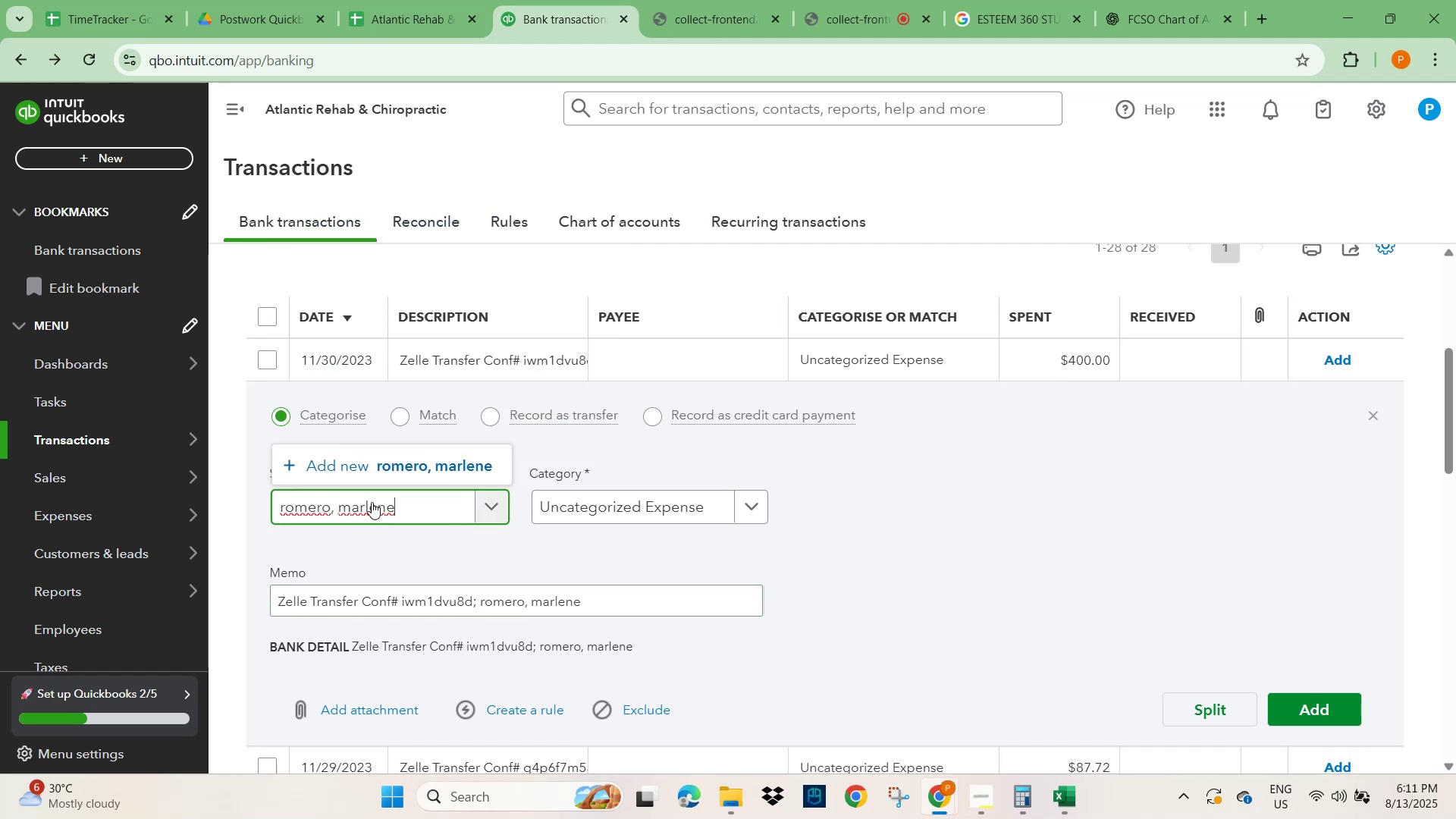 
left_click([464, 470])
 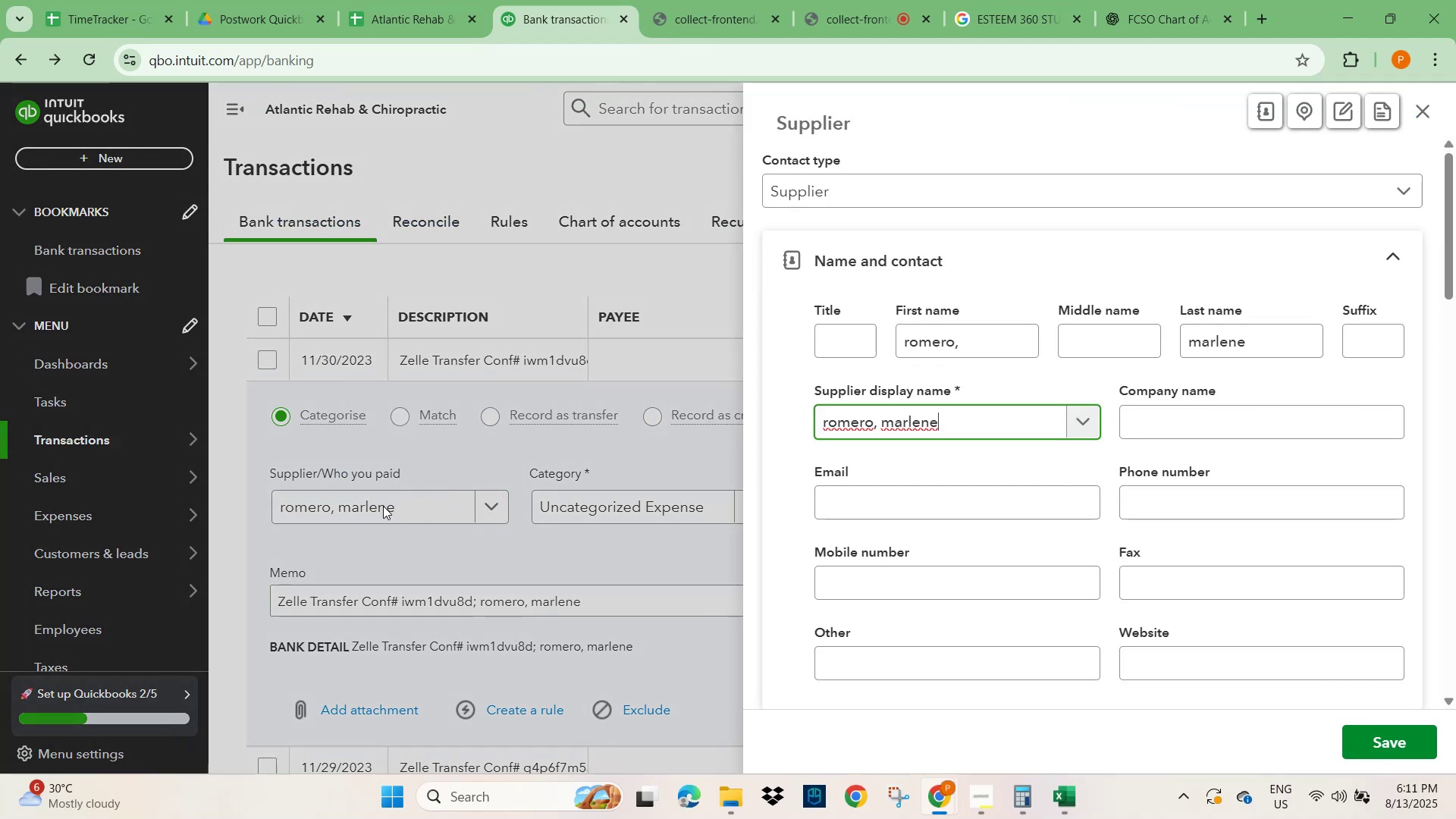 
wait(8.1)
 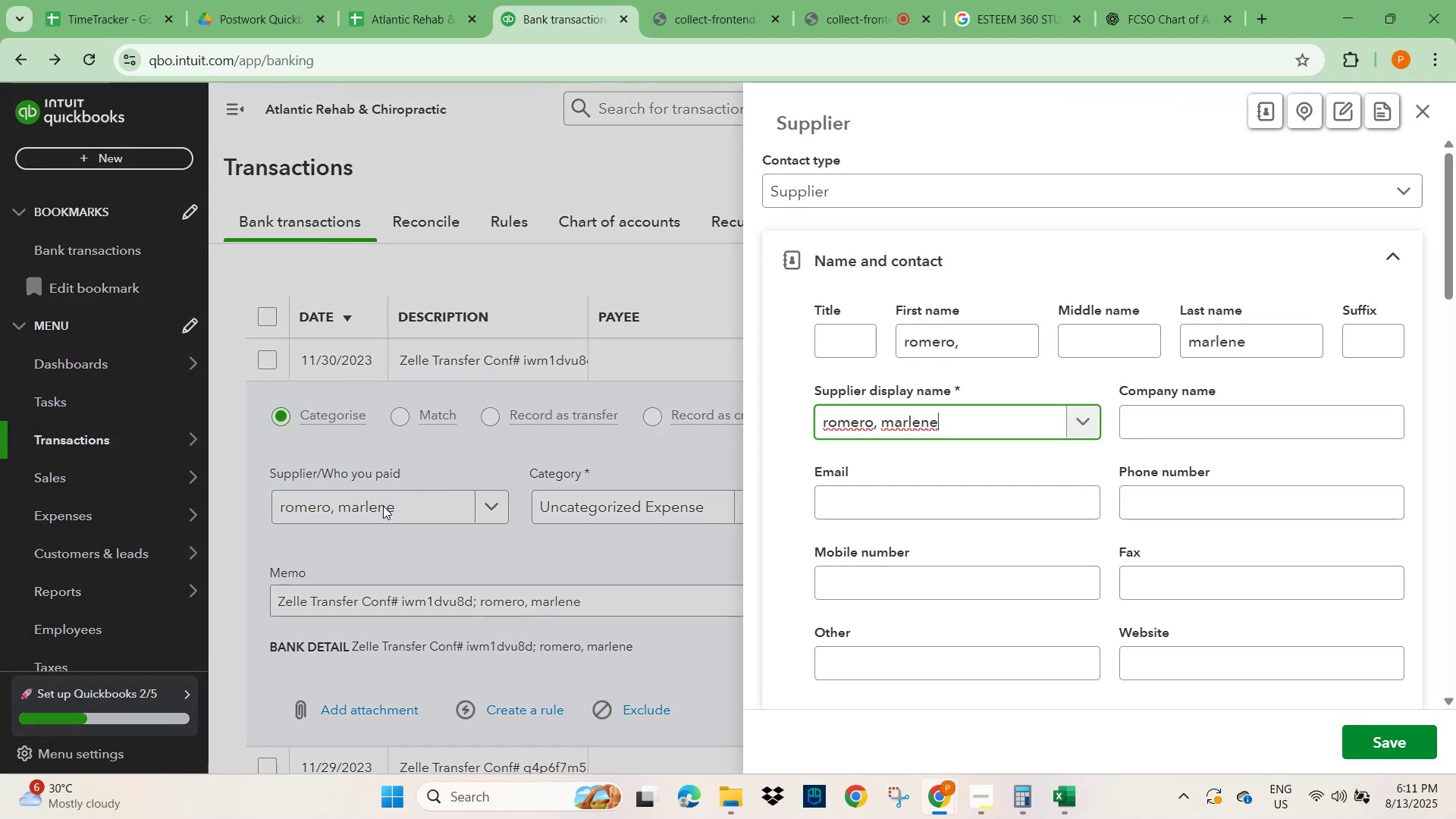 
left_click([1379, 741])
 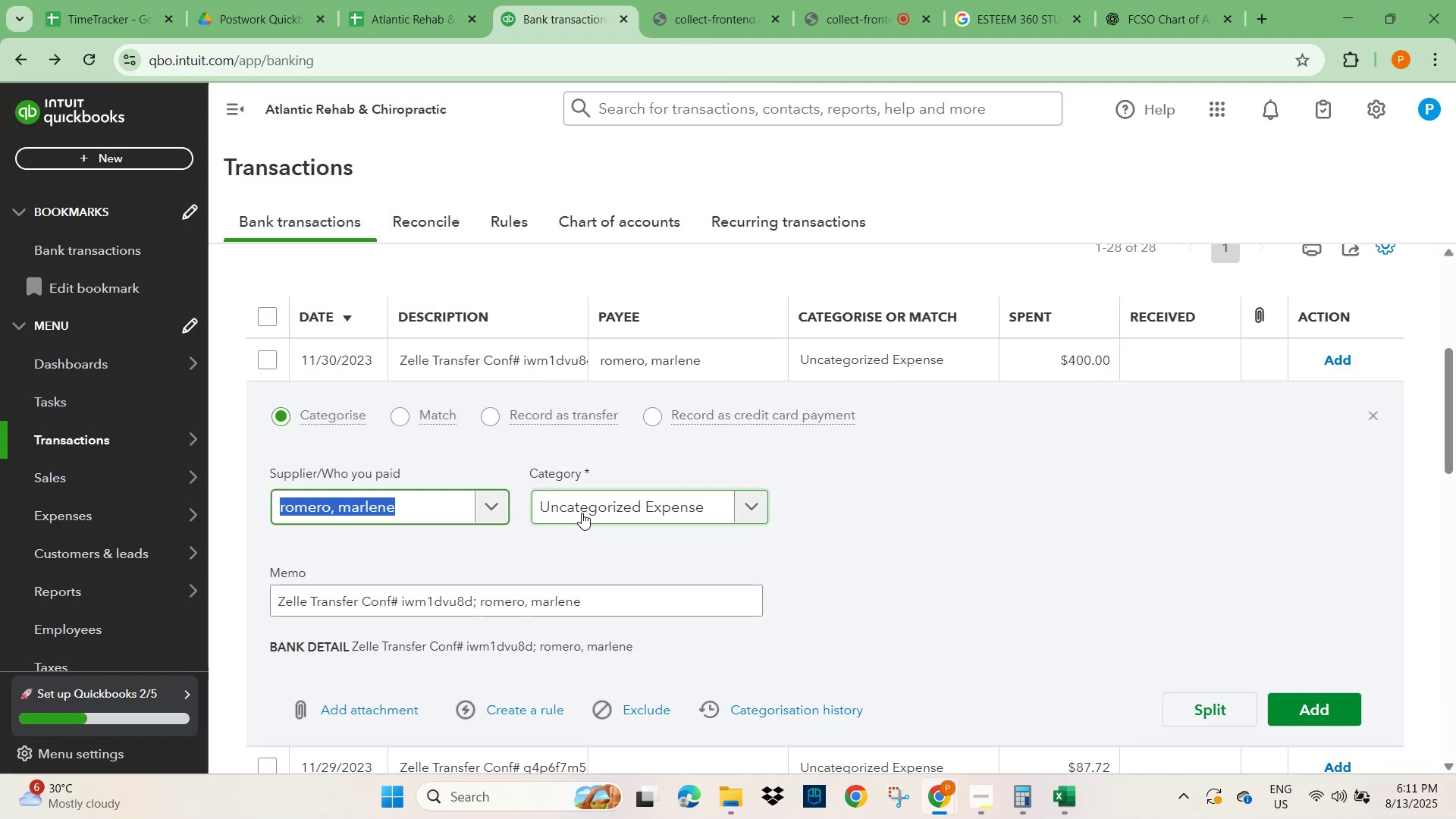 
type(waf)
key(Backspace)
type(ges)
 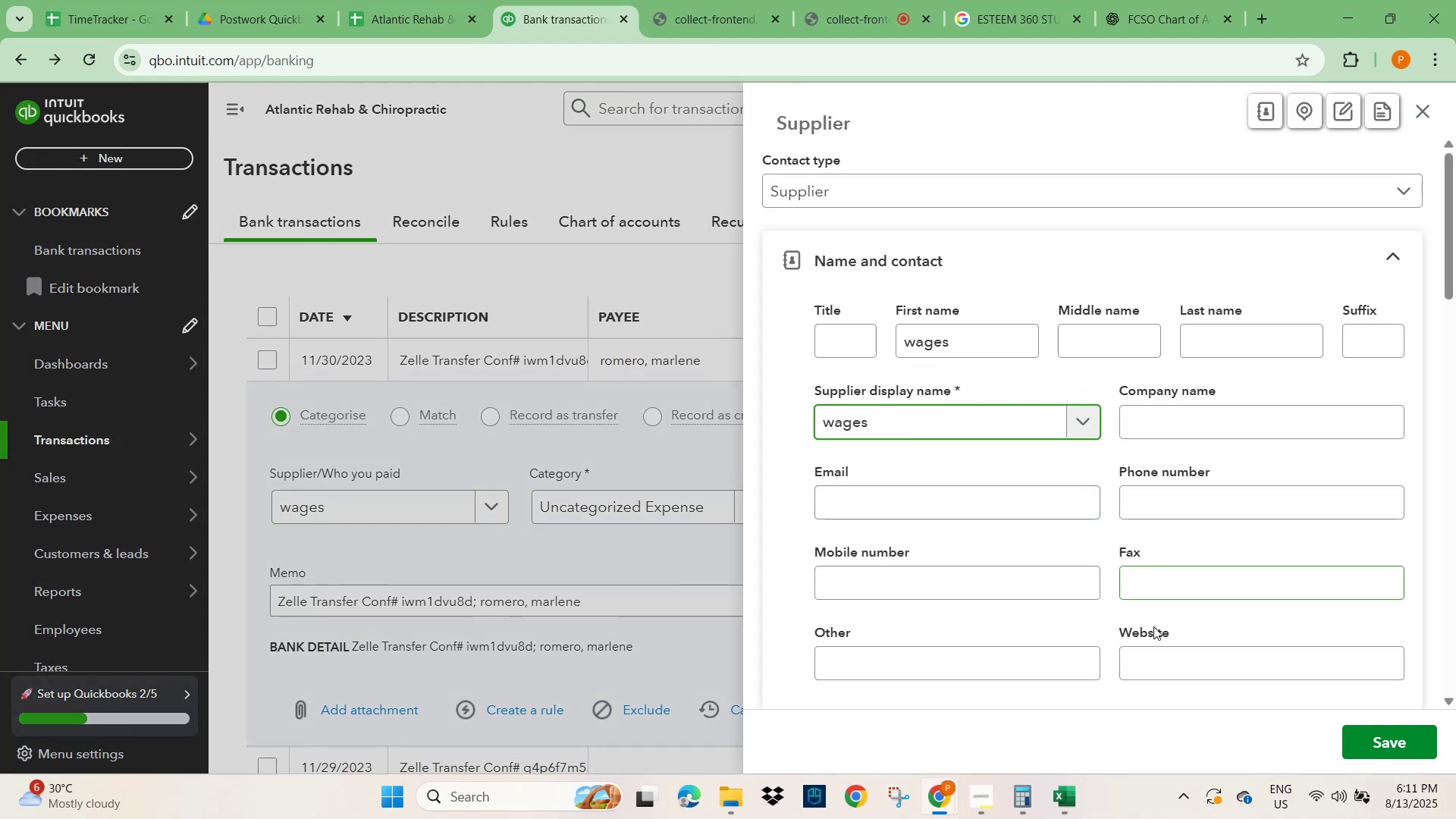 
left_click([1402, 748])
 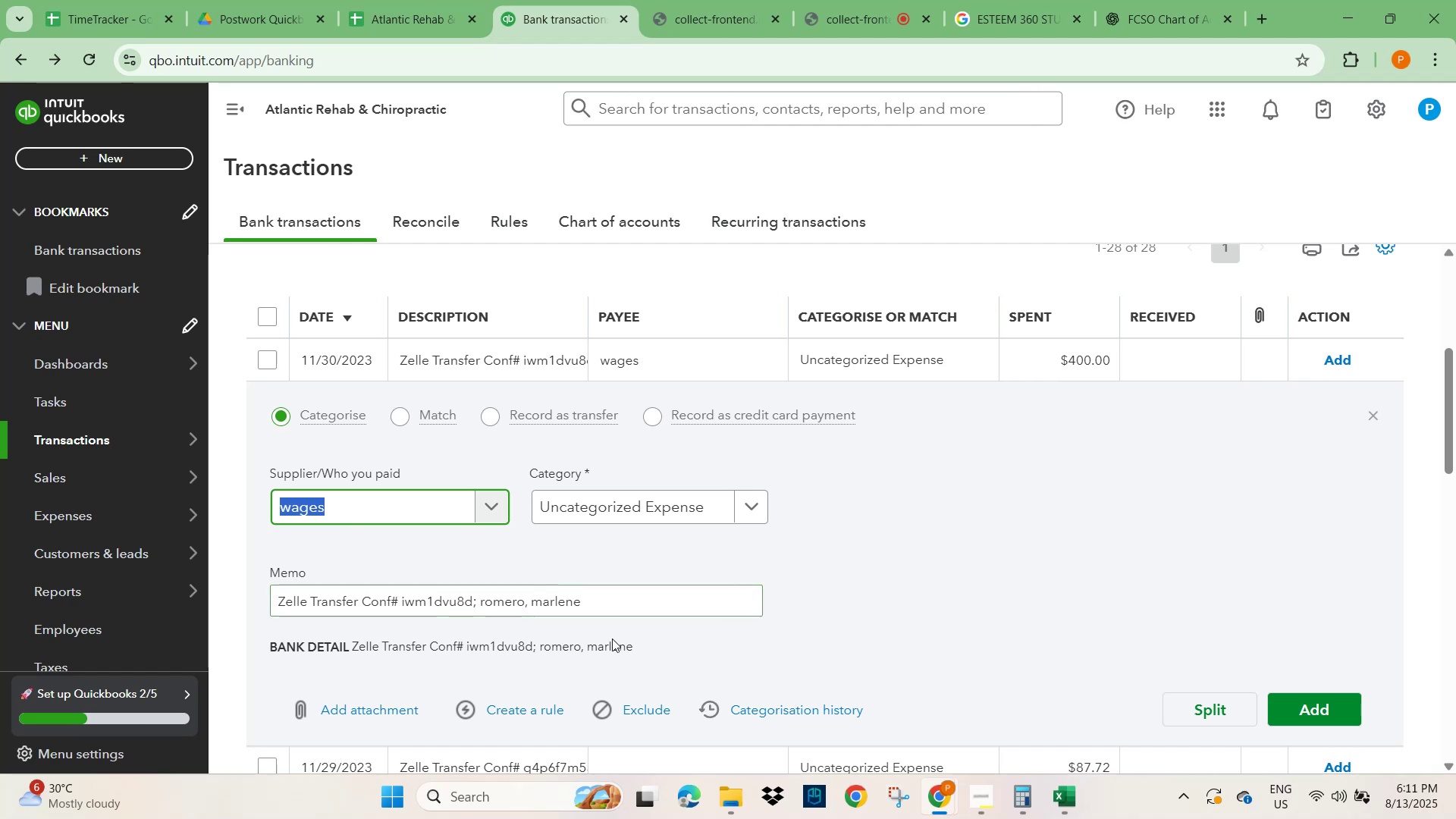 
double_click([1306, 713])
 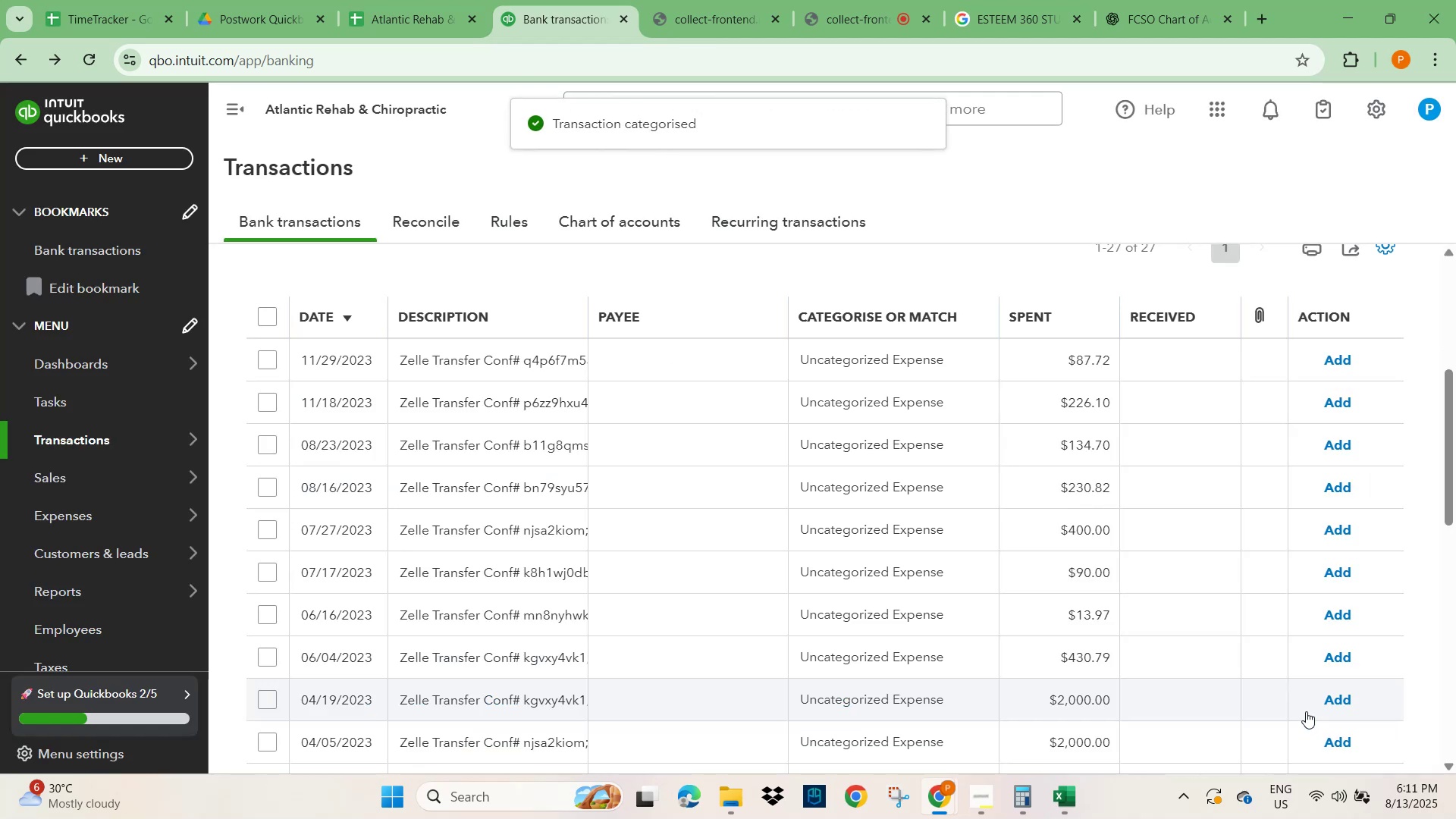 
wait(10.27)
 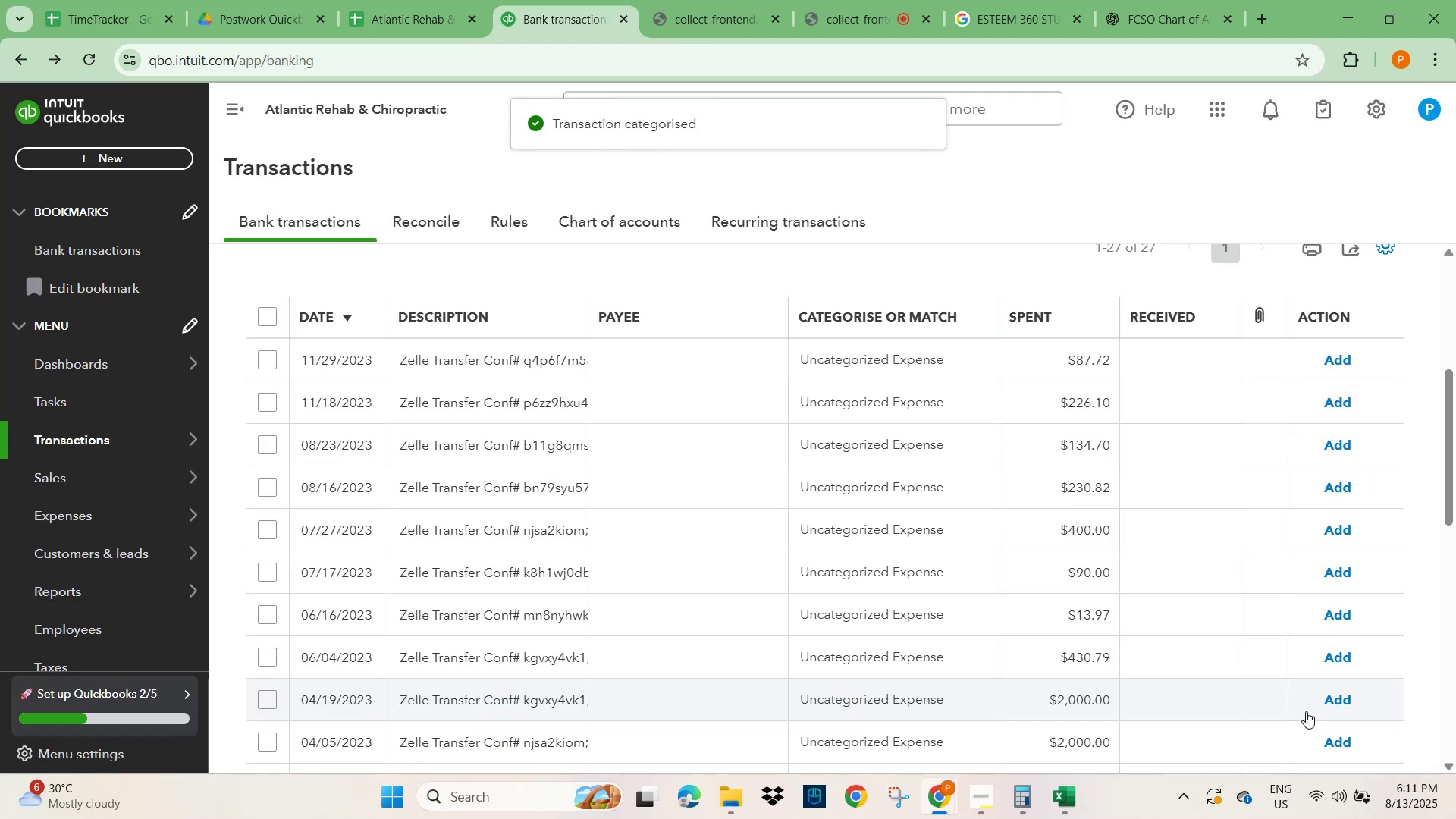 
scroll: coordinate [651, 577], scroll_direction: down, amount: 10.0
 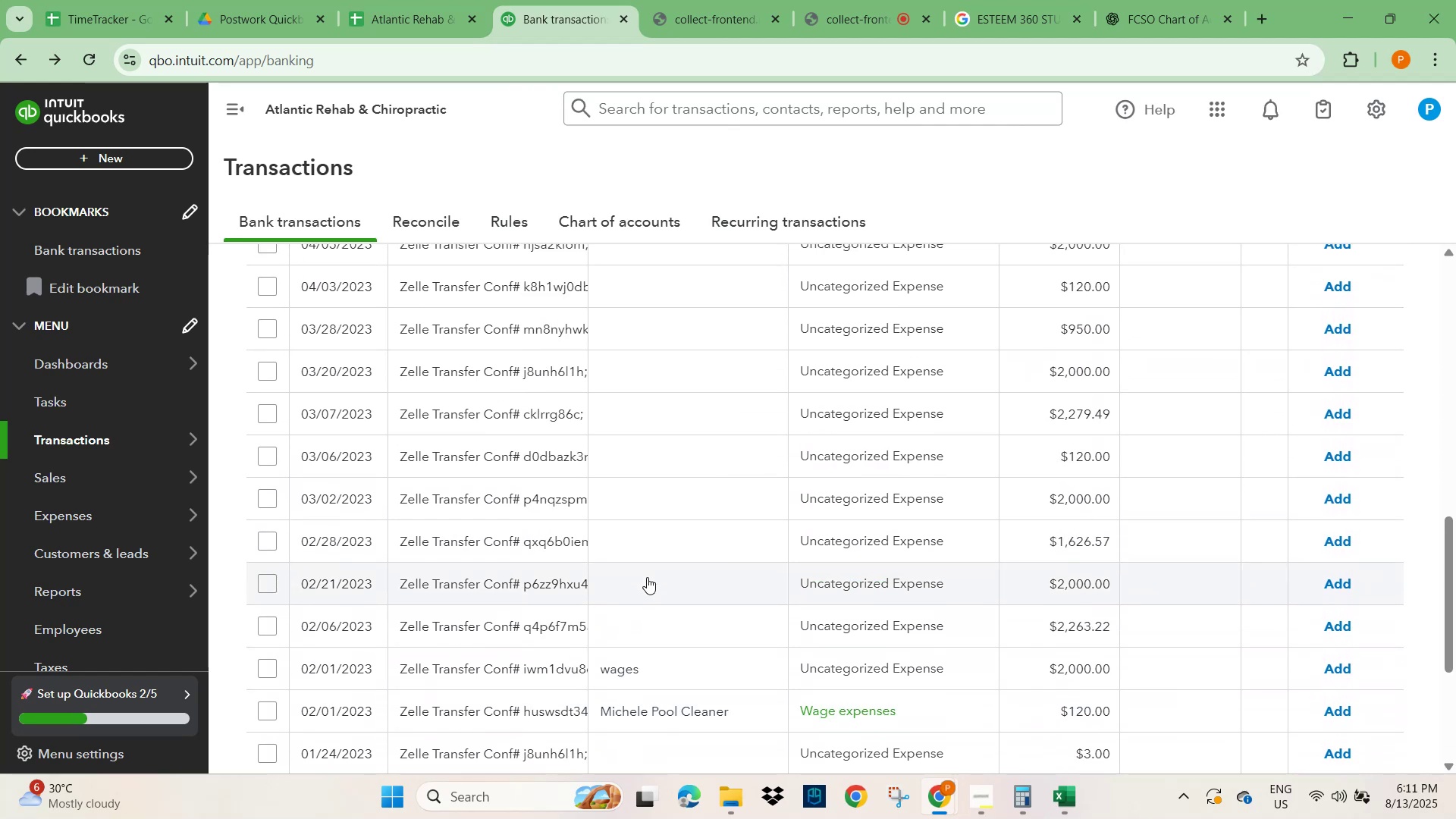 
wait(5.27)
 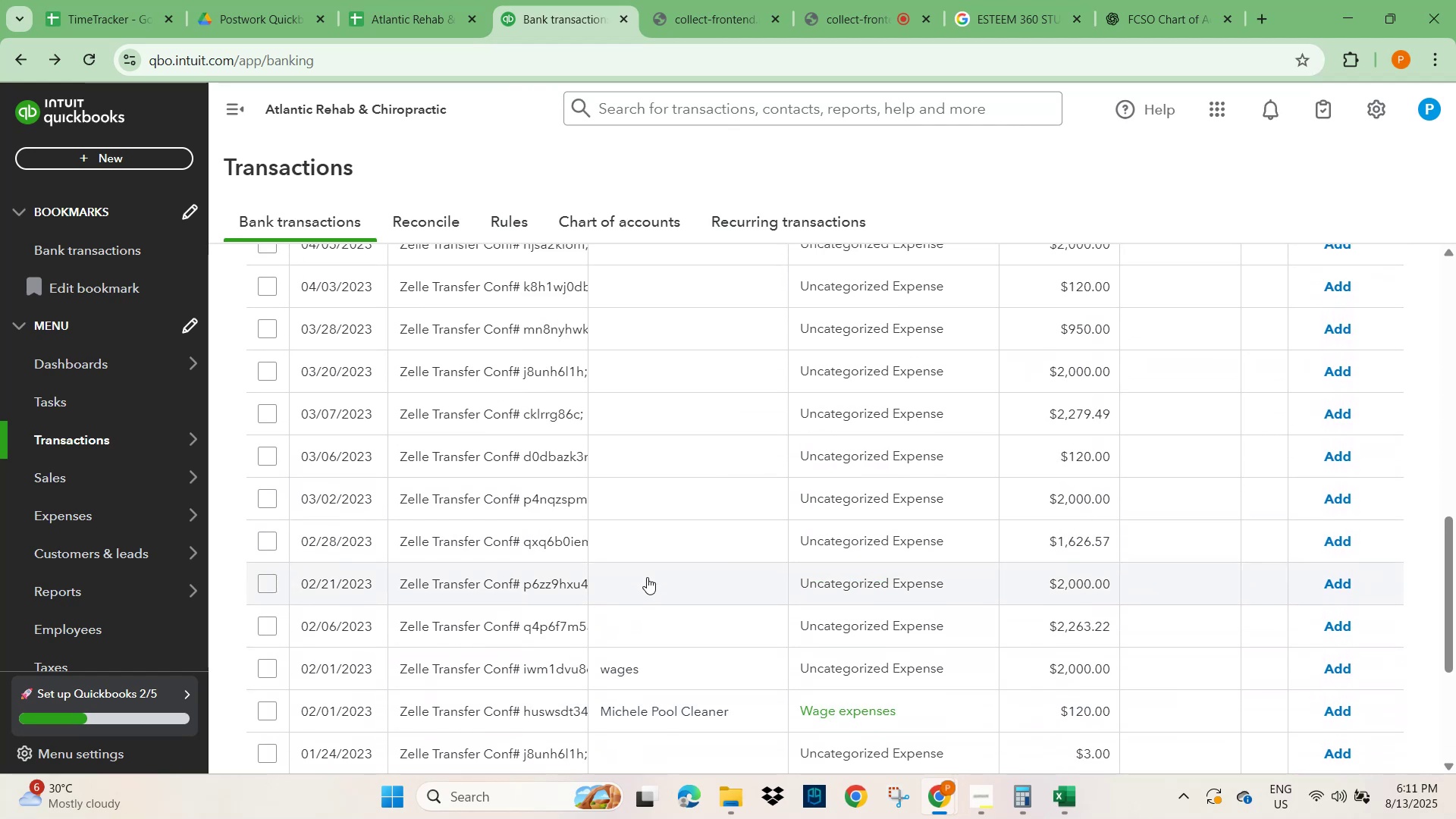 
mouse_move([473, 312])
 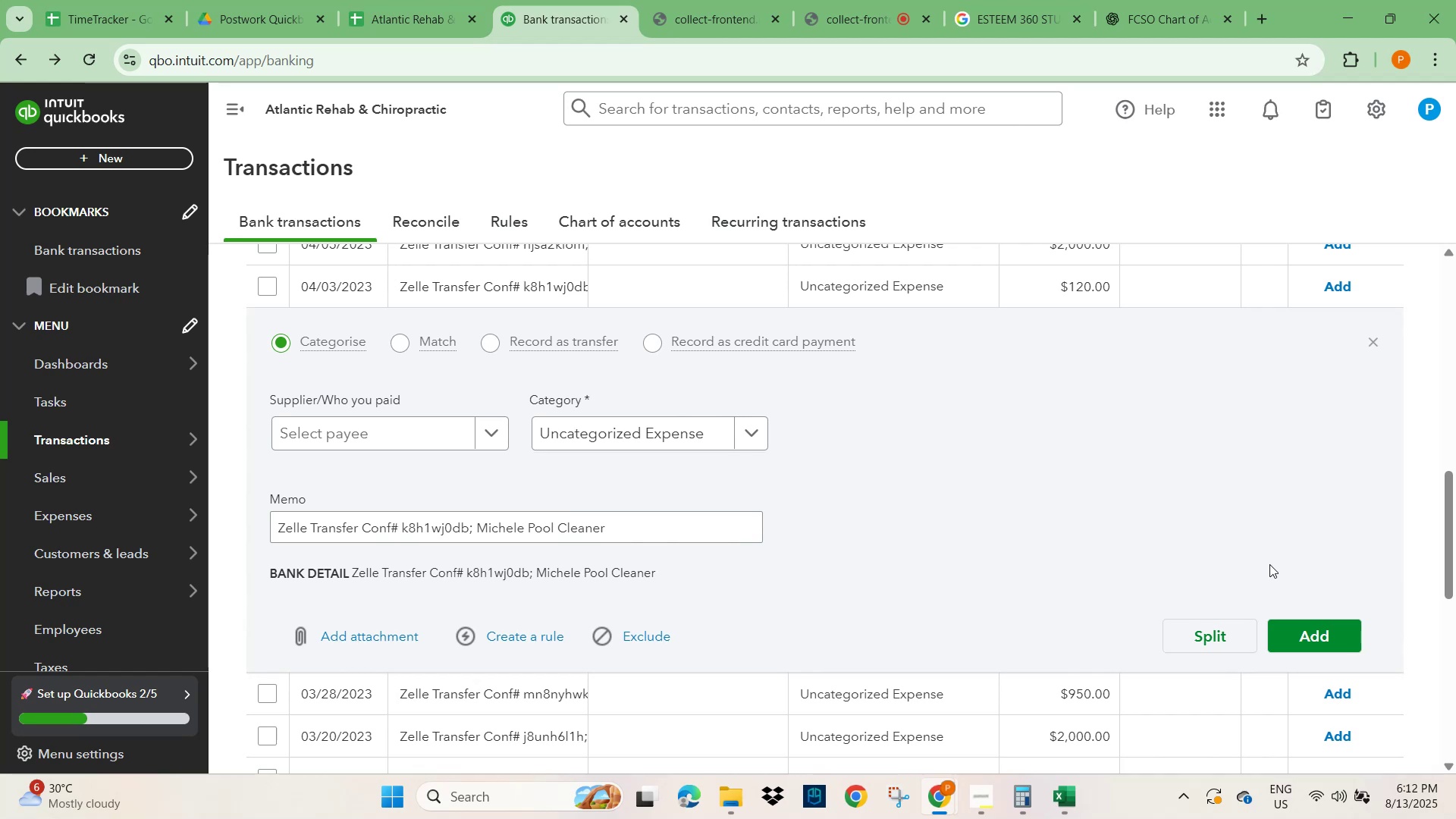 
wait(52.58)
 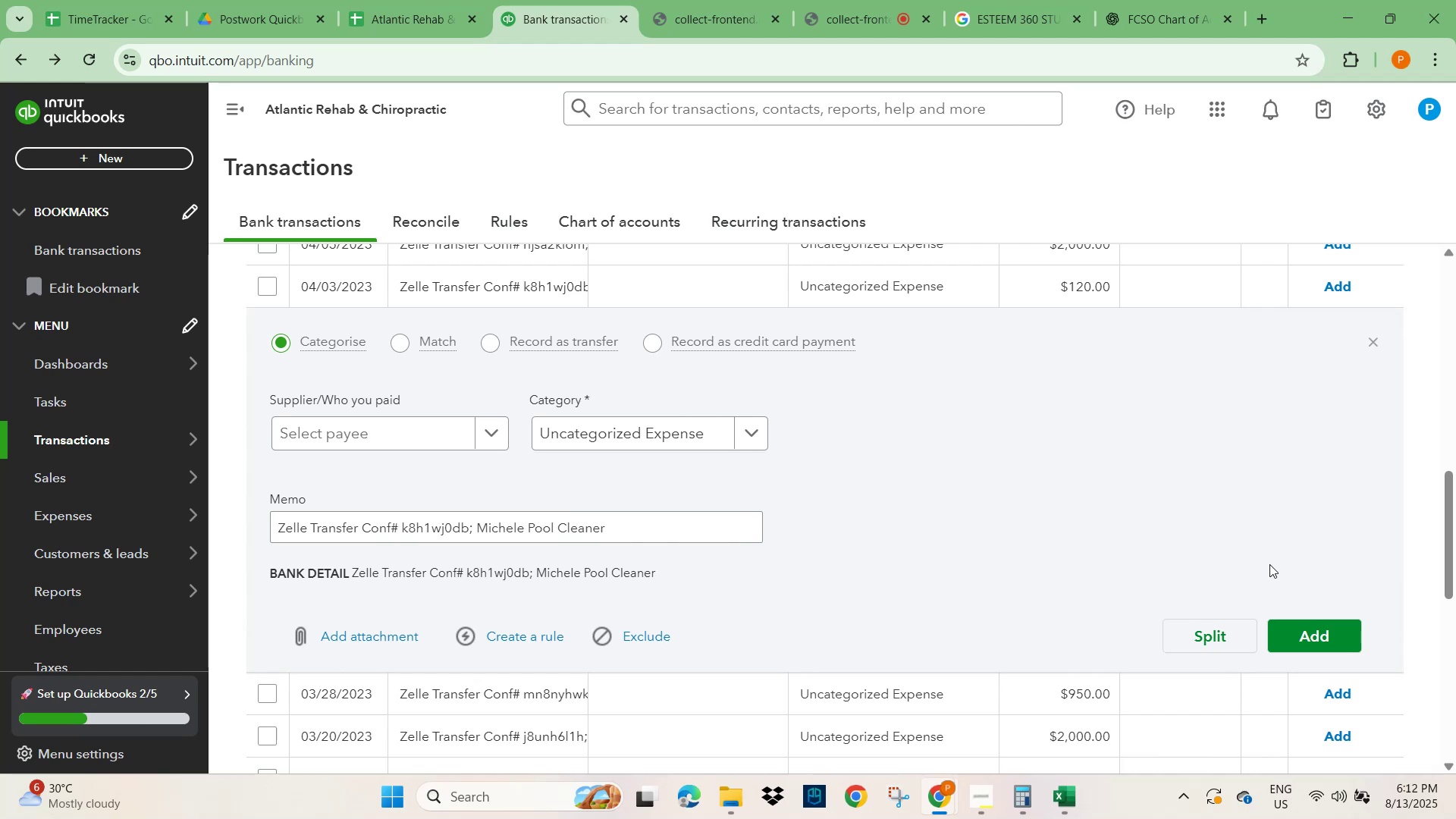 
left_click_drag(start_coordinate=[614, 529], to_coordinate=[477, 536])
 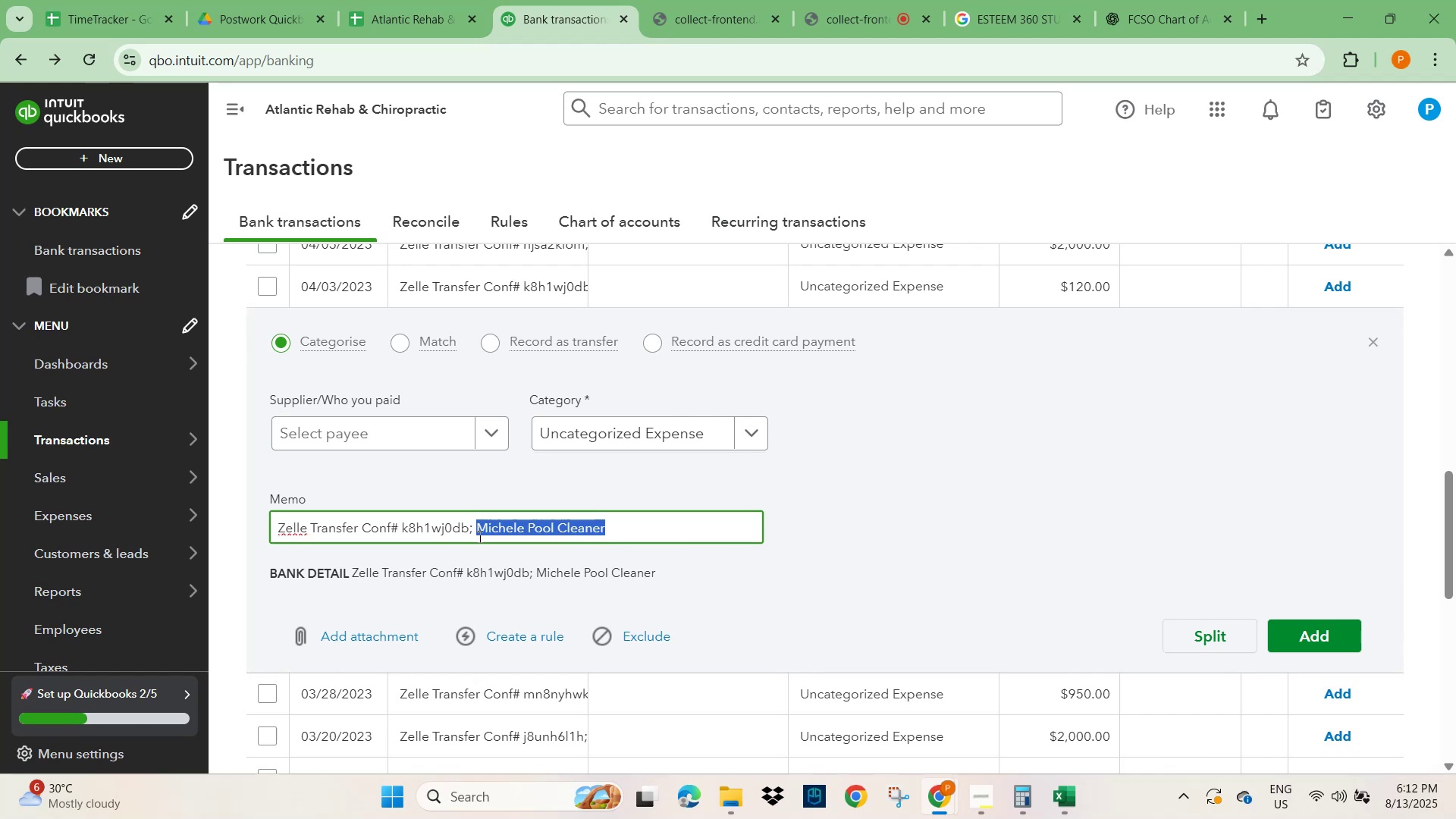 
key(Control+C)
 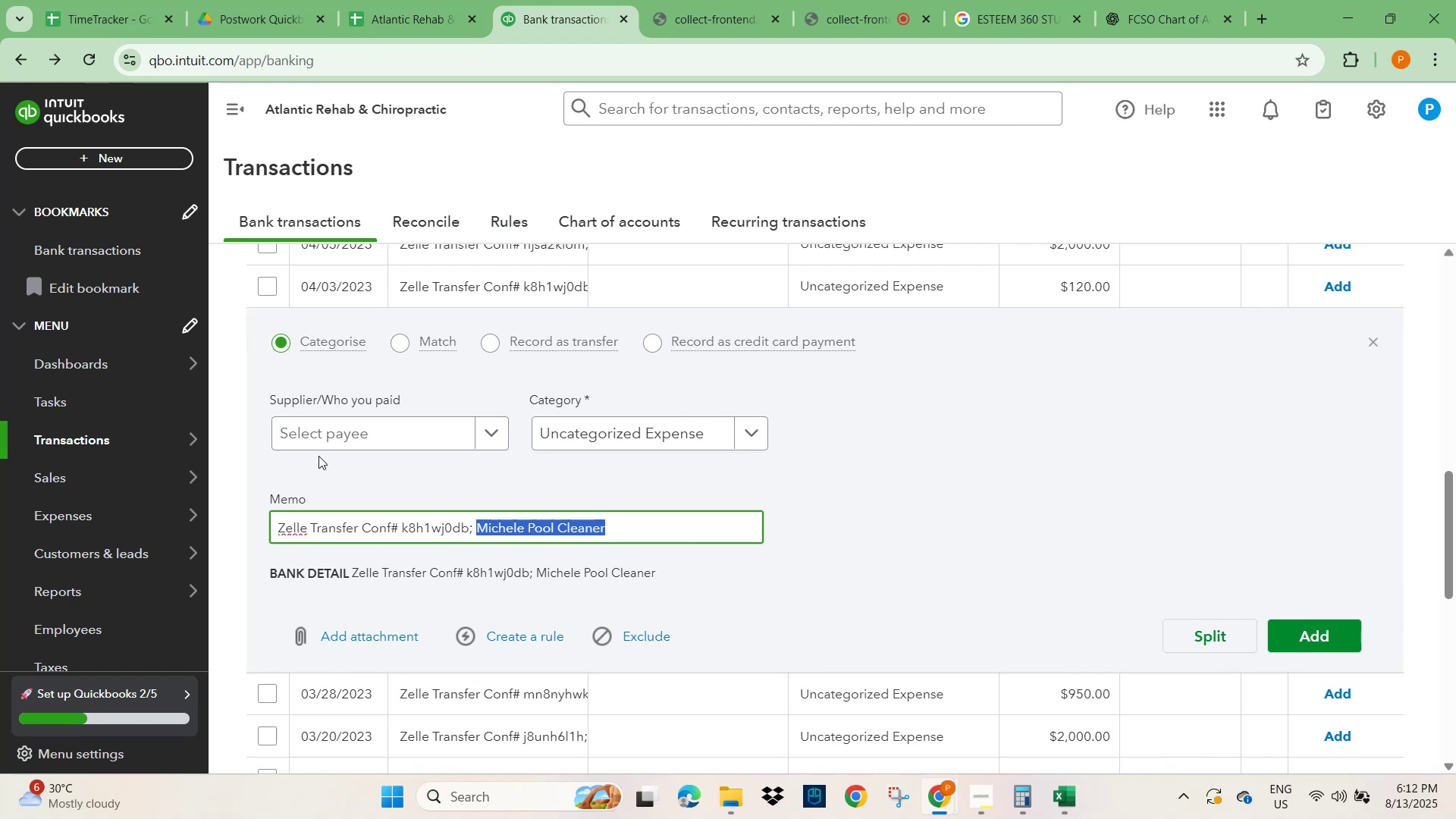 
left_click([330, 433])
 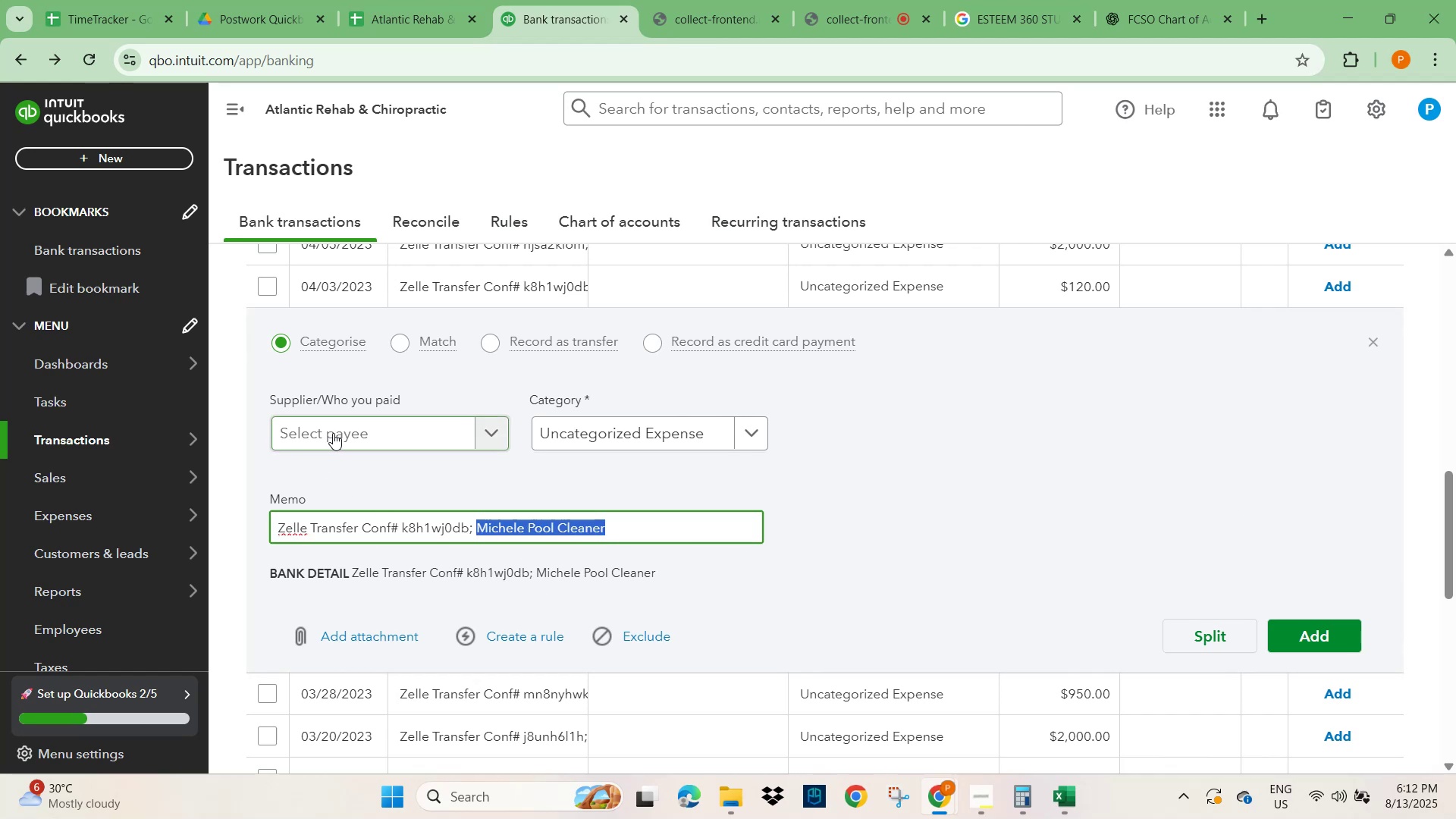 
key(Control+V)
 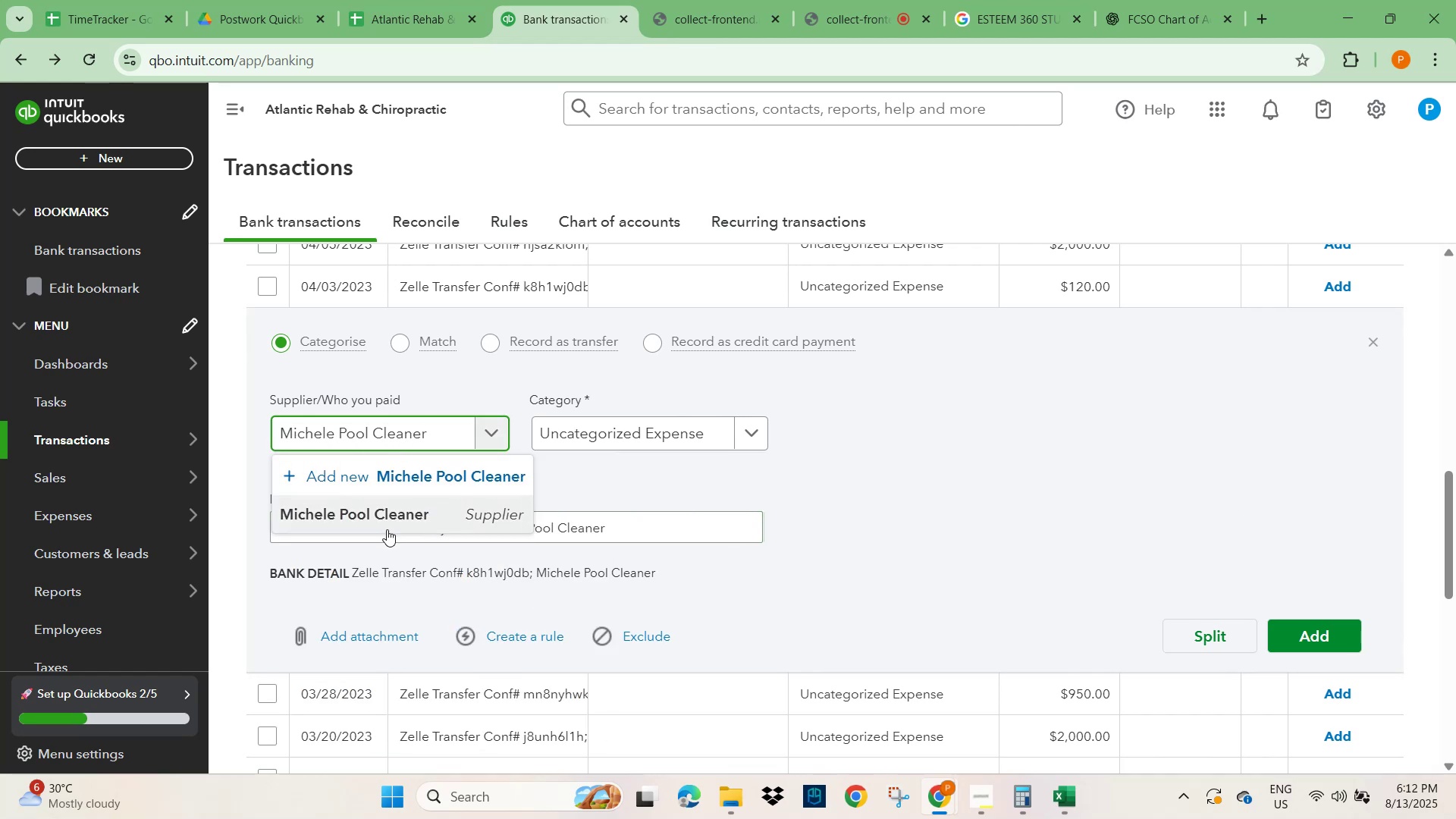 
left_click([385, 518])
 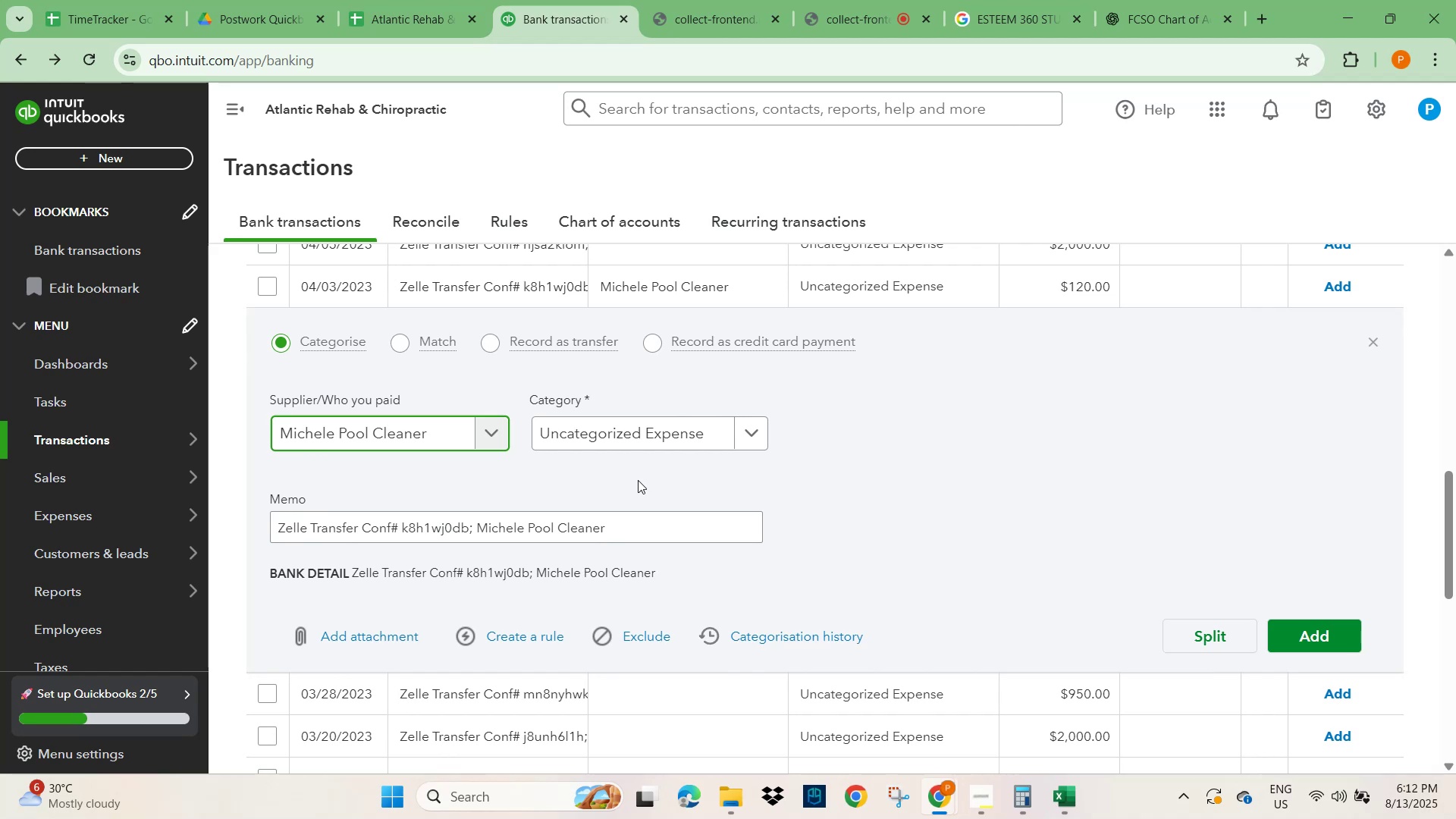 
left_click([638, 480])
 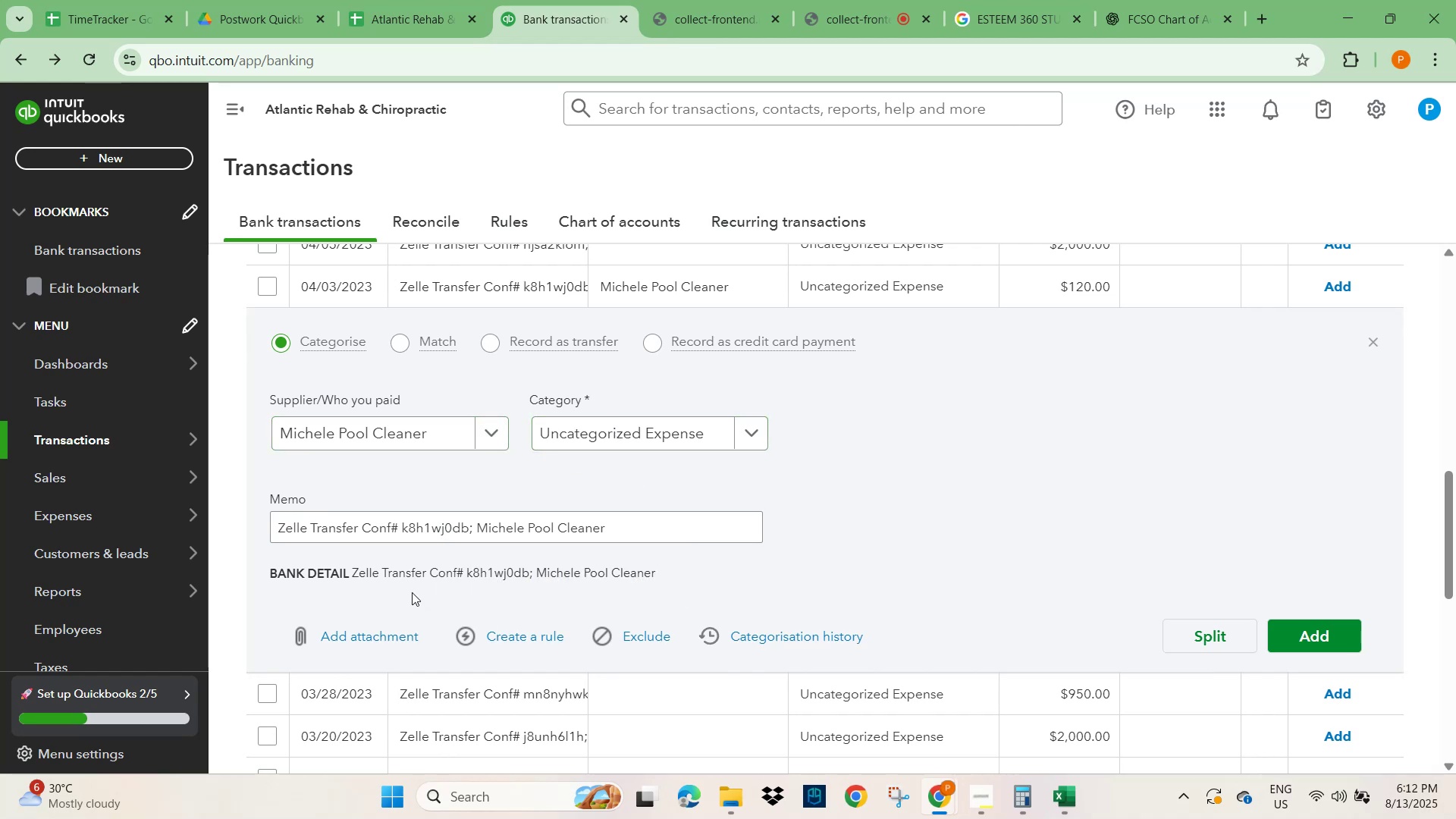 
left_click([535, 638])
 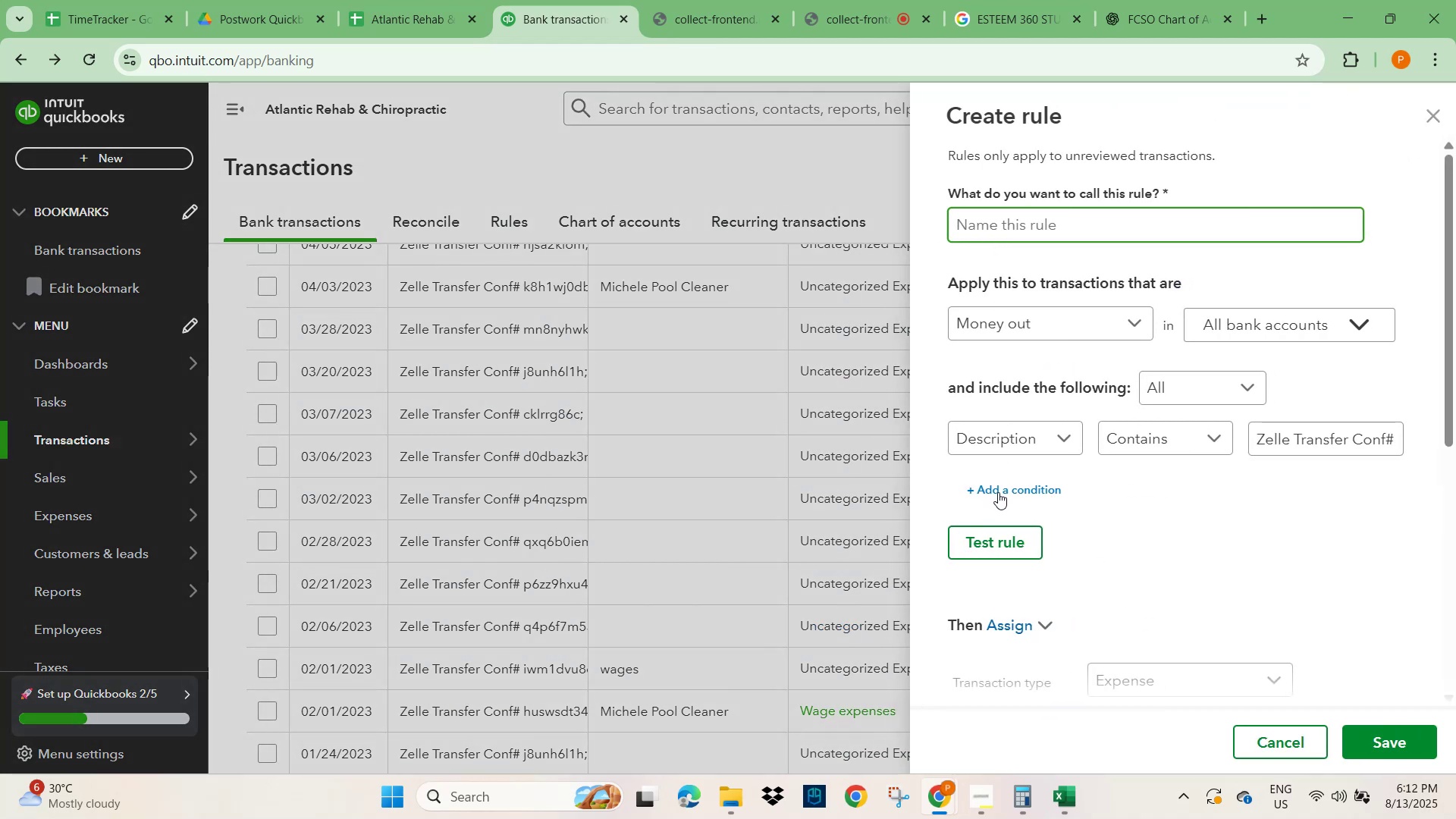 
left_click([1019, 225])
 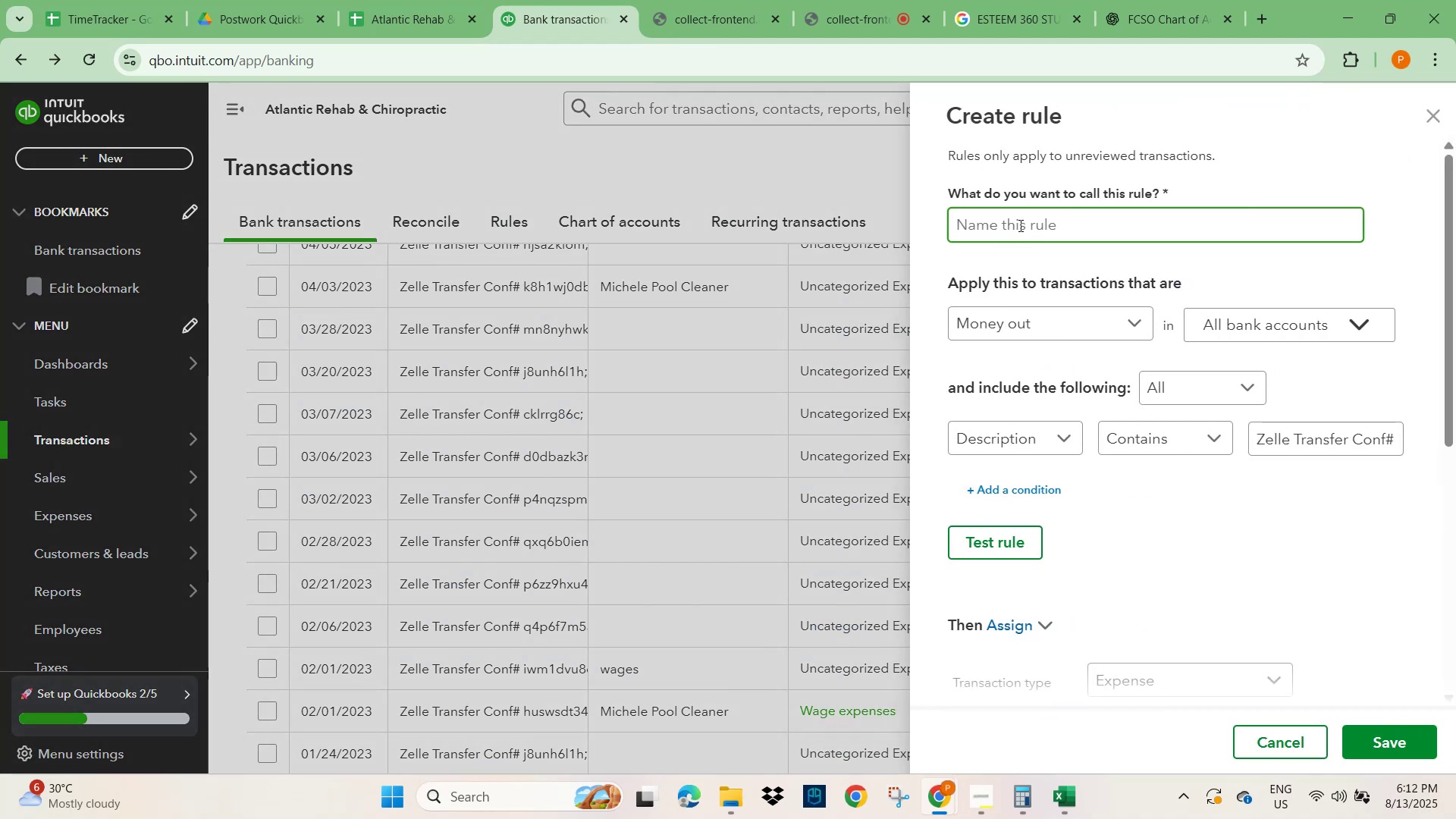 
key(Control+V)
 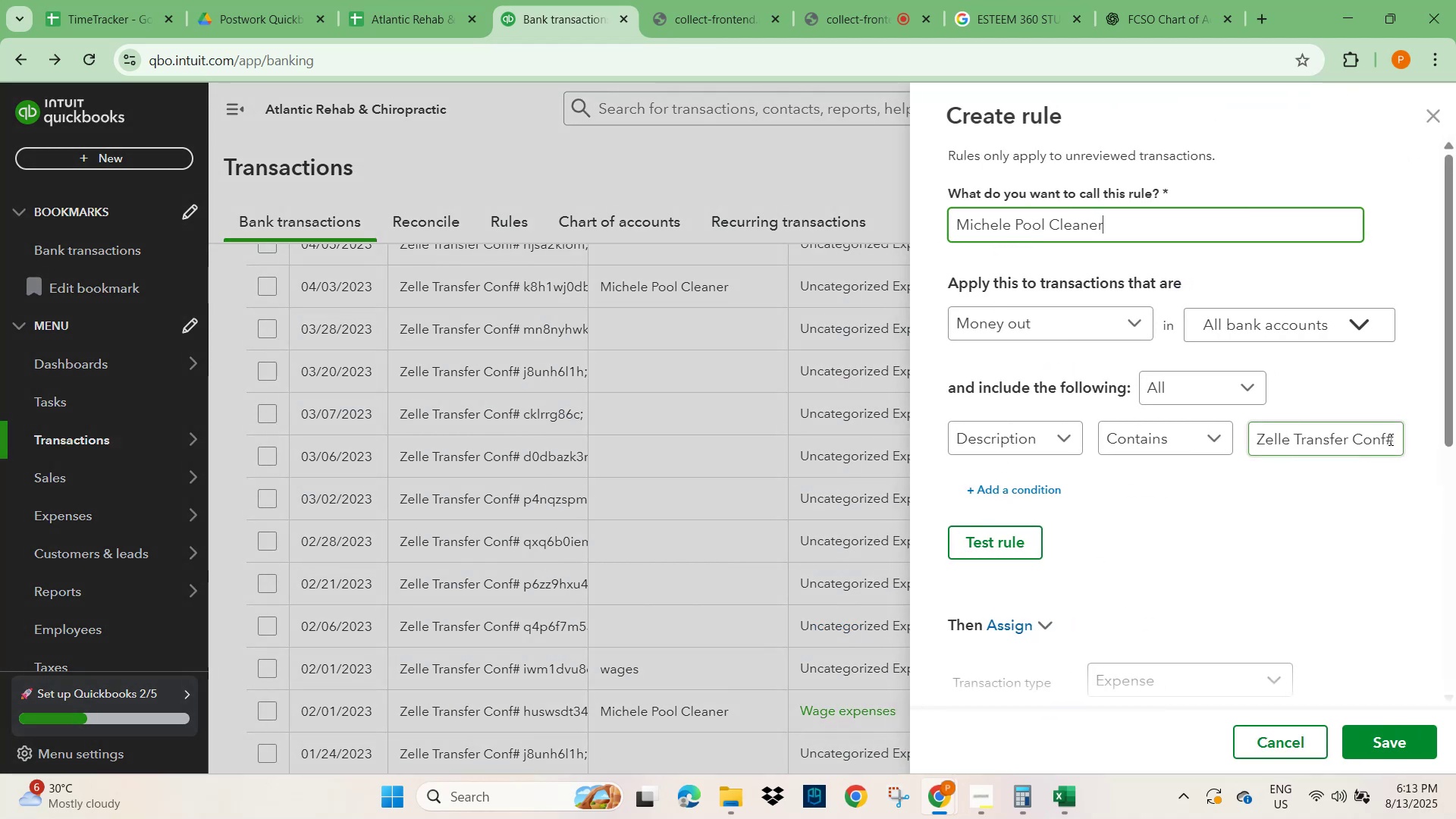 
hold_key(key=ArrowRight, duration=1.17)
 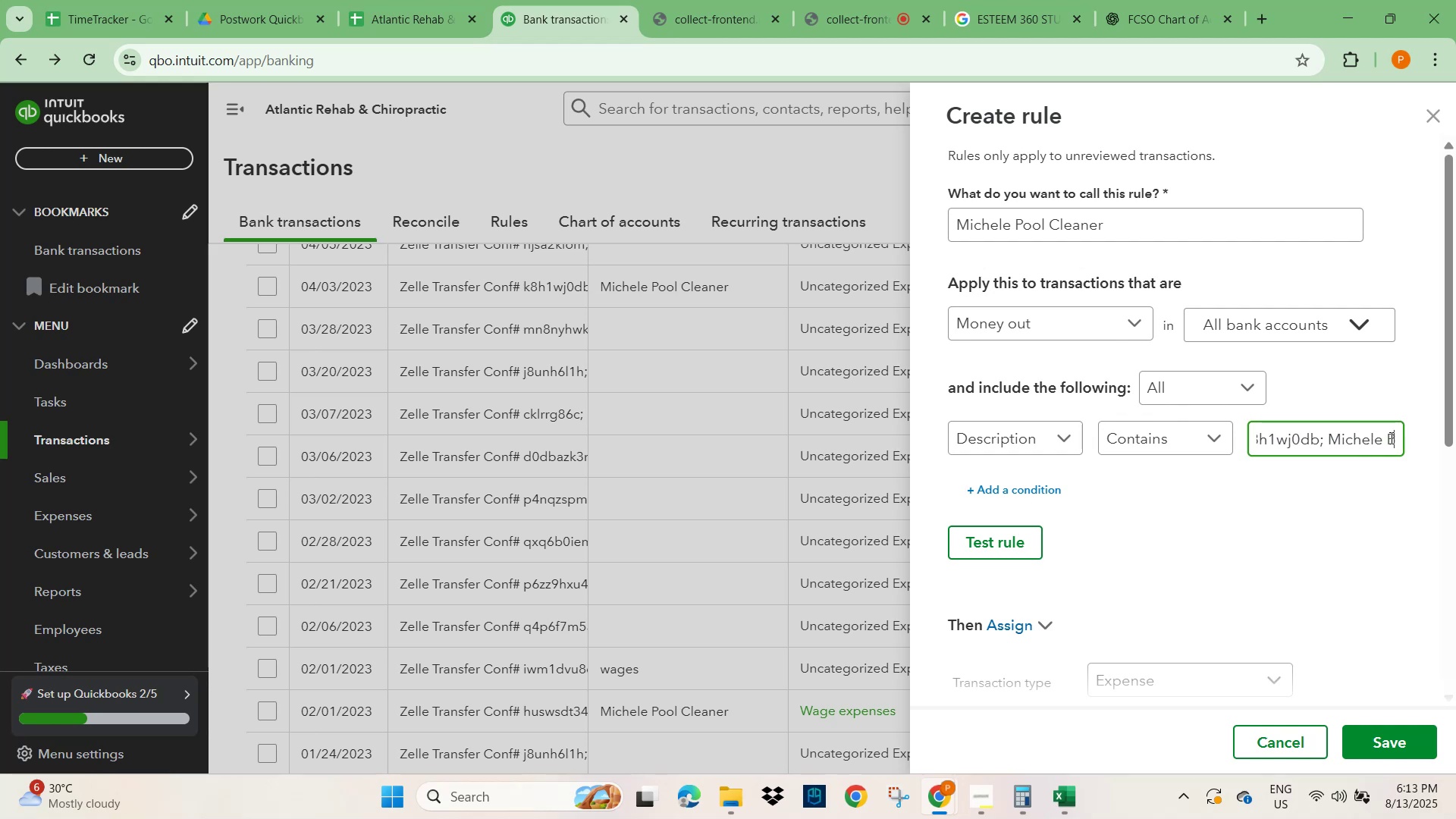 
hold_key(key=ArrowLeft, duration=0.67)
 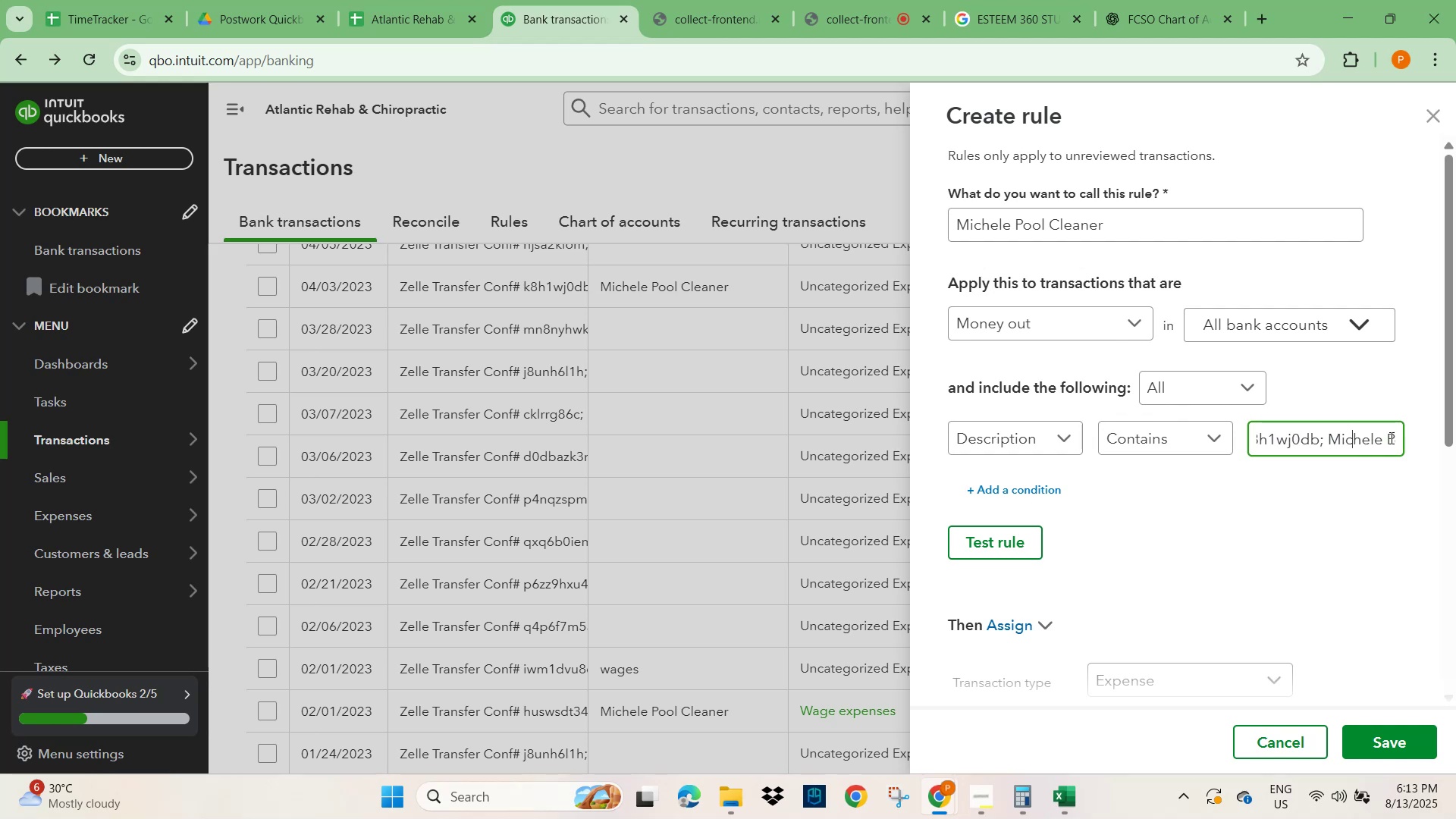 
key(ArrowLeft)
 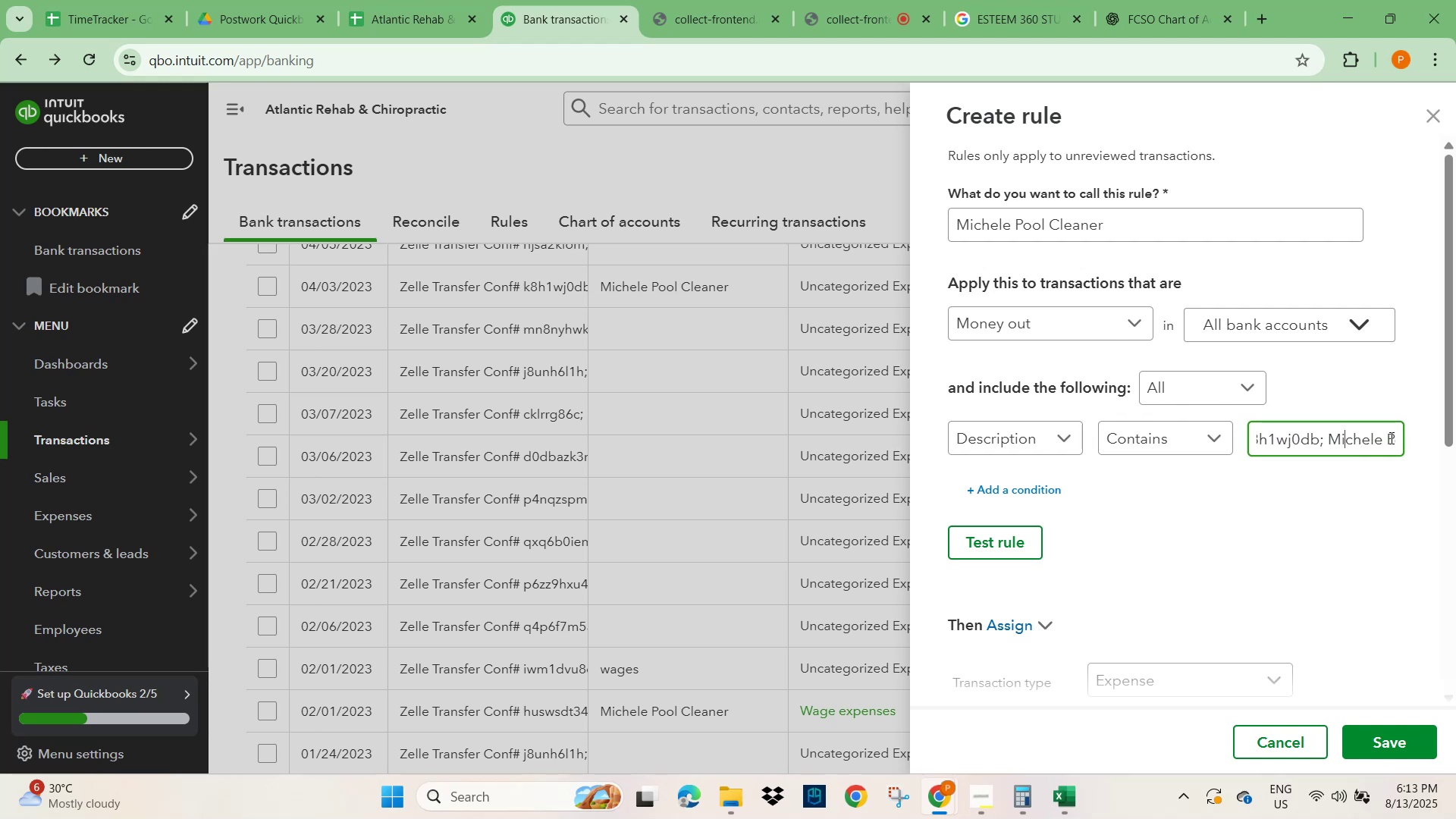 
key(ArrowLeft)
 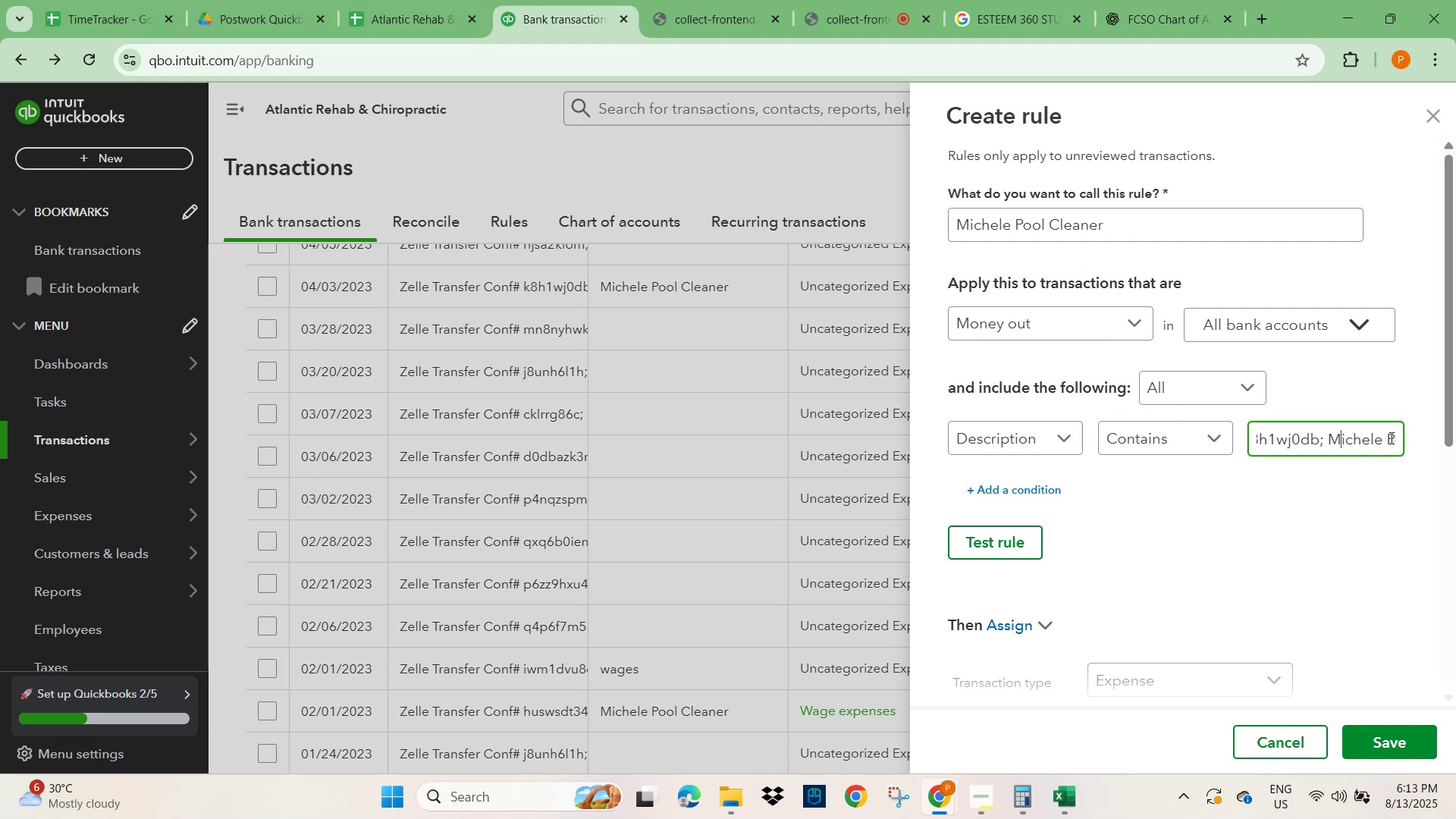 
key(ArrowLeft)
 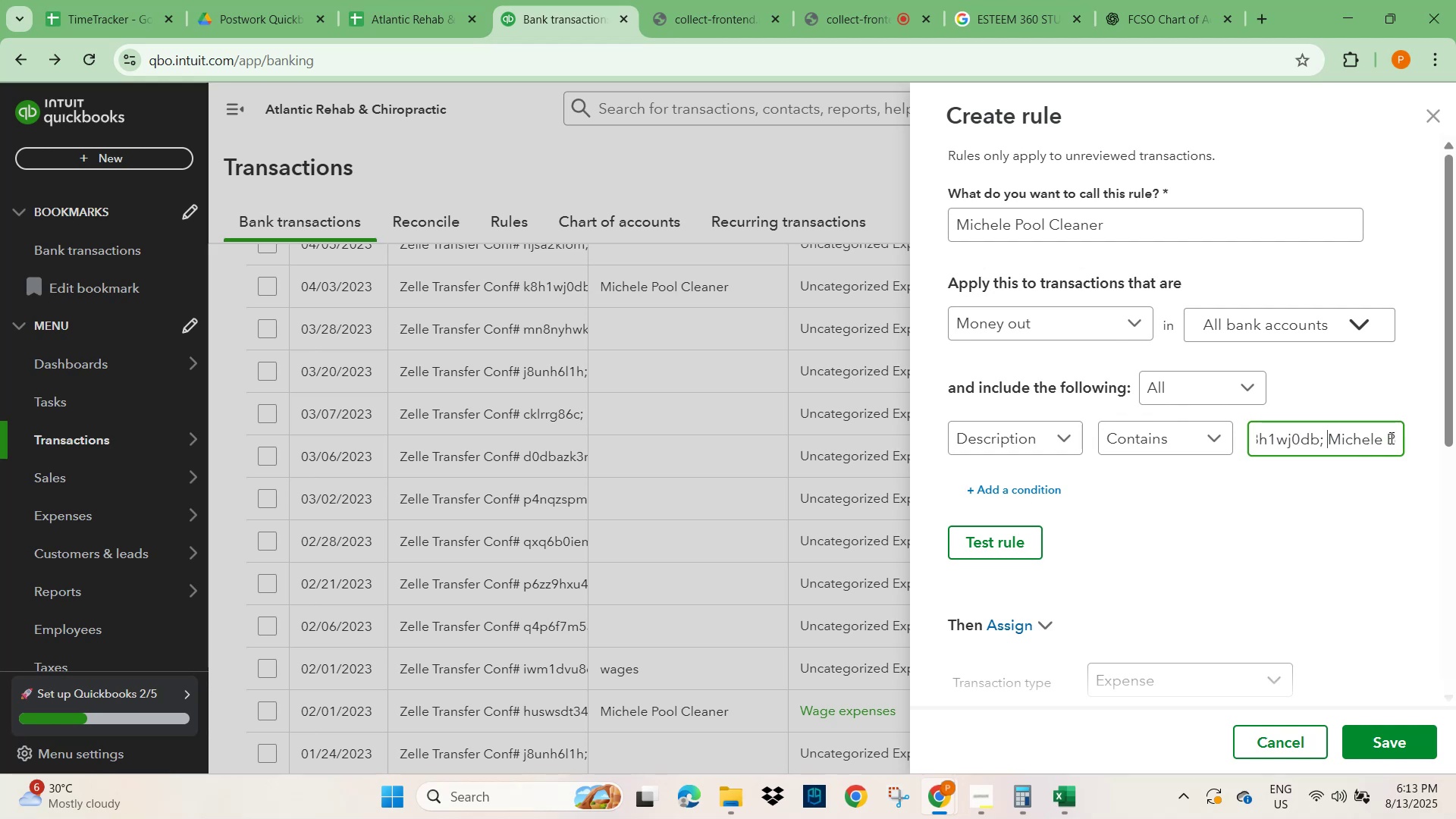 
hold_key(key=ShiftLeft, duration=2.29)
 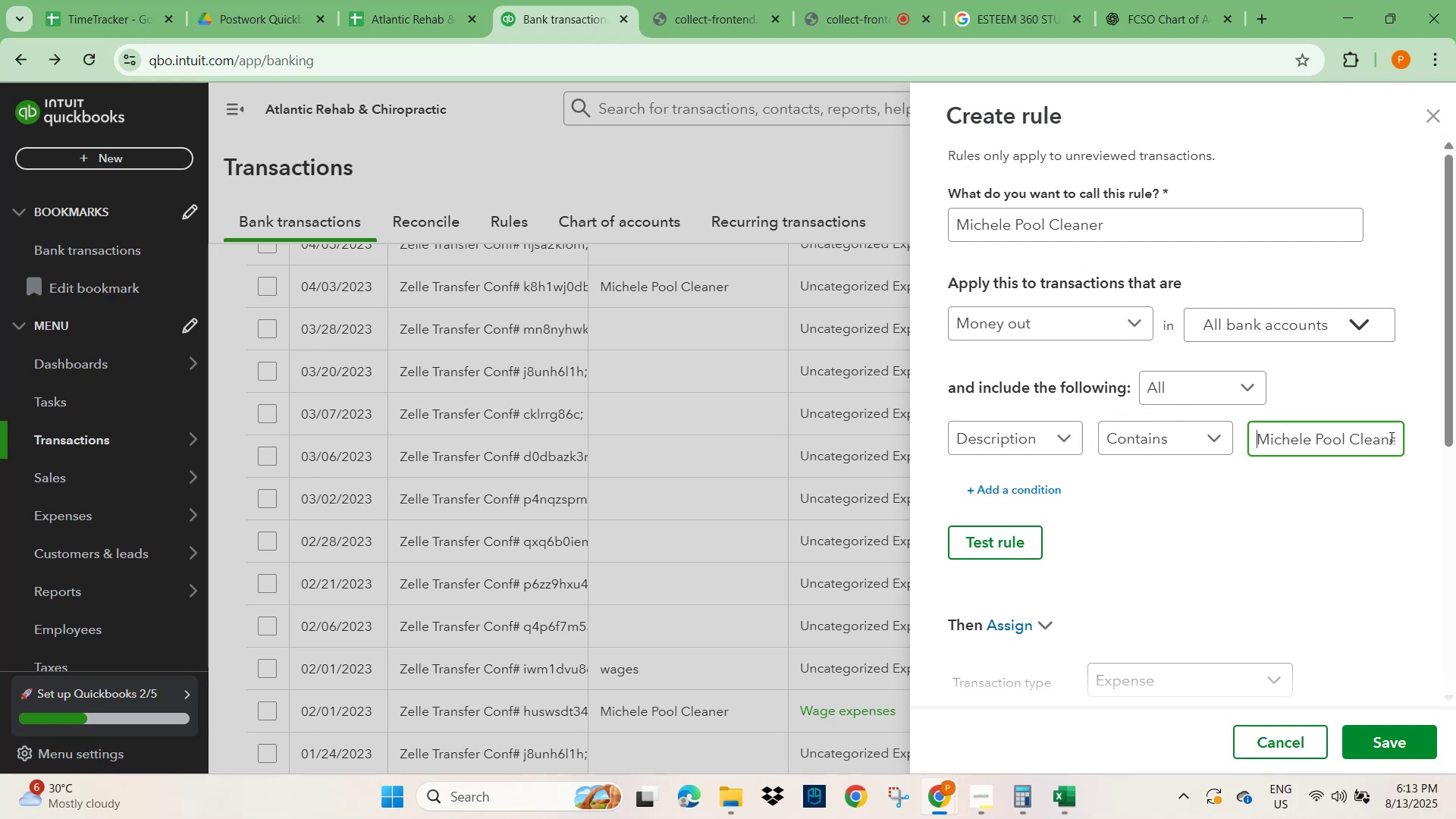 
hold_key(key=ArrowLeft, duration=1.53)
 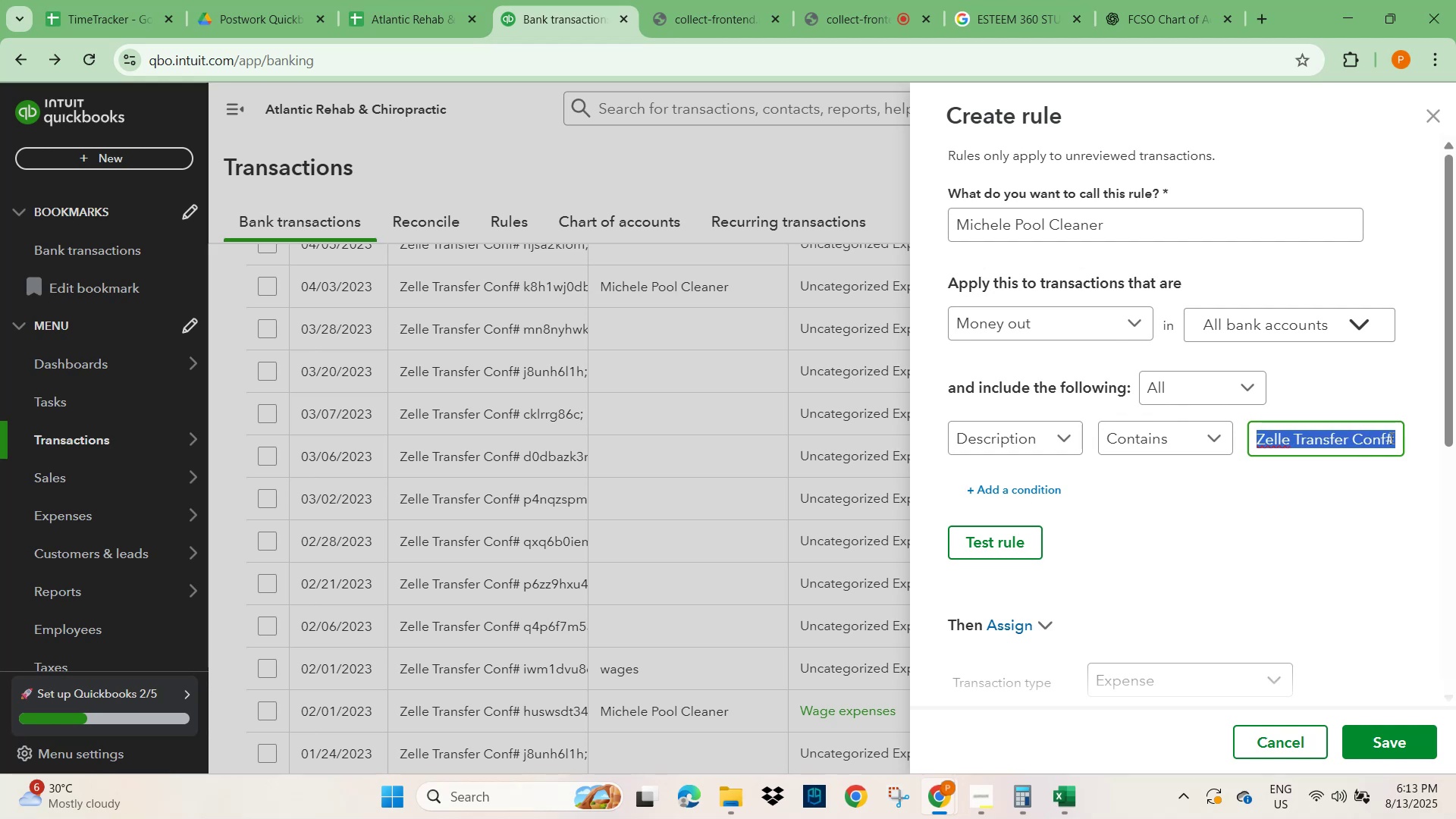 
hold_key(key=ArrowLeft, duration=0.49)
 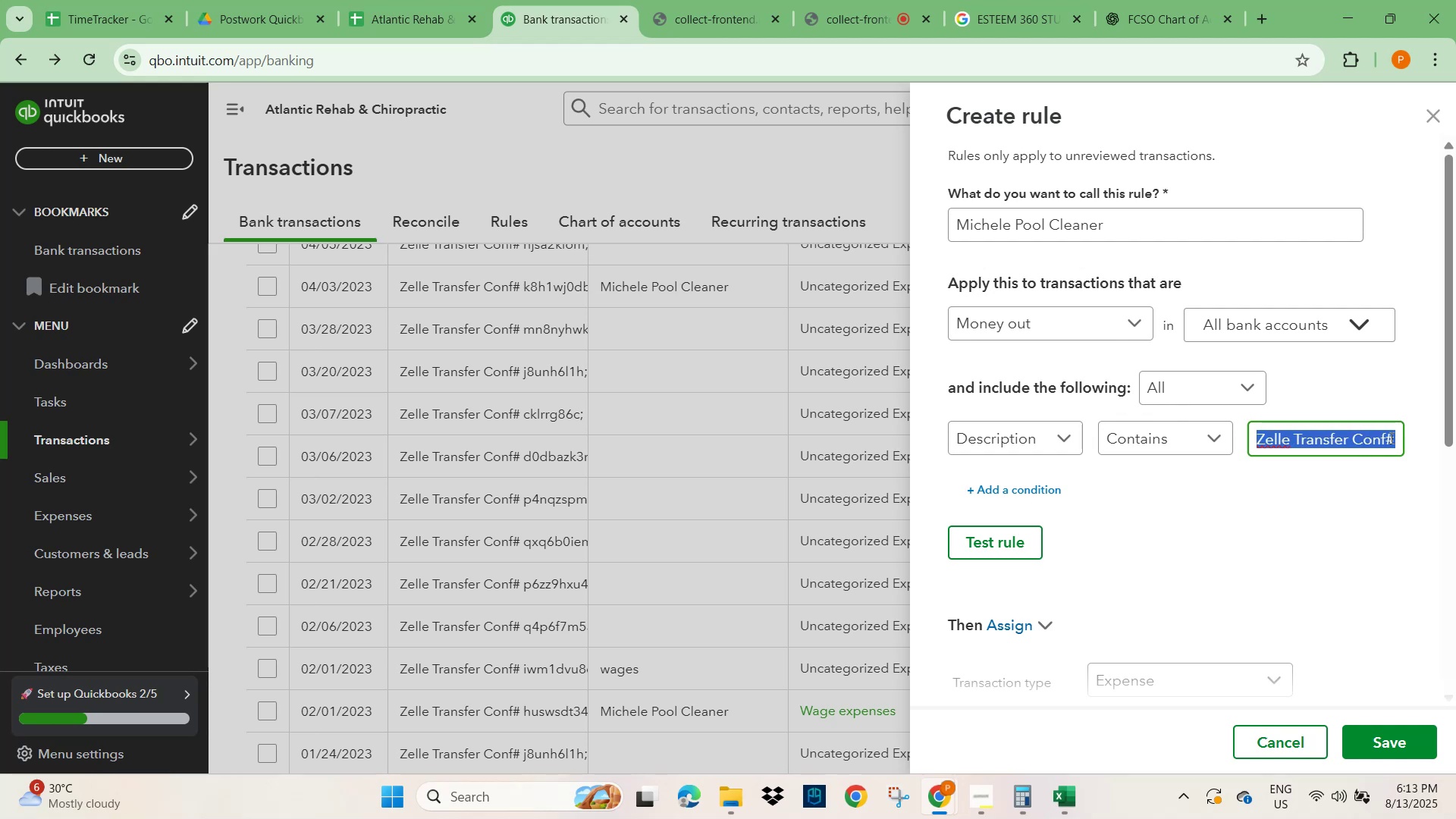 
key(Backspace)
 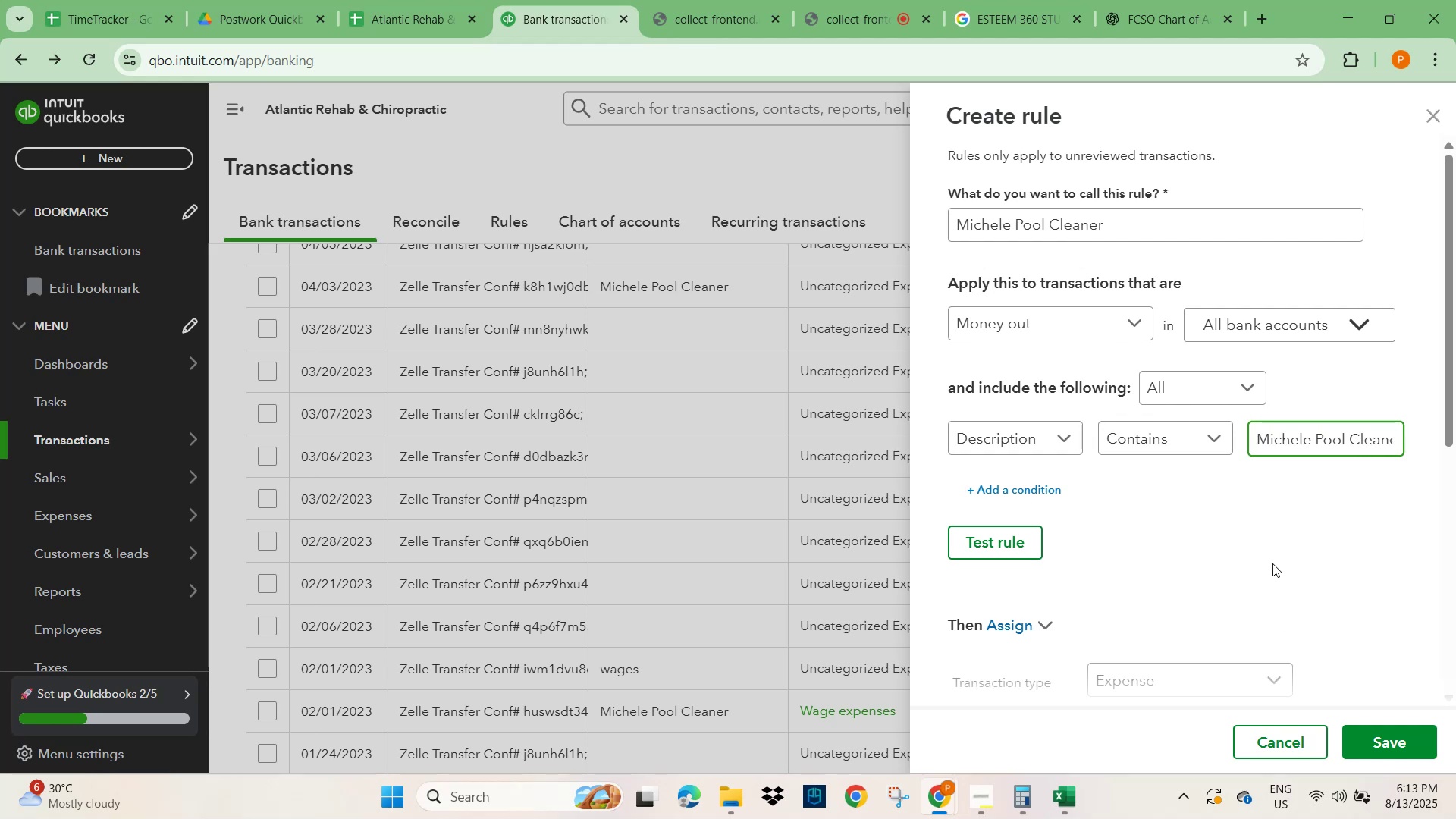 
left_click([1305, 551])
 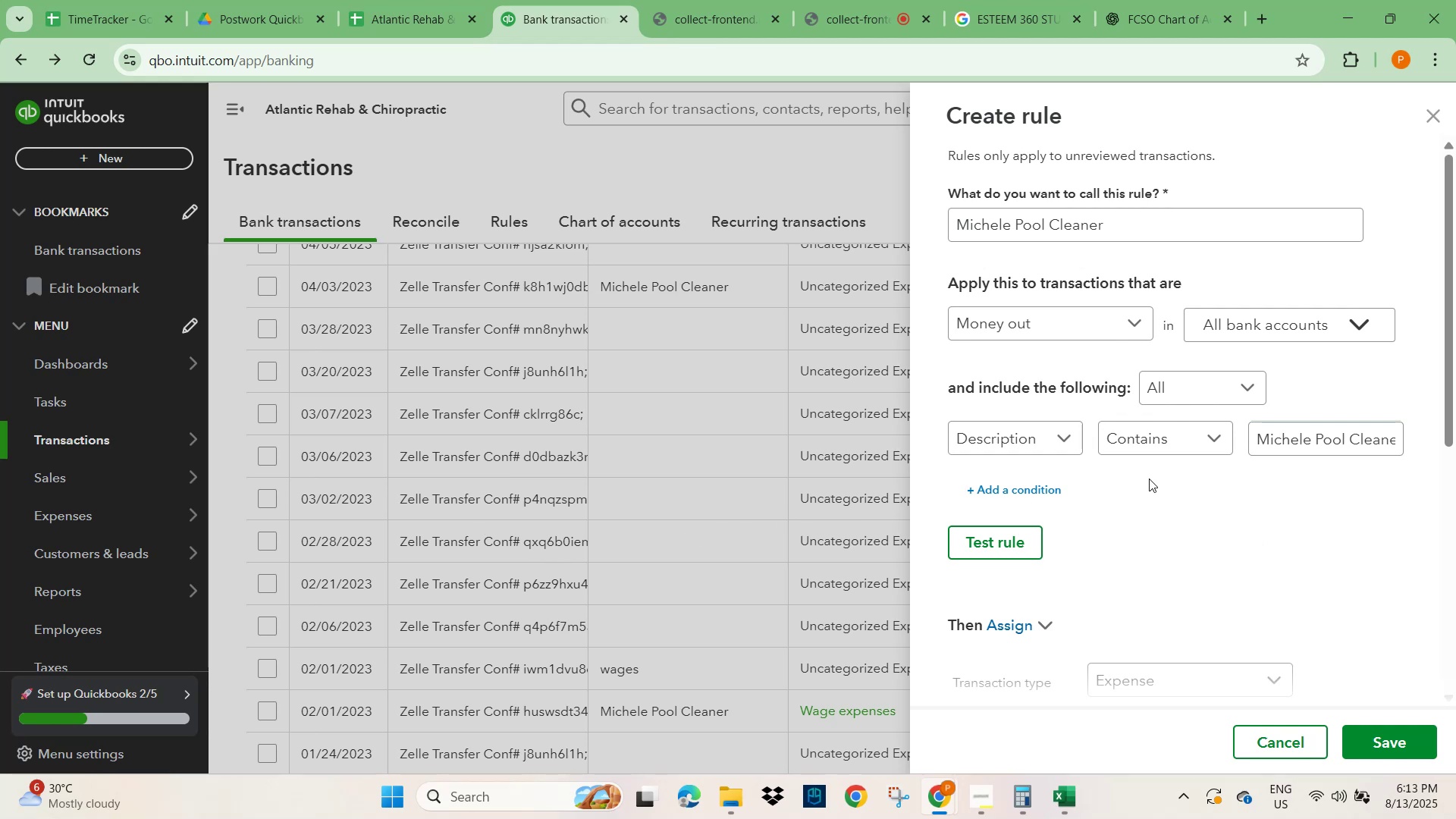 
wait(7.8)
 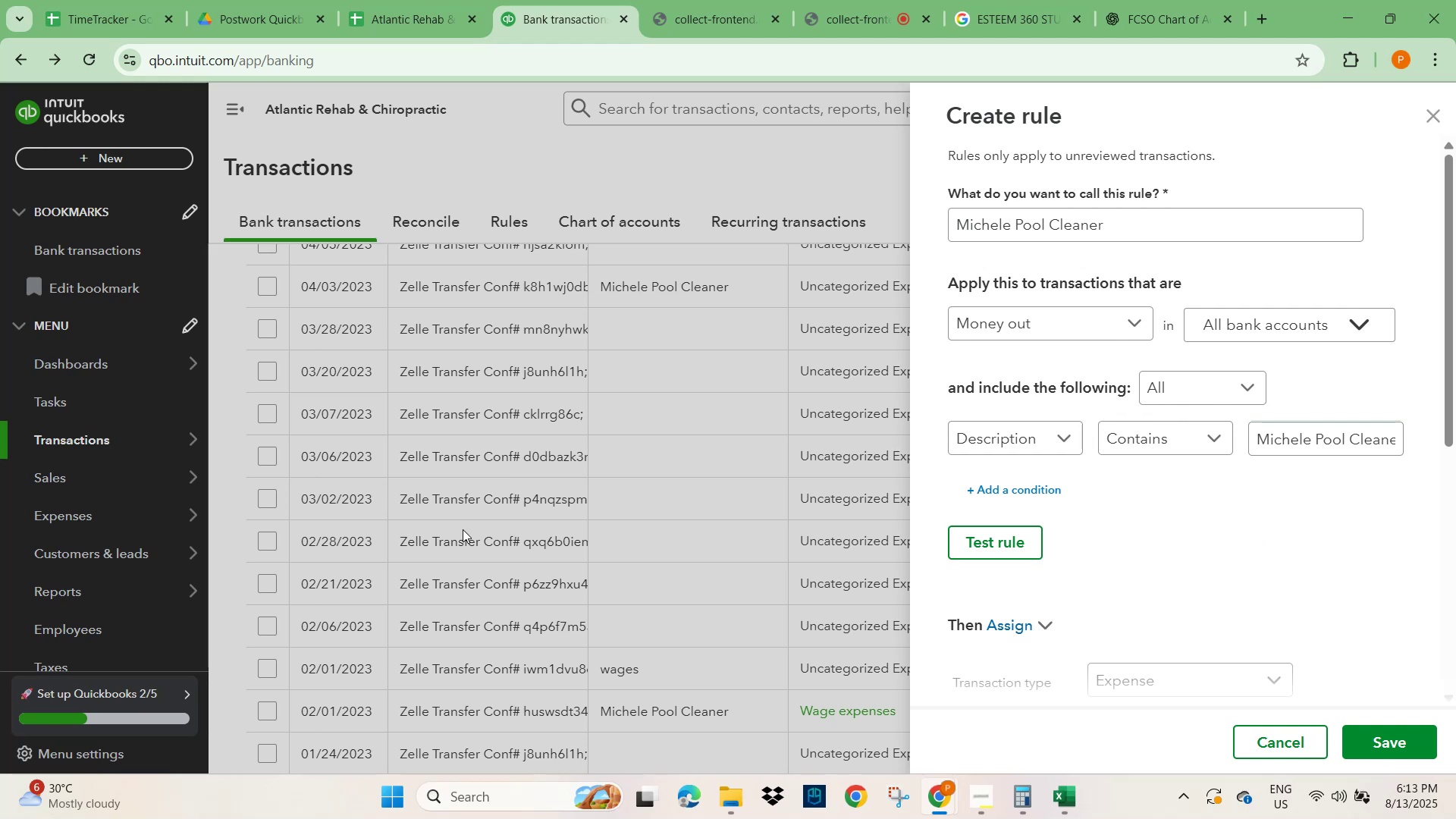 
scroll: coordinate [1323, 434], scroll_direction: down, amount: 3.0
 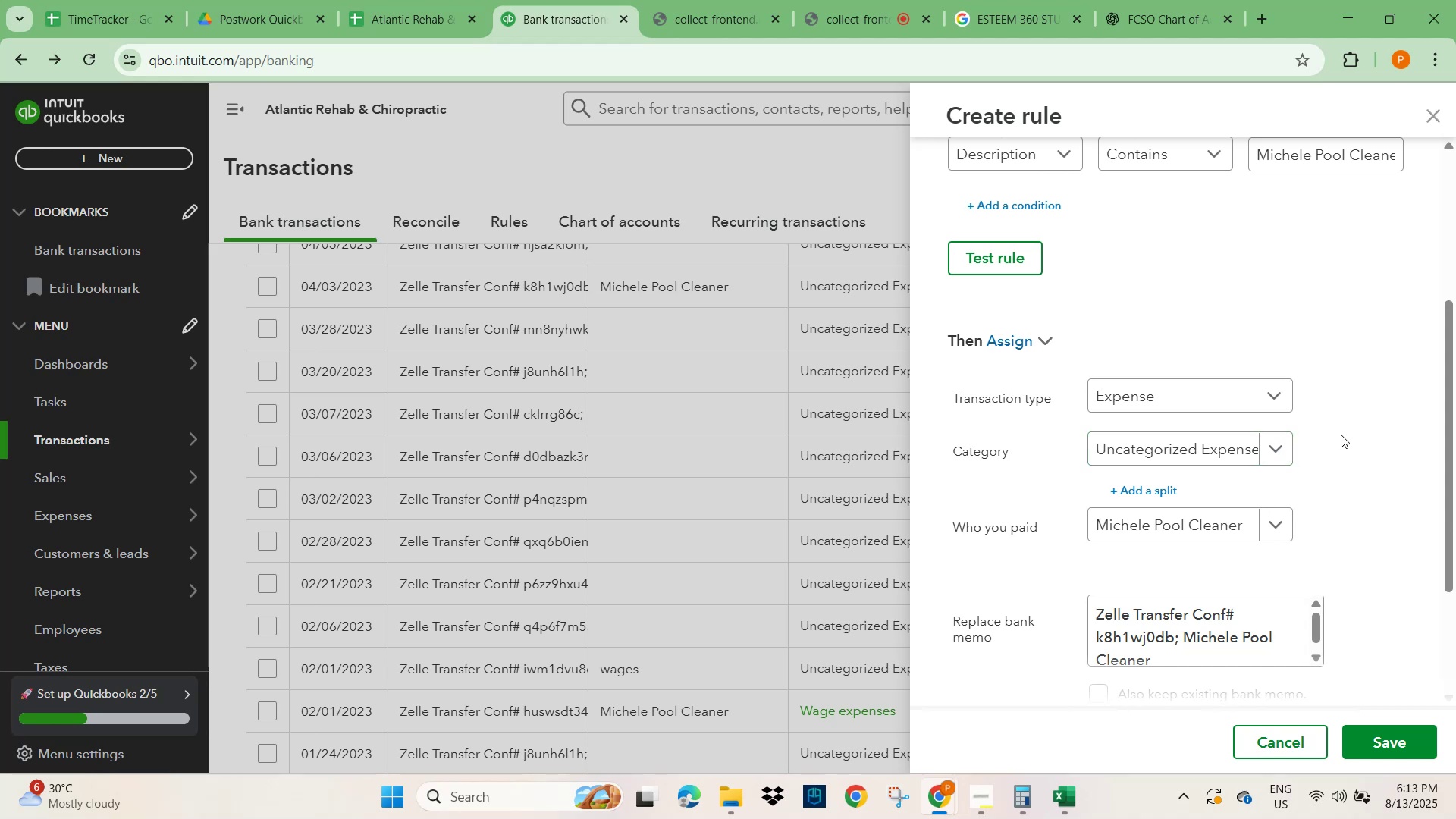 
wait(7.88)
 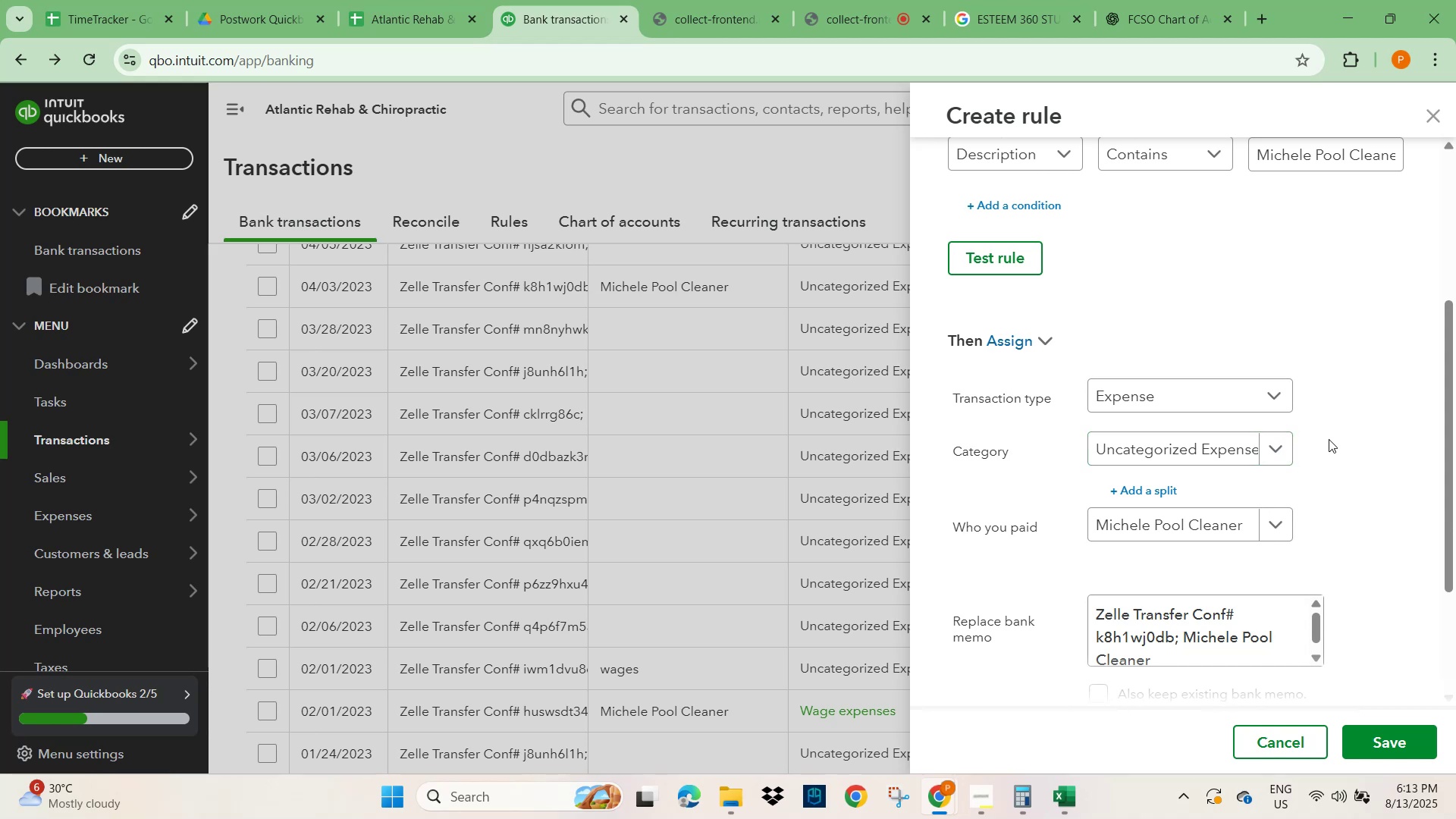 
scroll: coordinate [1341, 435], scroll_direction: up, amount: 2.0
 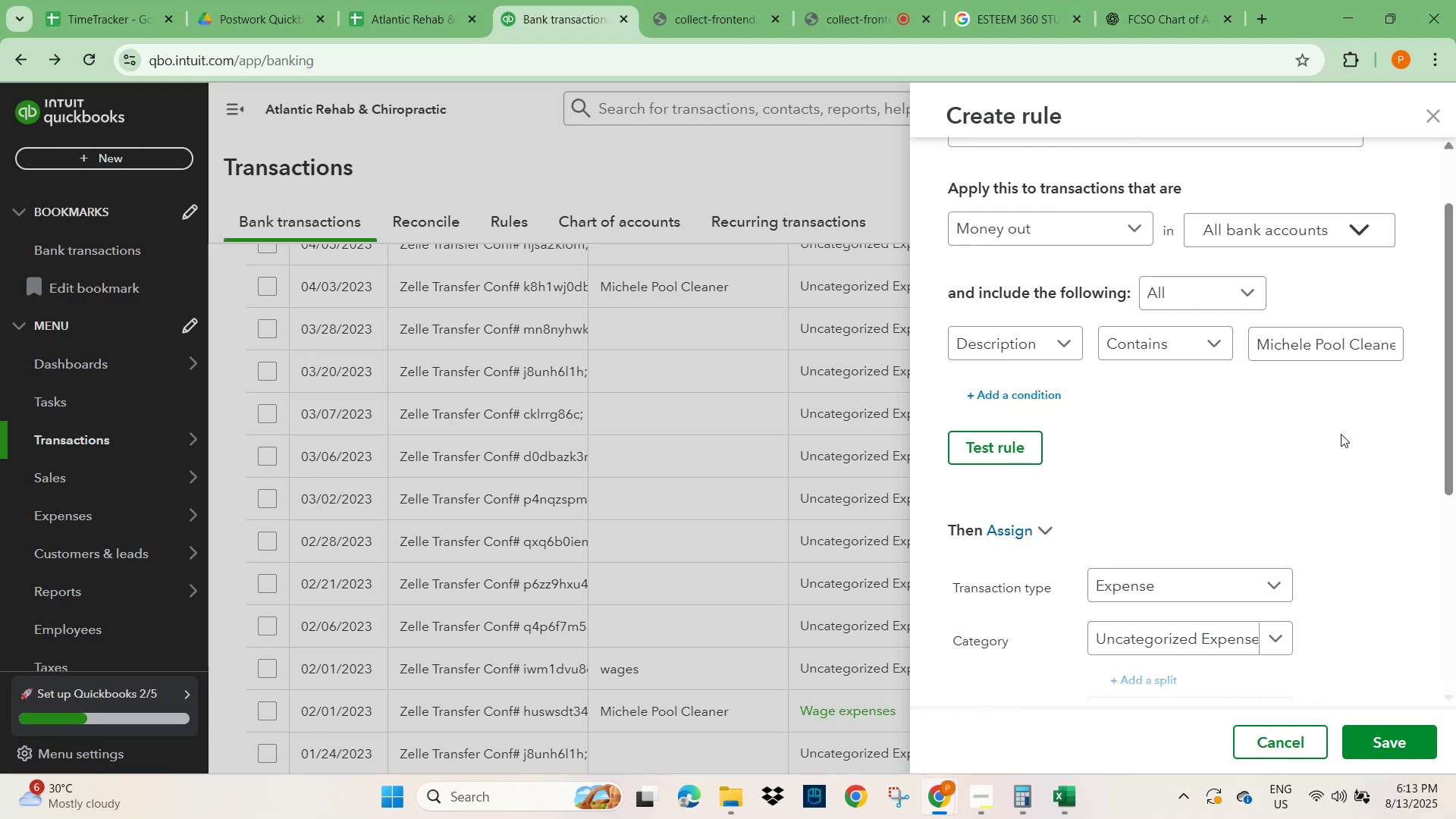 
scroll: coordinate [1337, 443], scroll_direction: down, amount: 2.0
 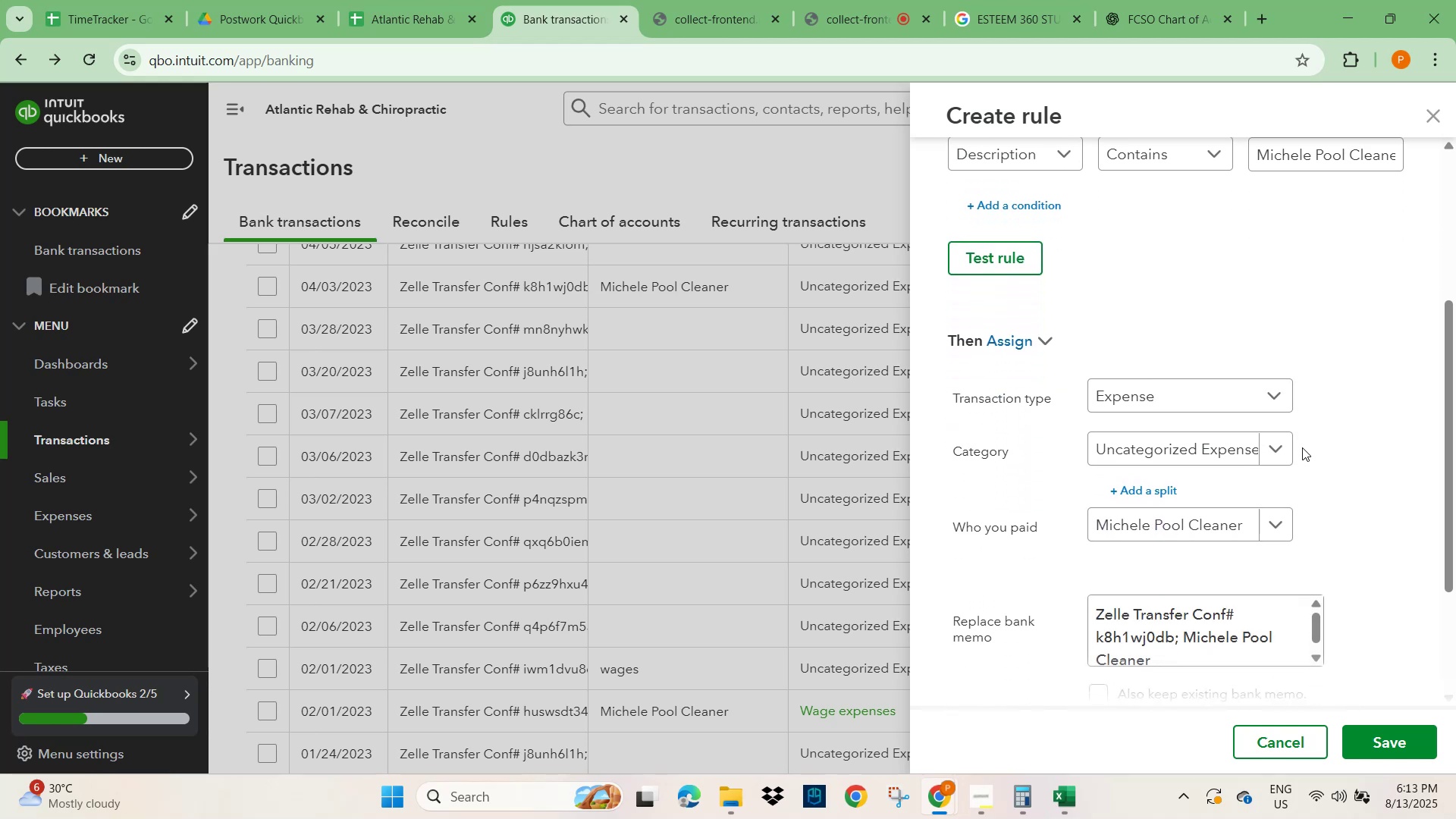 
scroll: coordinate [1302, 443], scroll_direction: up, amount: 2.0
 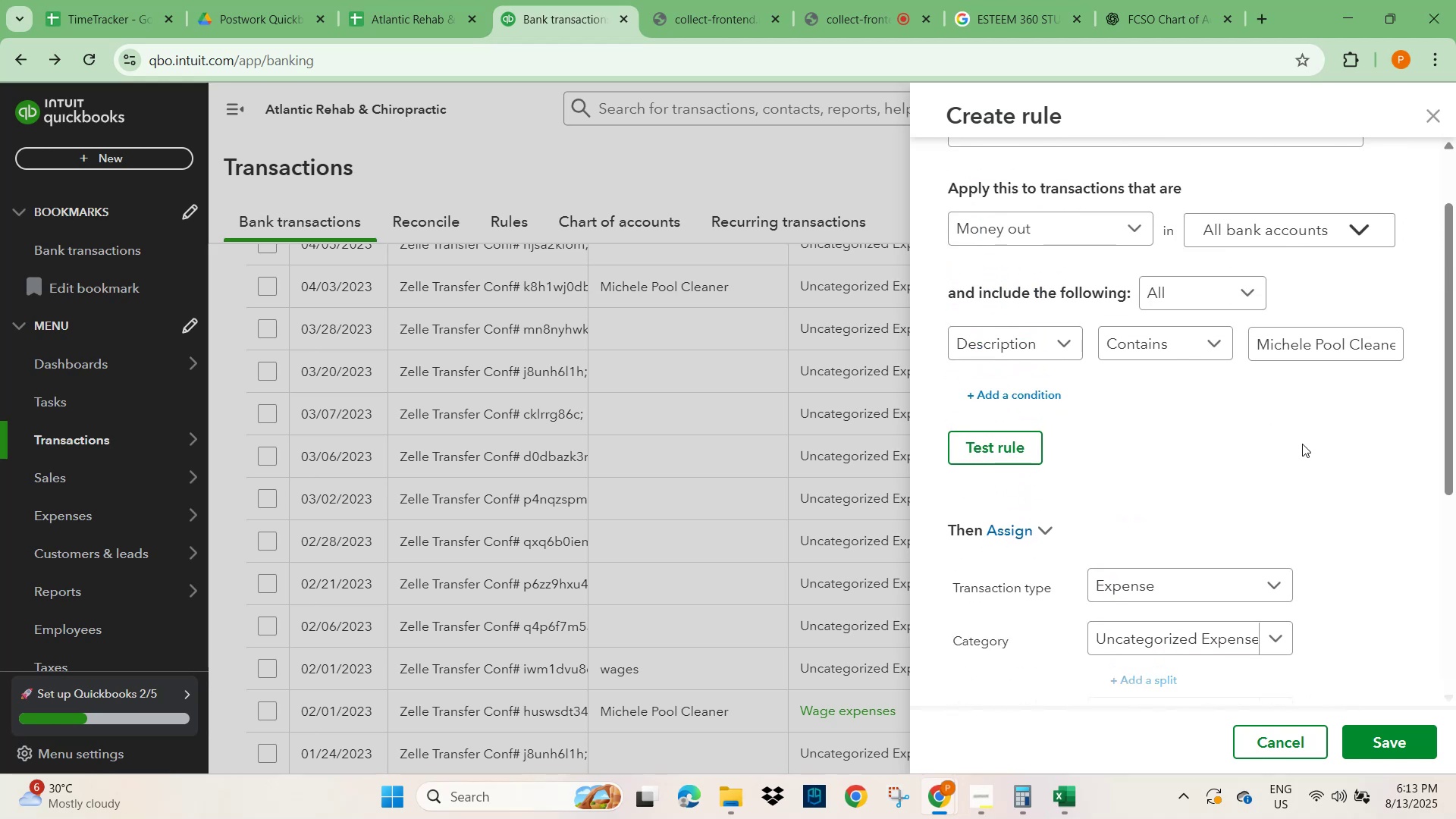 
scroll: coordinate [1302, 450], scroll_direction: down, amount: 1.0
 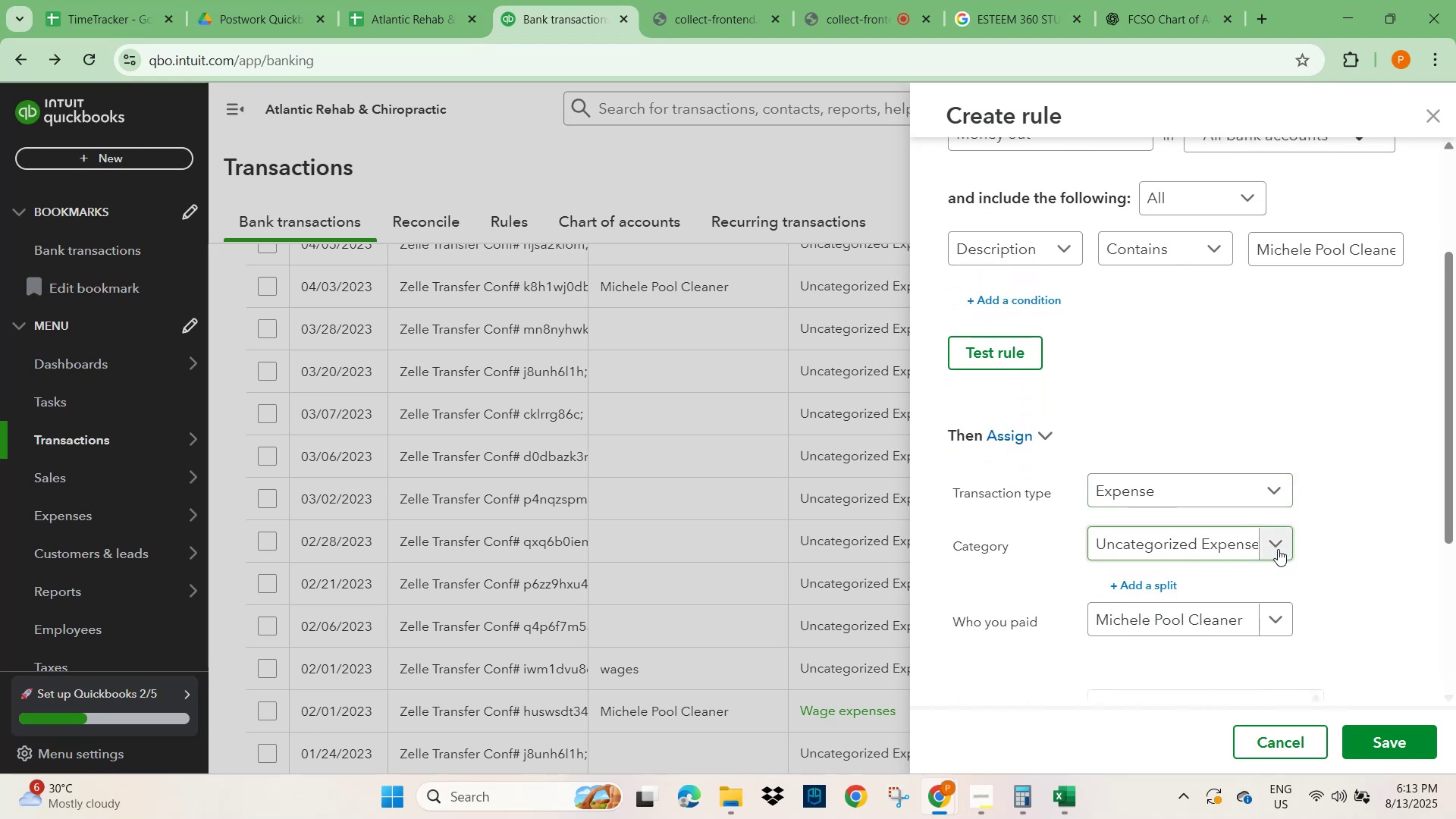 
left_click([1272, 551])
 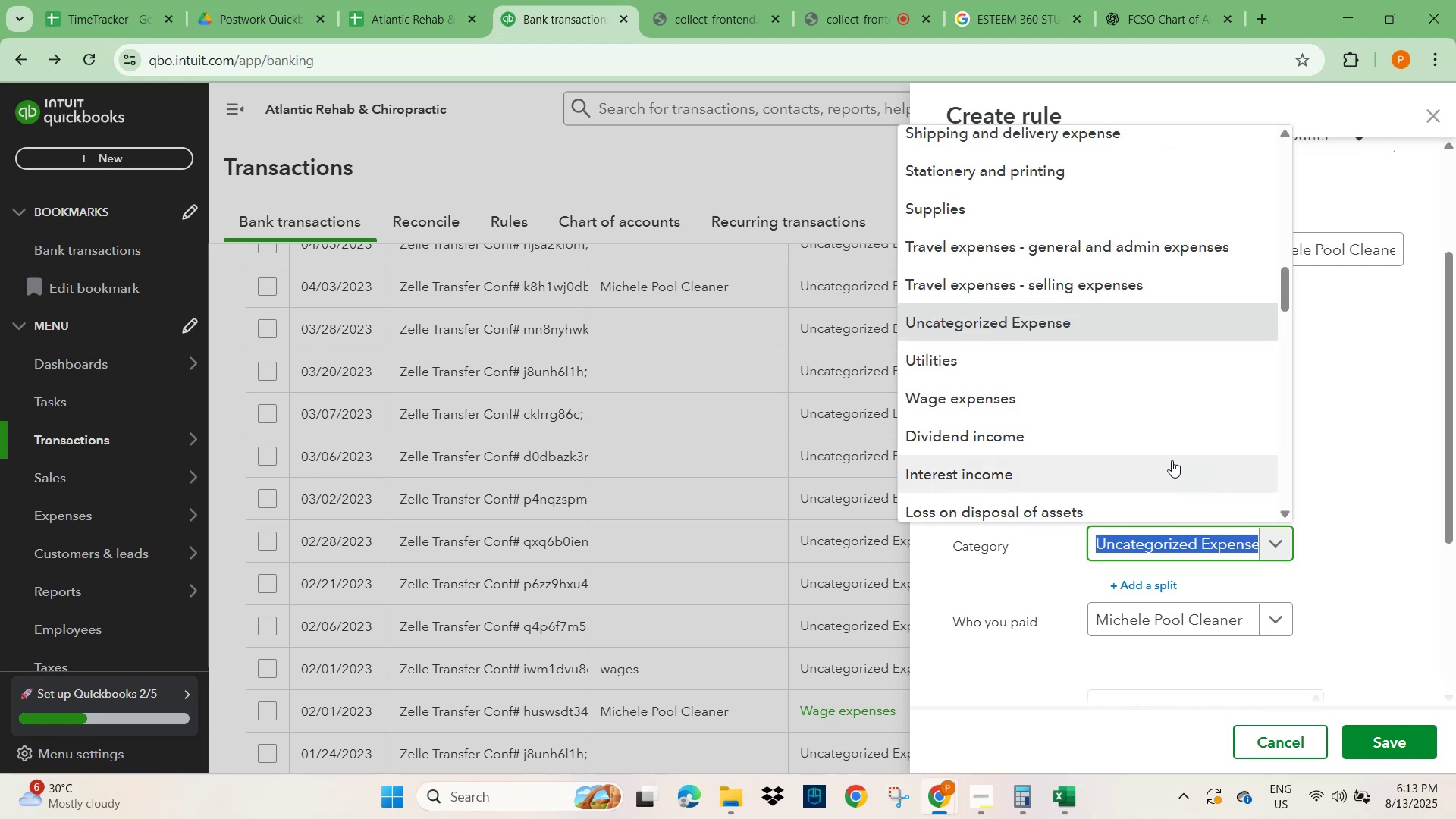 
type(clea)
 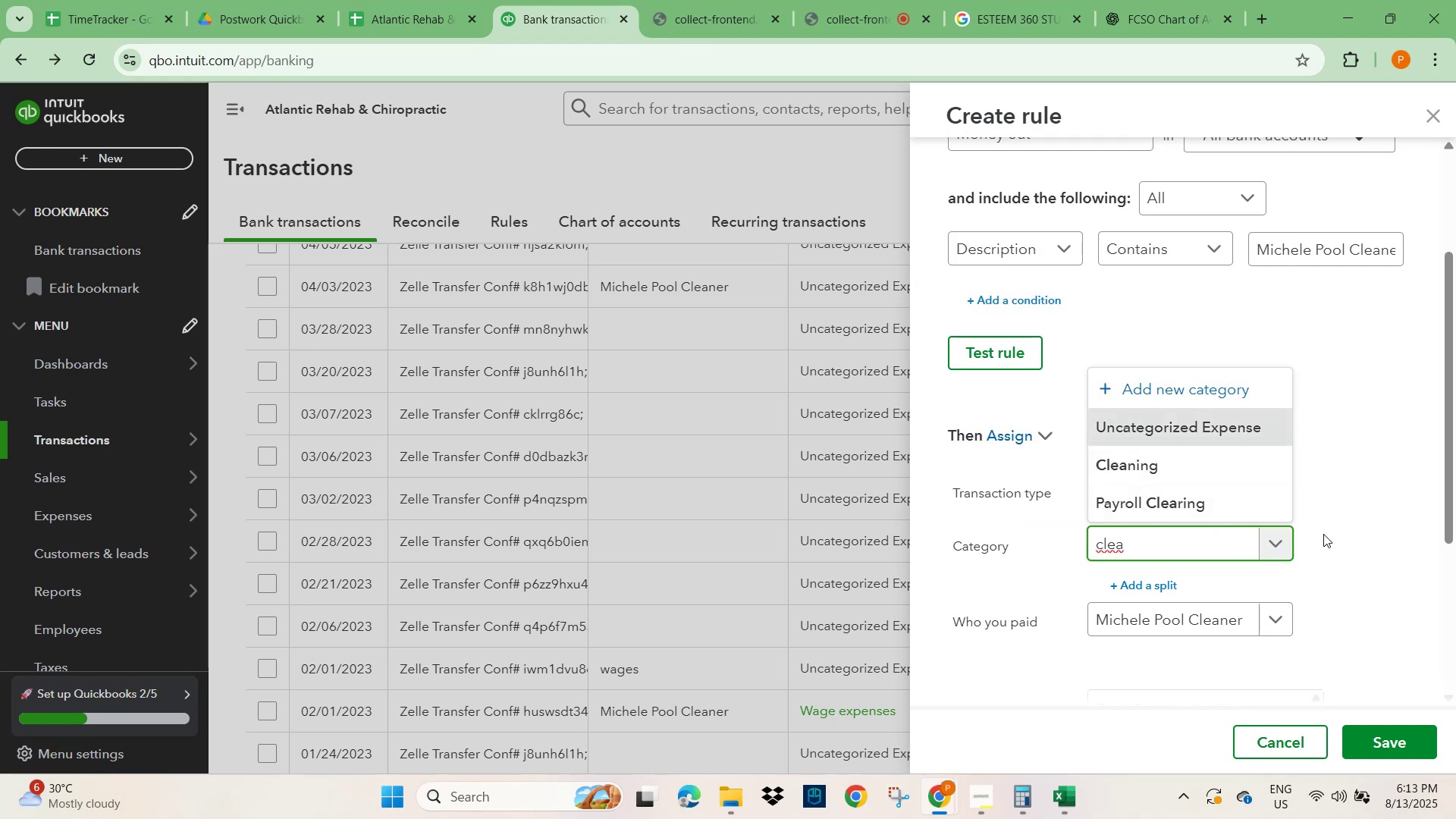 
hold_key(key=Backspace, duration=0.93)
 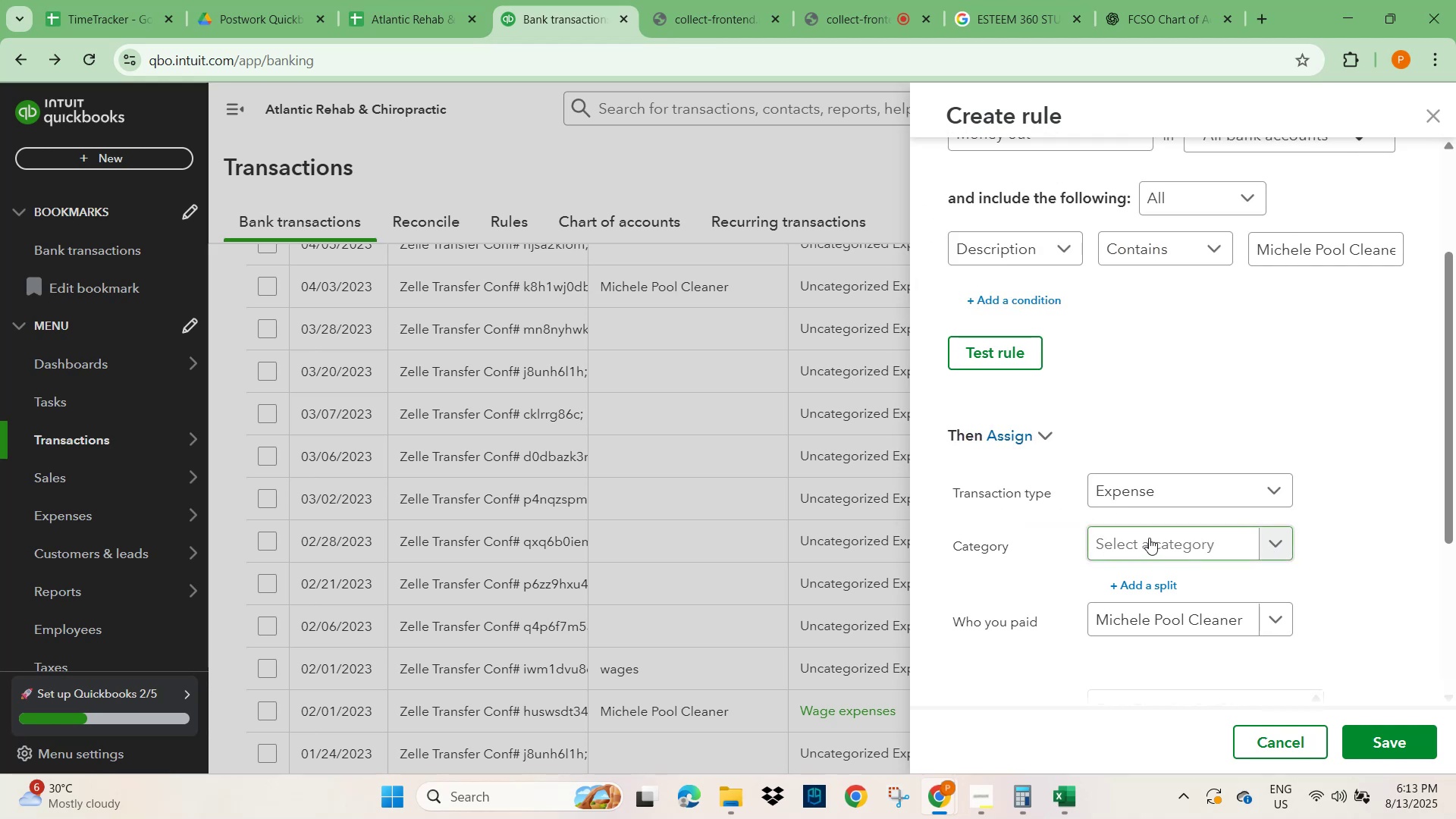 
type(wages)
 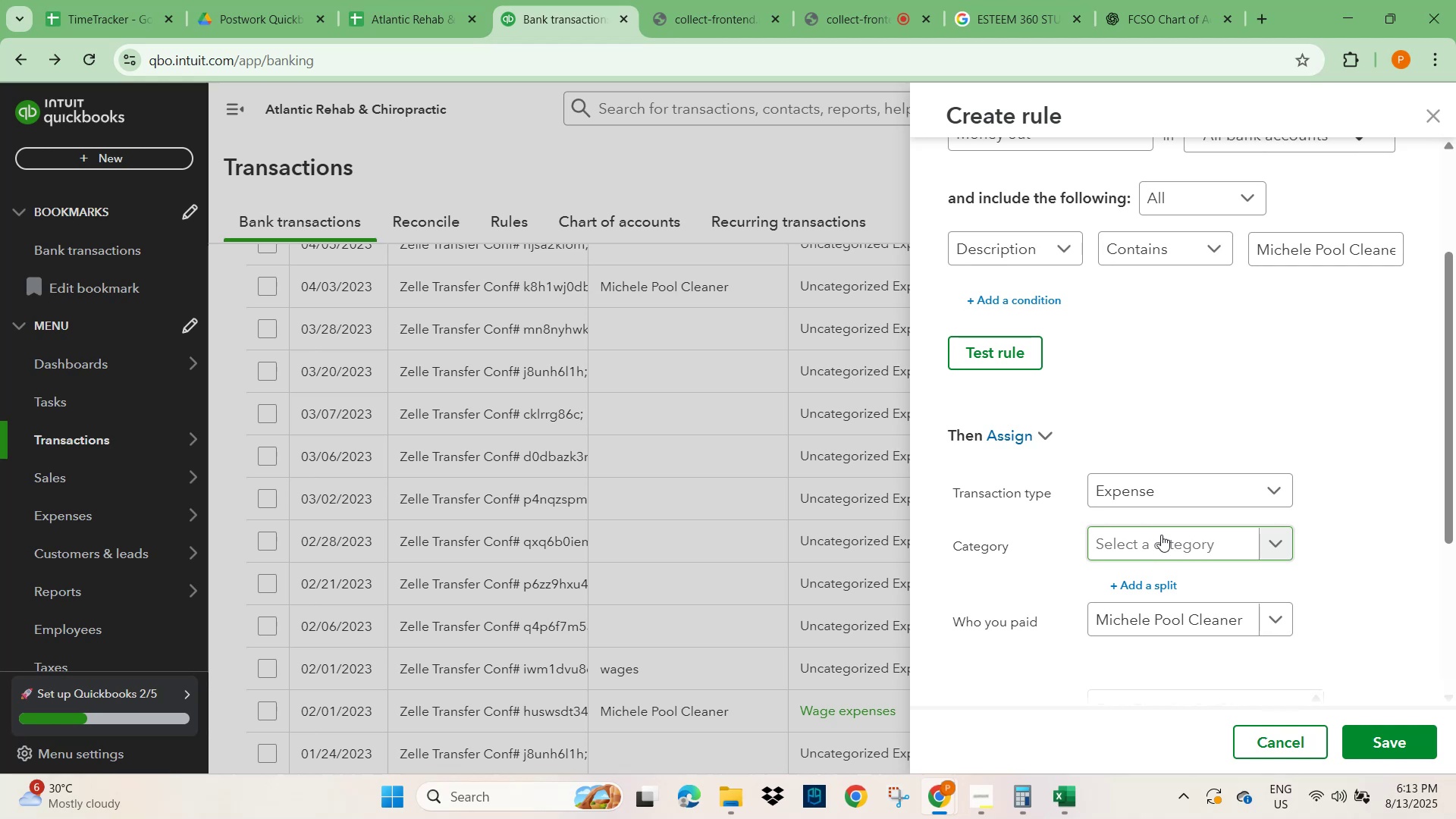 
left_click([1157, 535])
 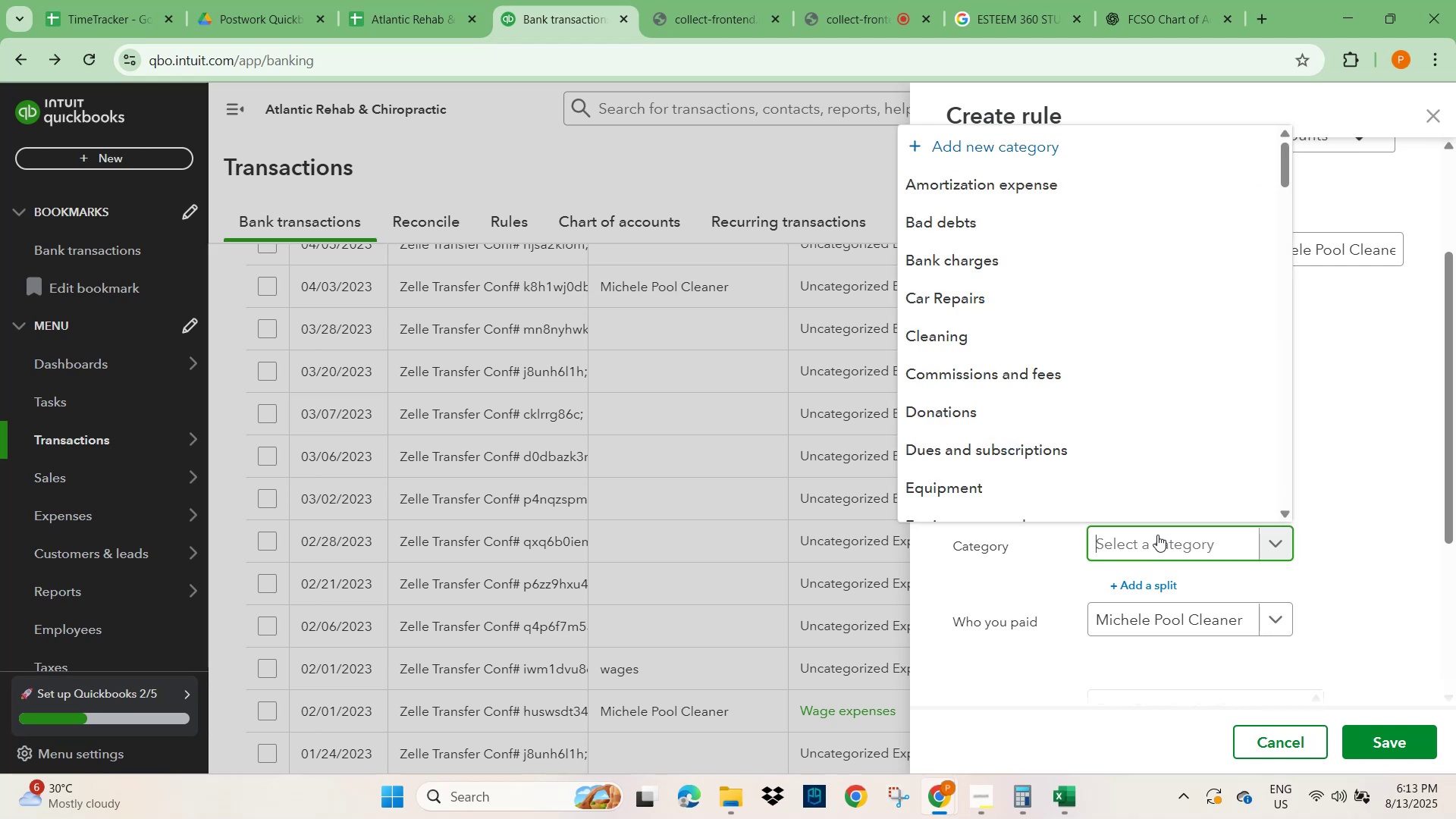 
type(wages)
 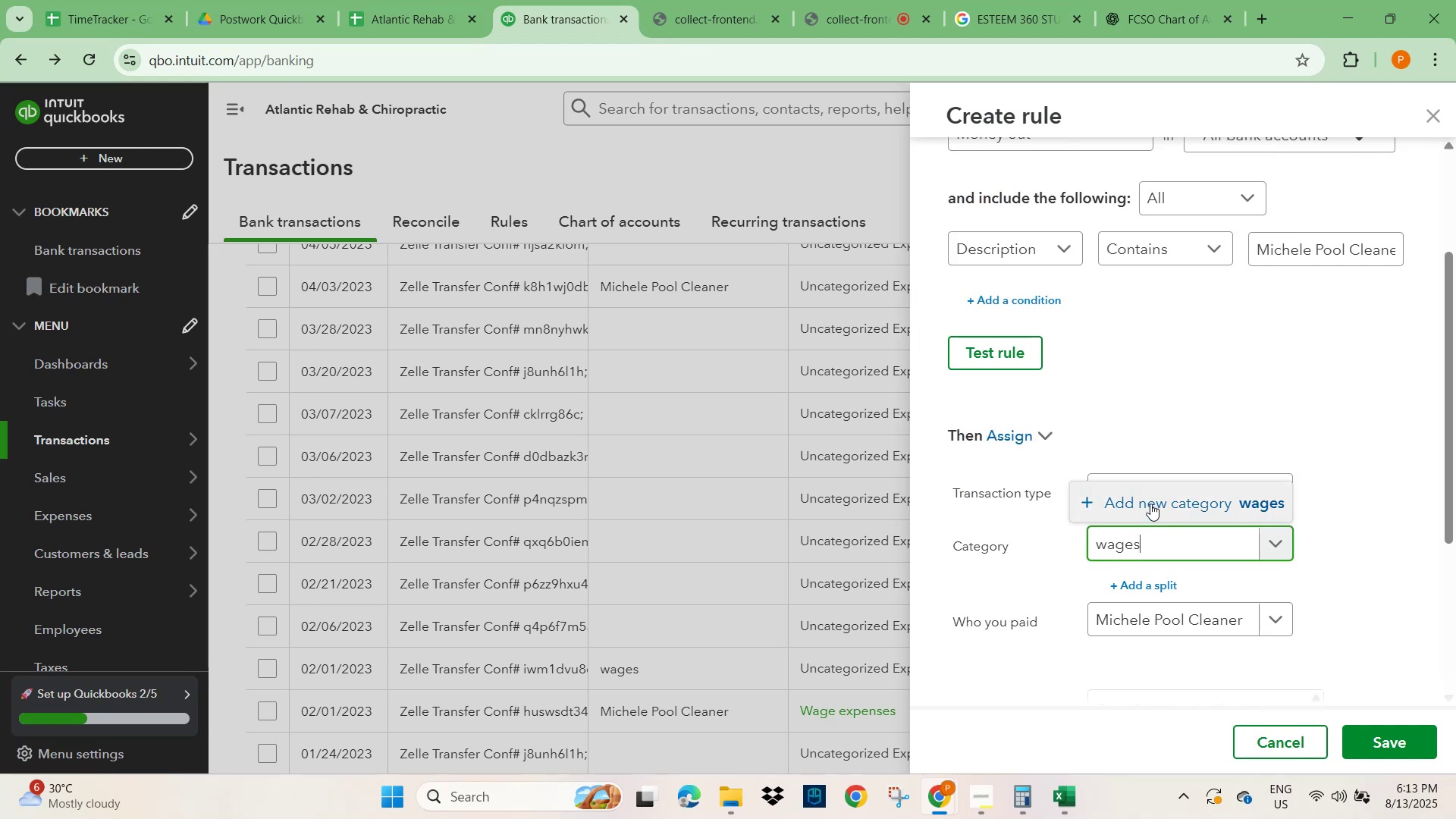 
left_click([1272, 484])
 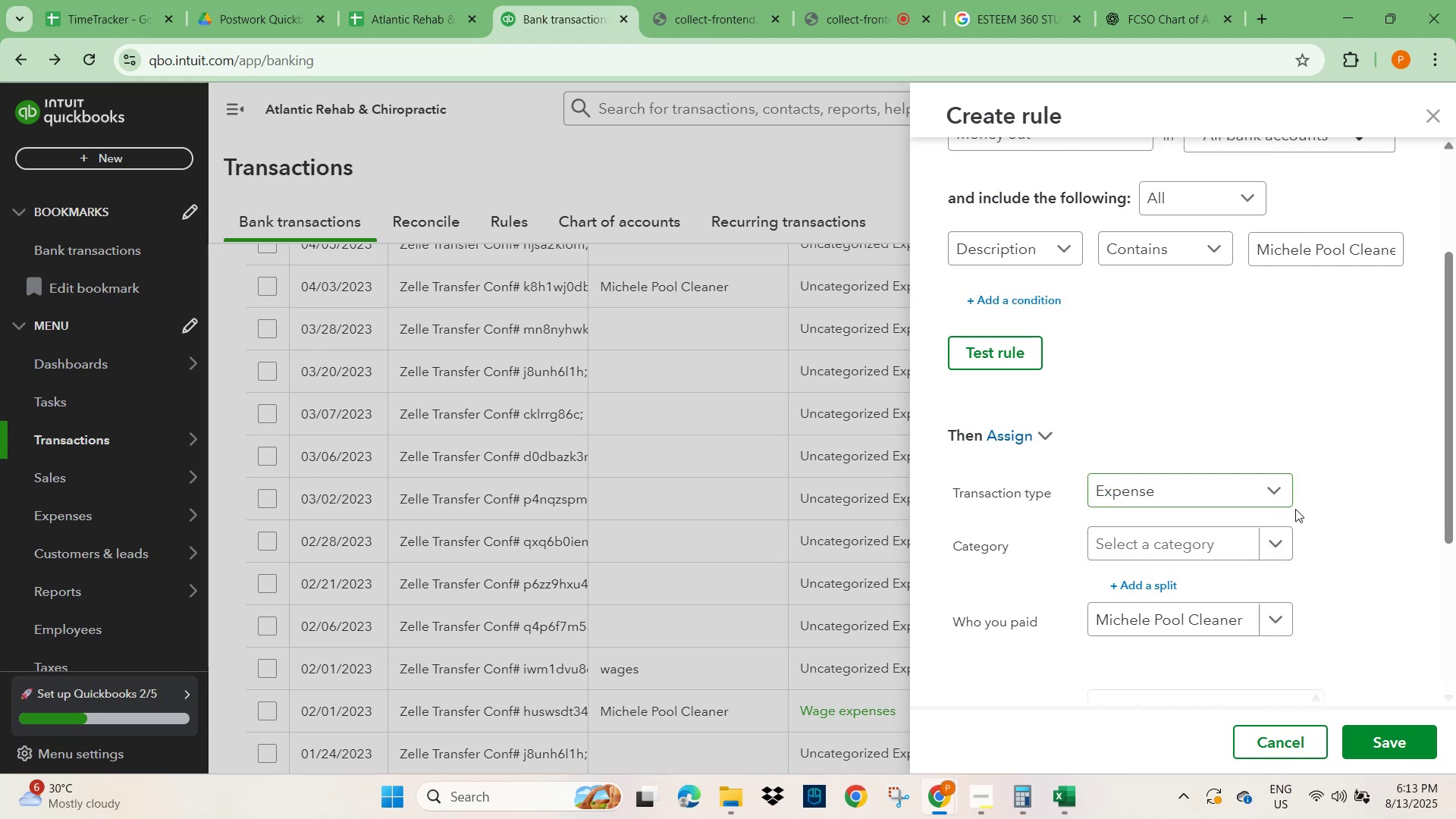 
left_click([1342, 506])
 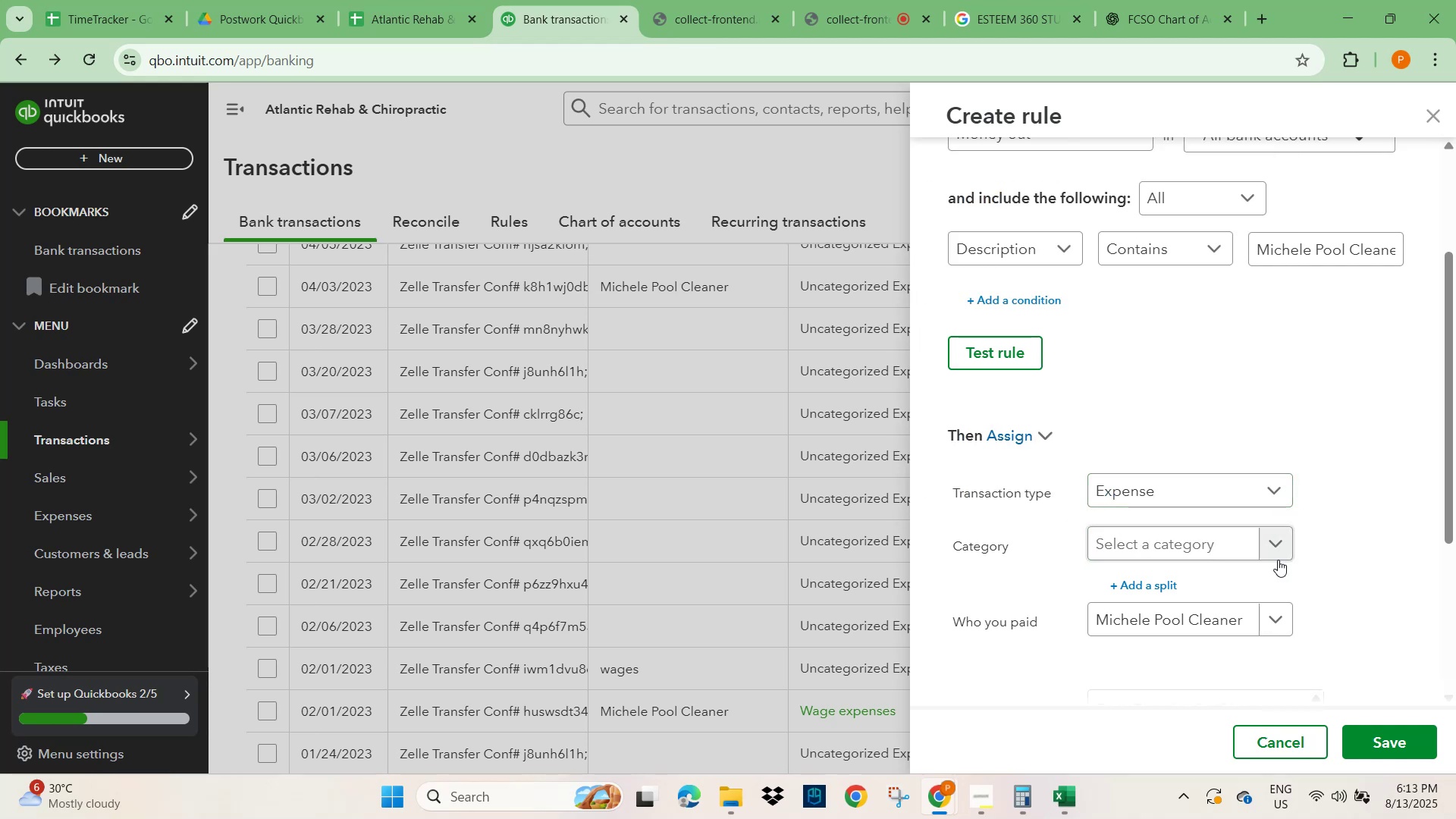 
left_click([1273, 548])
 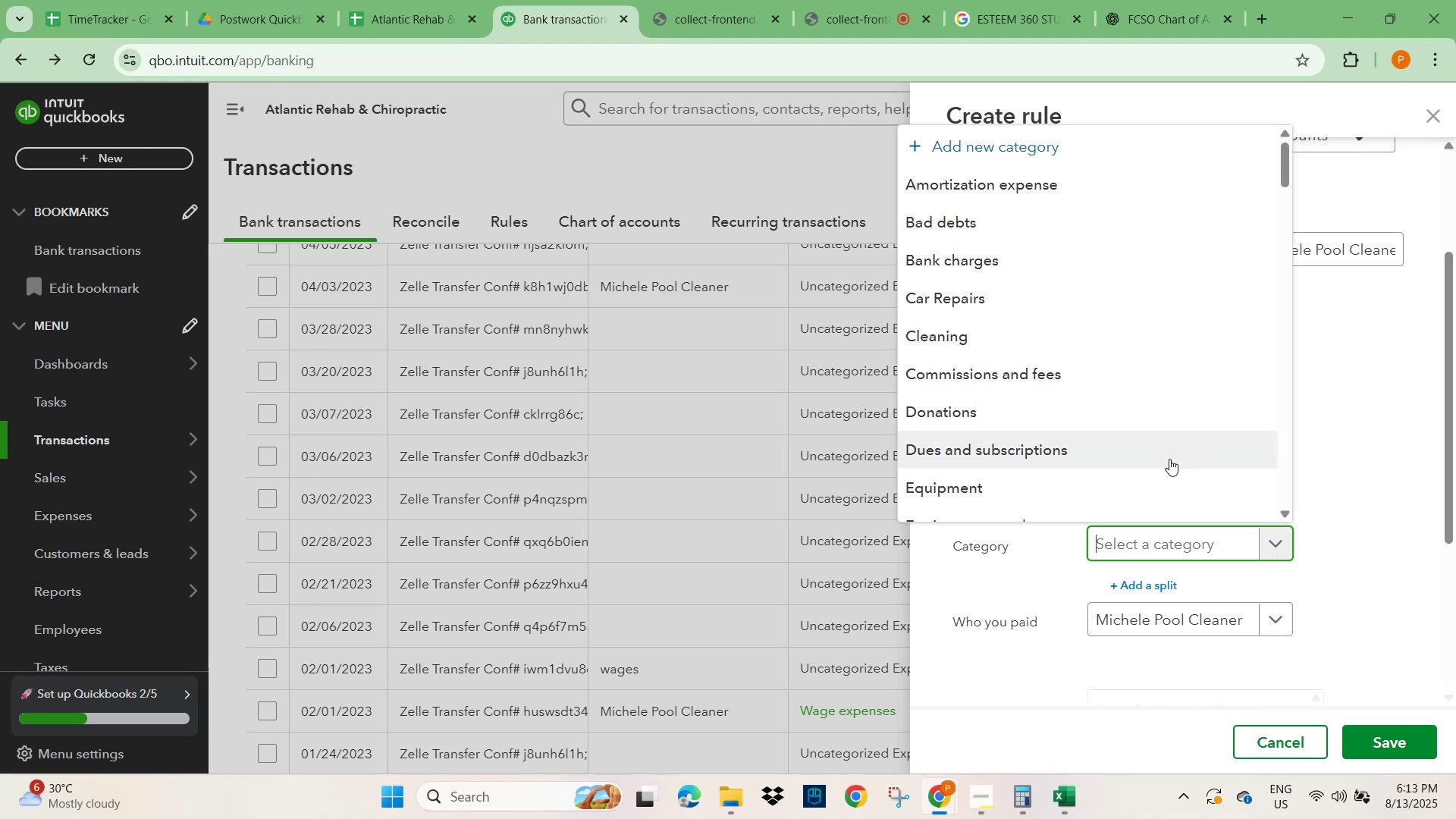 
type(wages)
key(Backspace)
 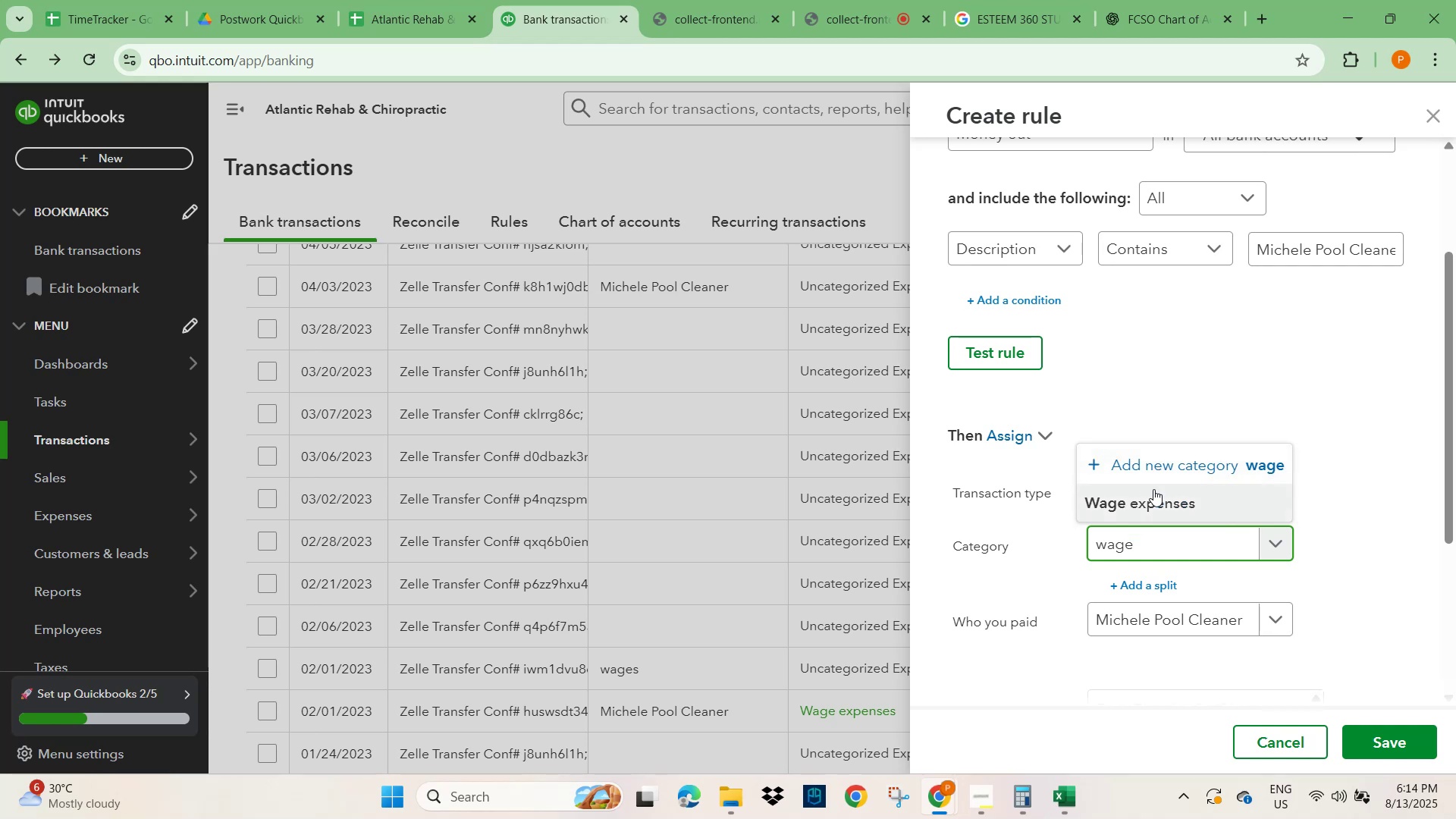 
left_click([1134, 510])
 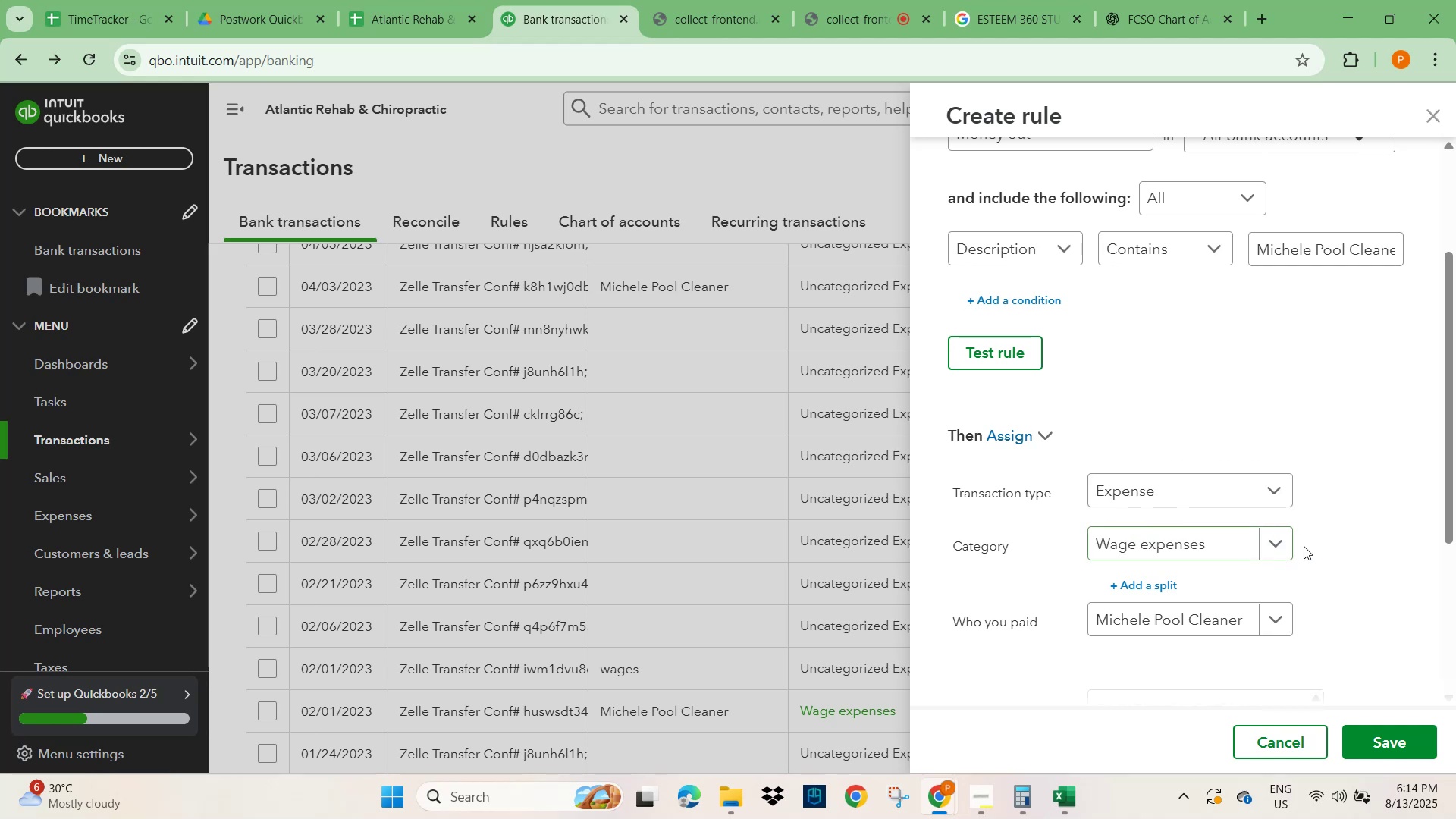 
left_click([1317, 549])
 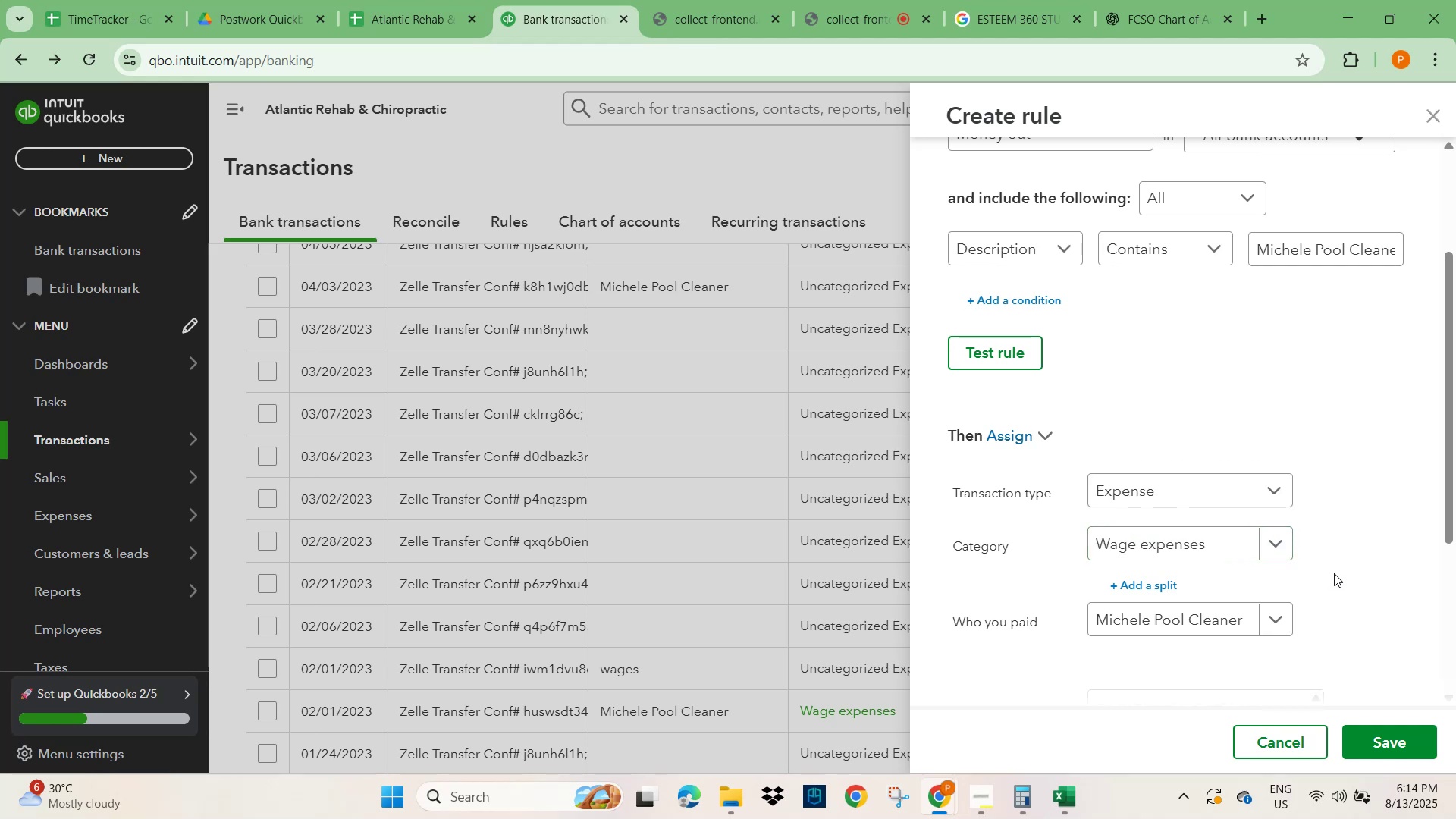 
scroll: coordinate [1334, 573], scroll_direction: up, amount: 2.0
 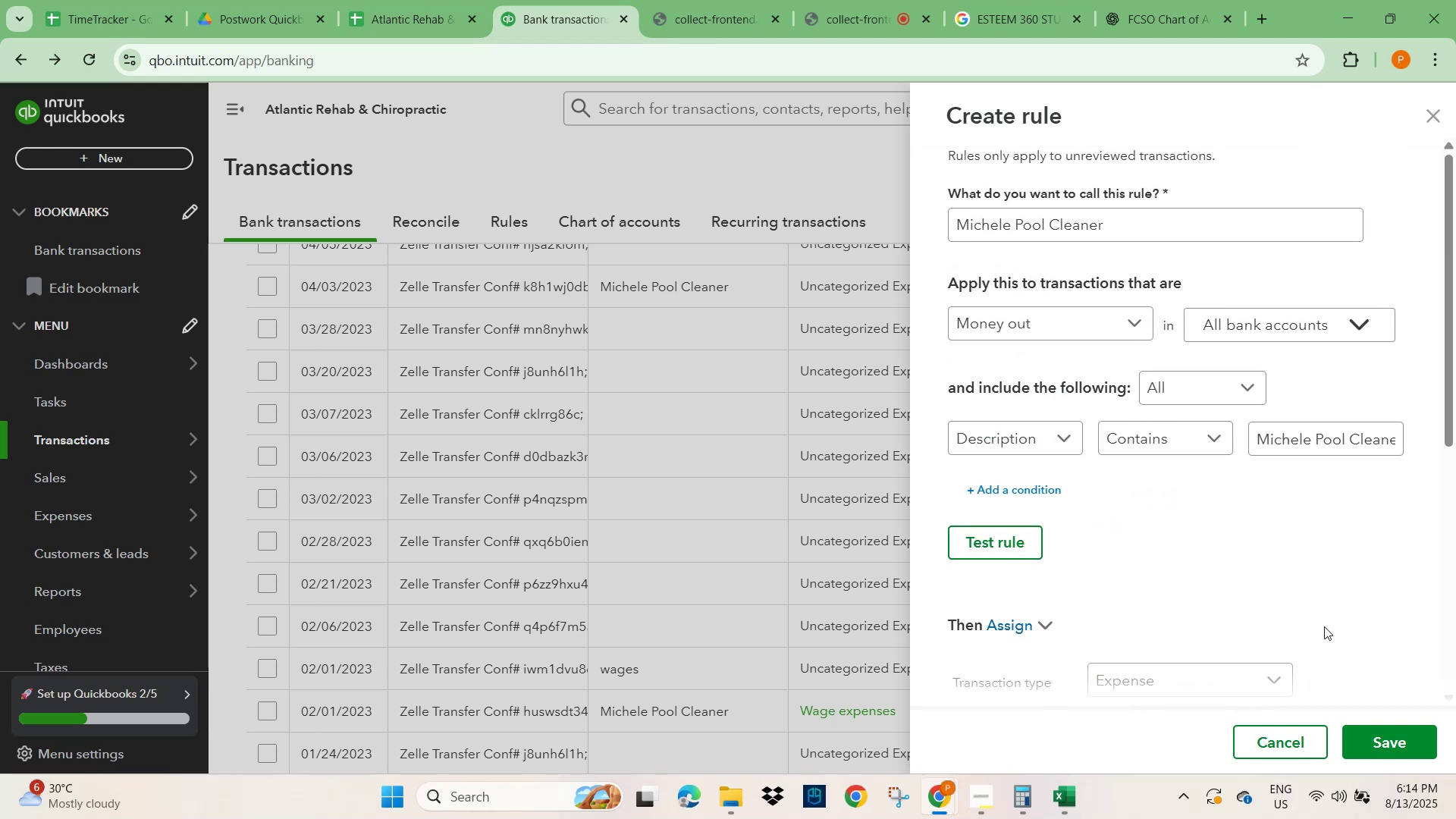 
mouse_move([716, -34])
 